 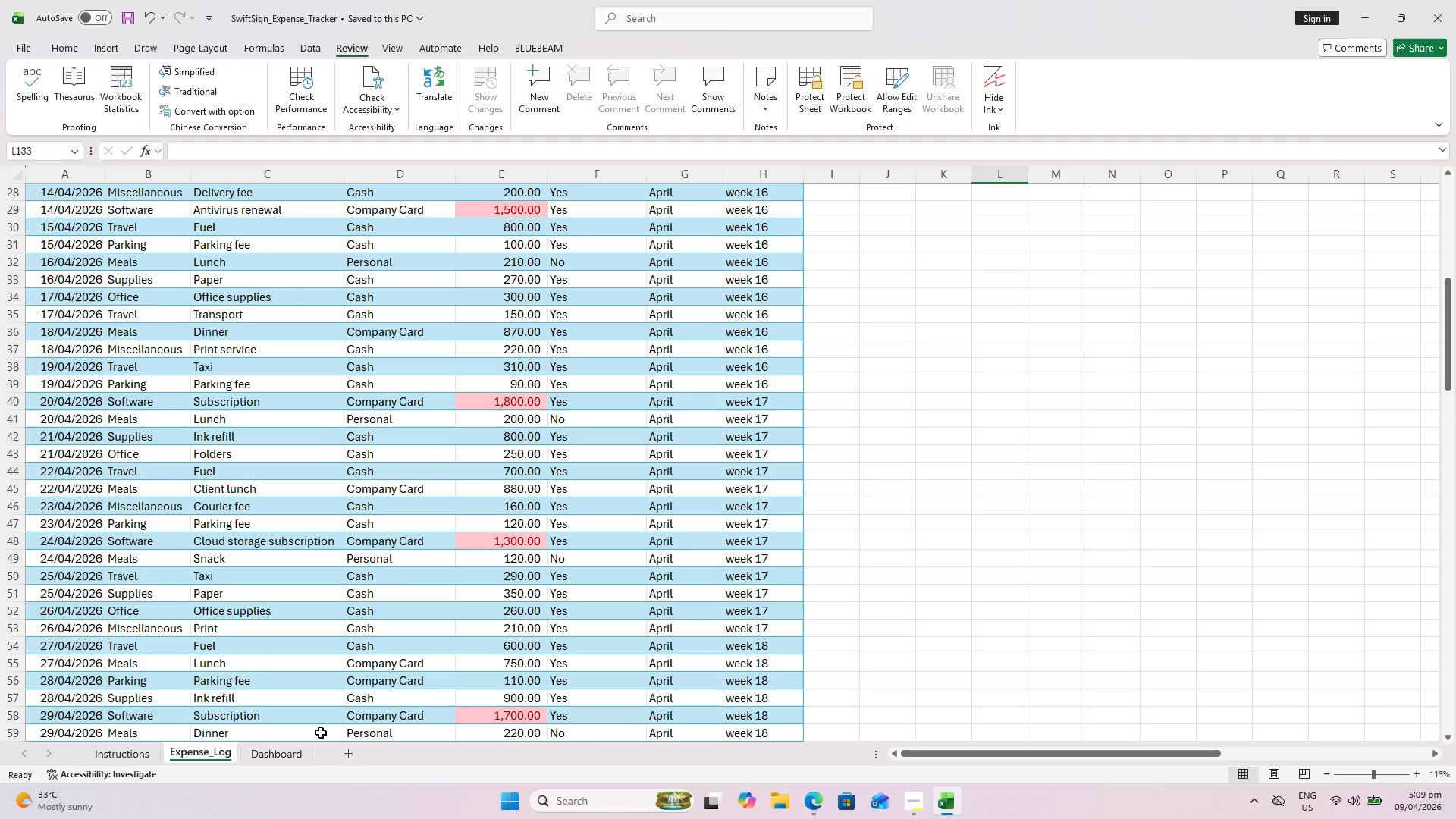 
left_click([290, 762])
 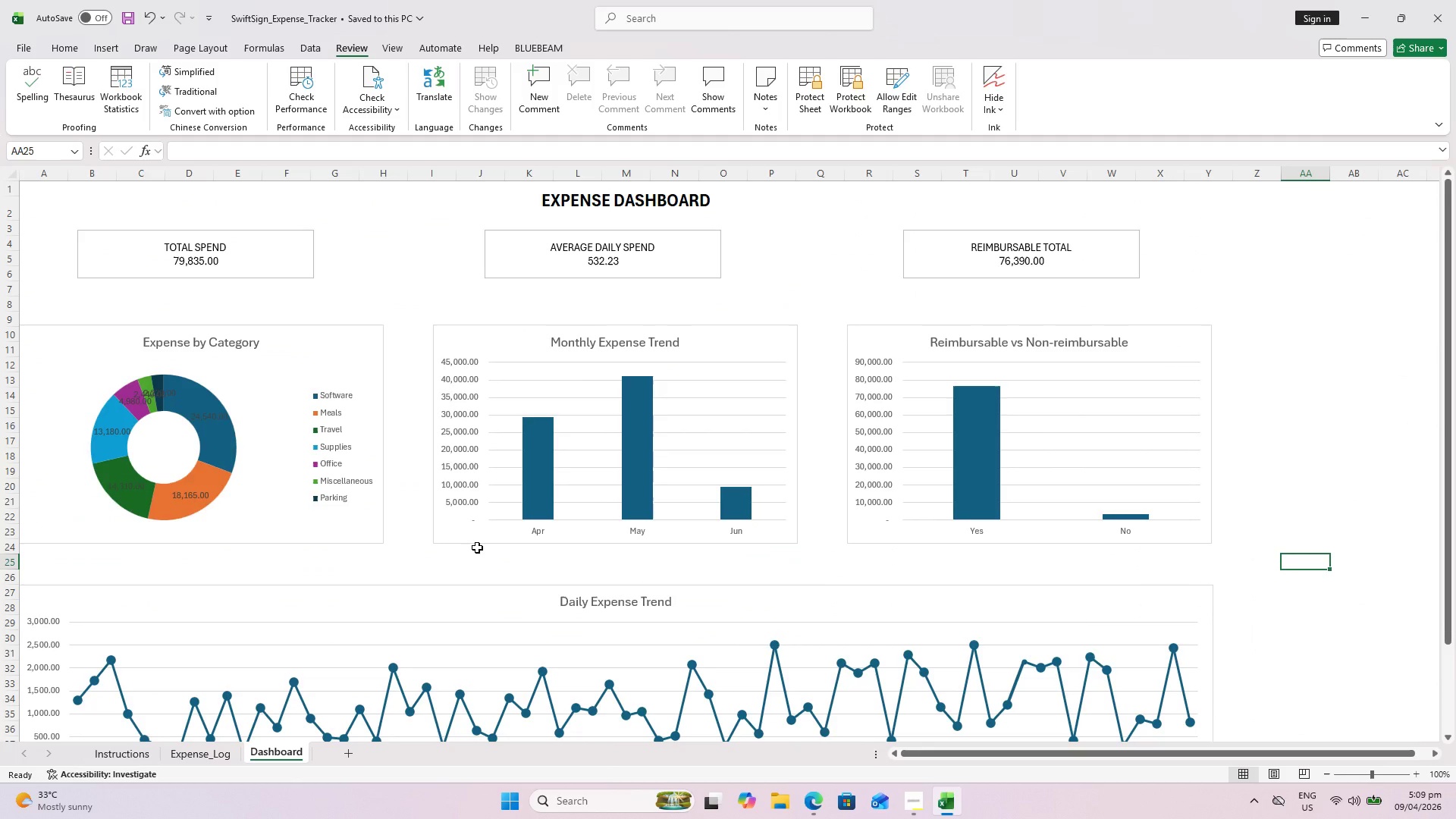 
key(Control+P)
 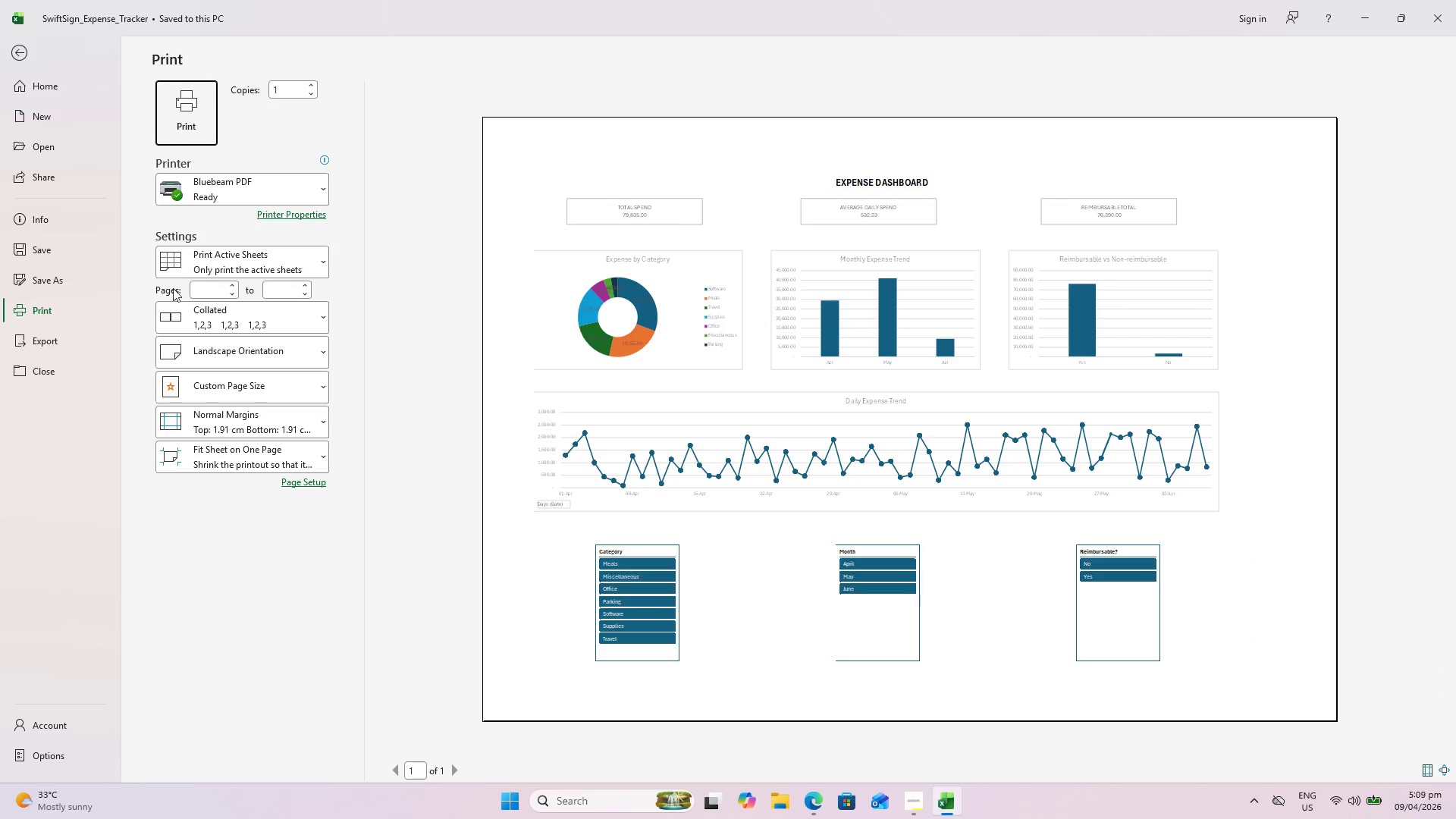 
left_click([34, 275])
 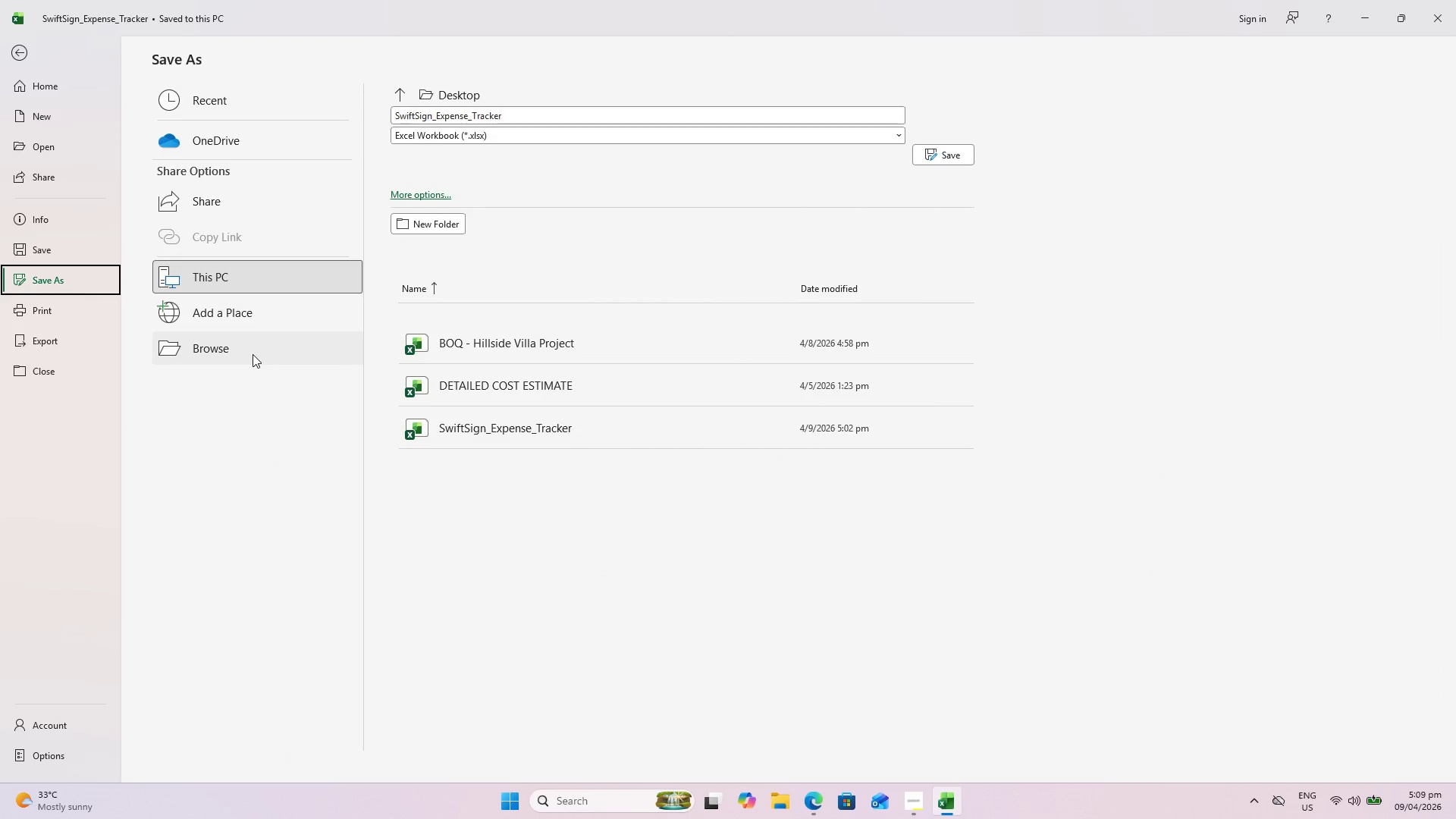 
left_click([253, 354])
 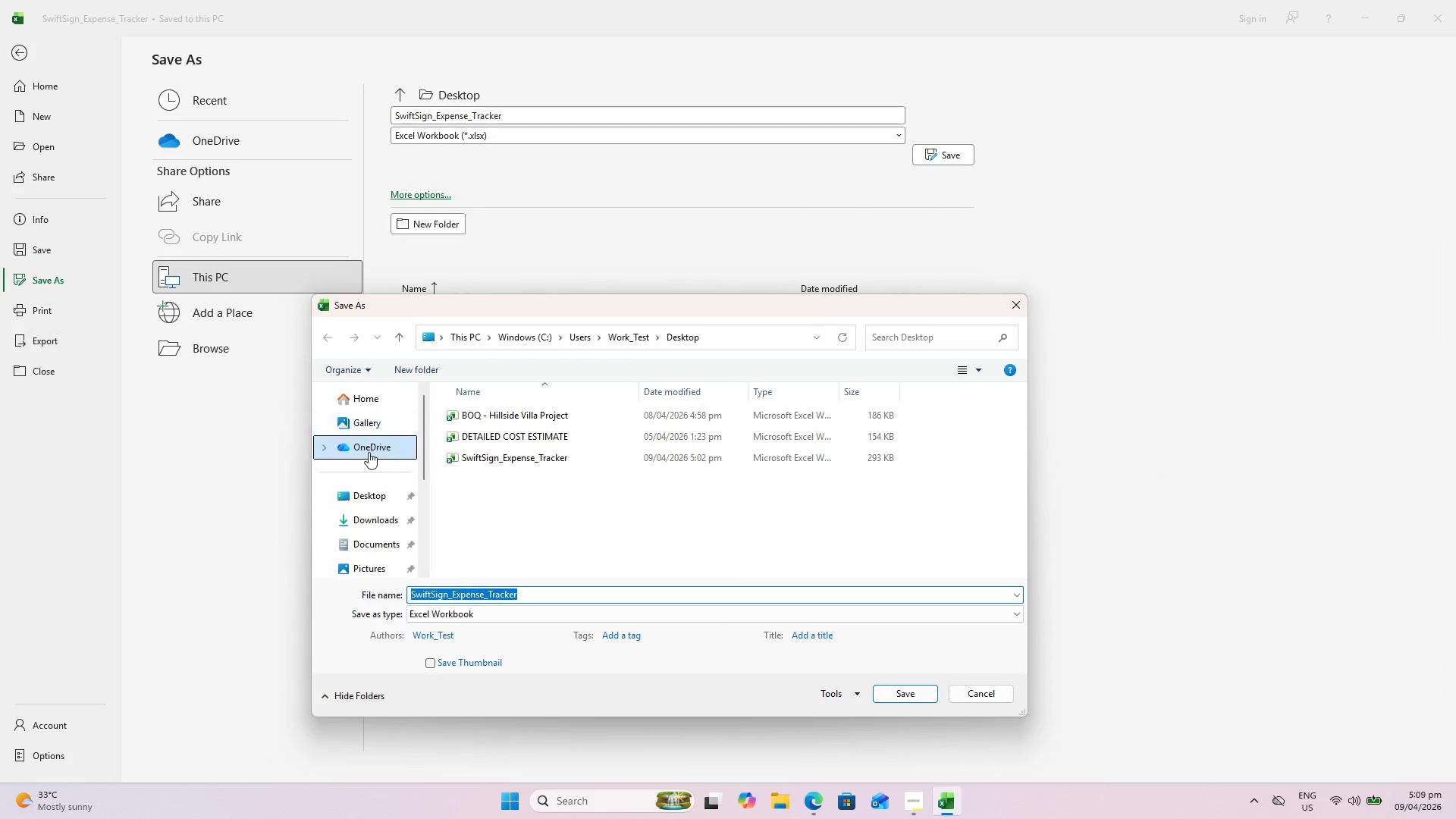 
scroll: coordinate [368, 437], scroll_direction: up, amount: 4.0
 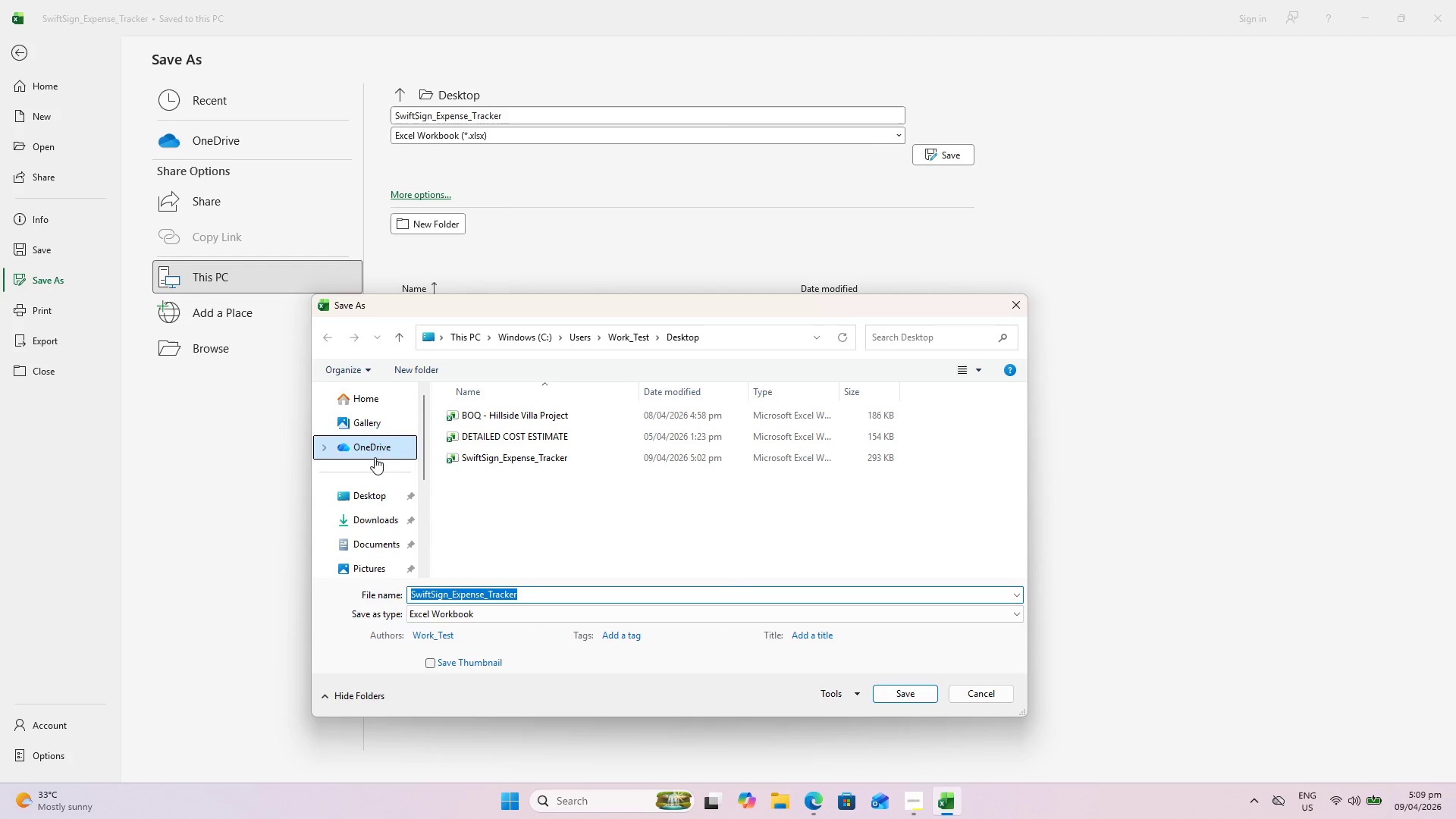 
left_click([370, 500])
 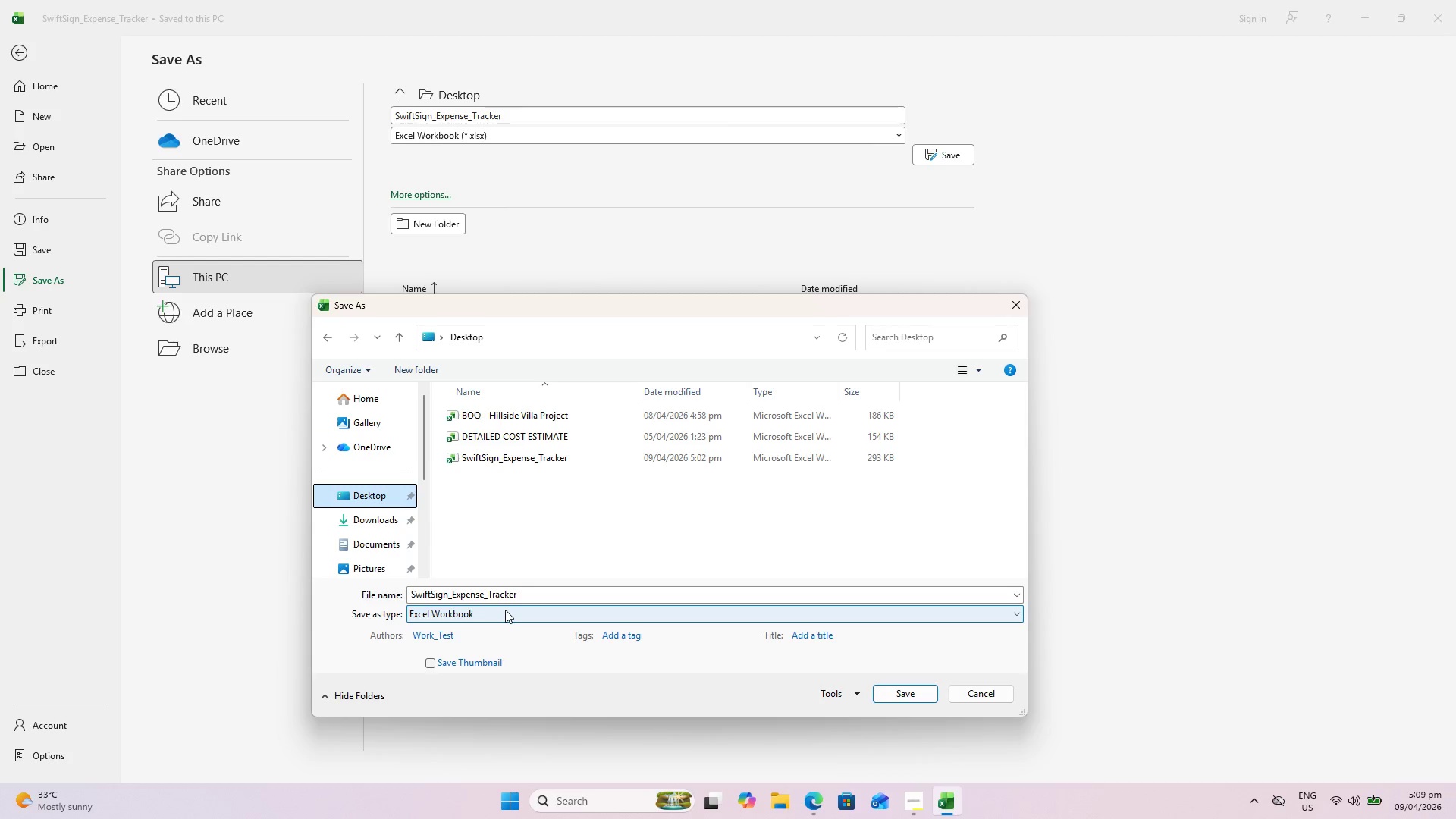 
left_click([526, 588])
 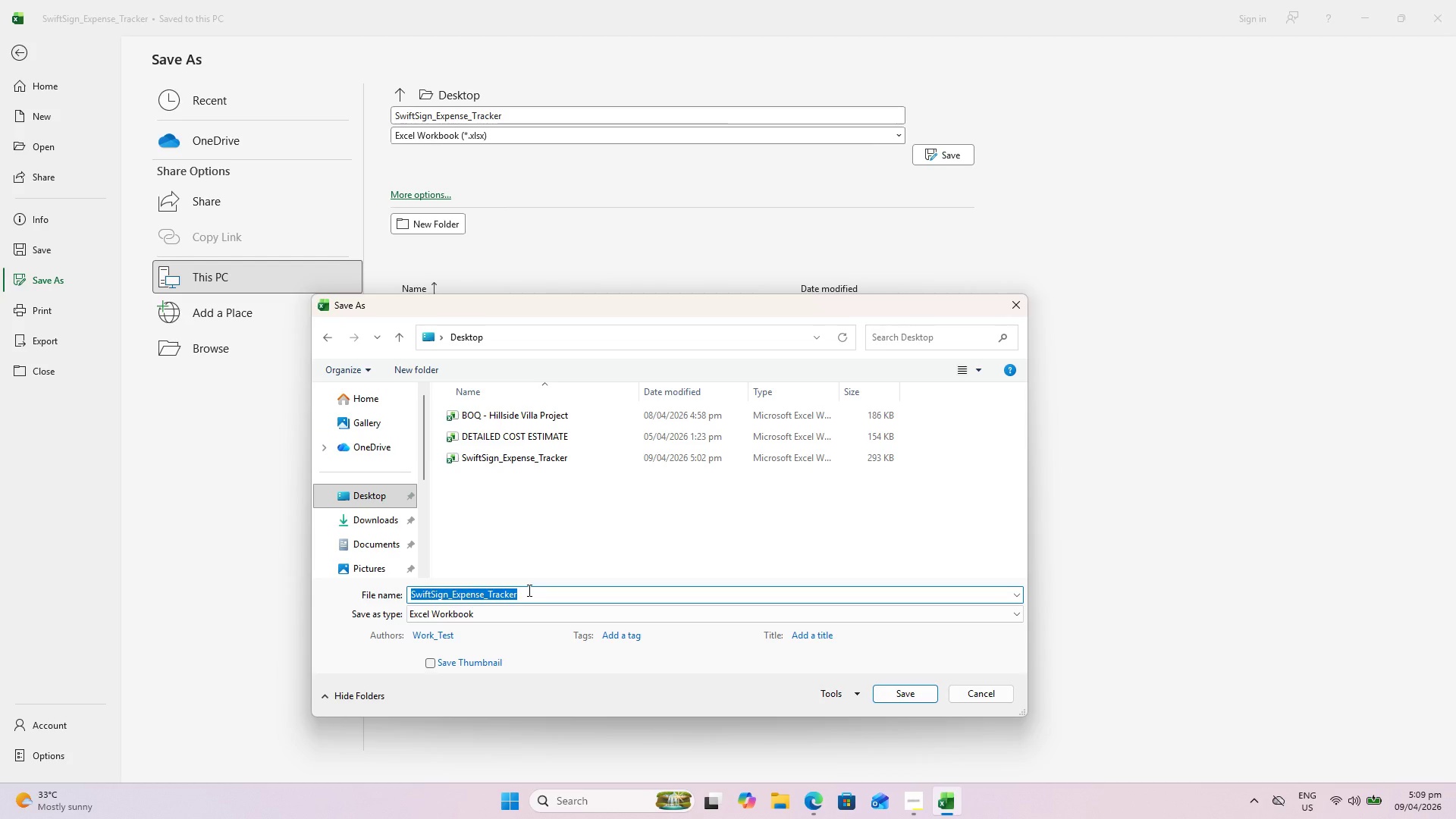 
left_click_drag(start_coordinate=[528, 590], to_coordinate=[344, 590])
 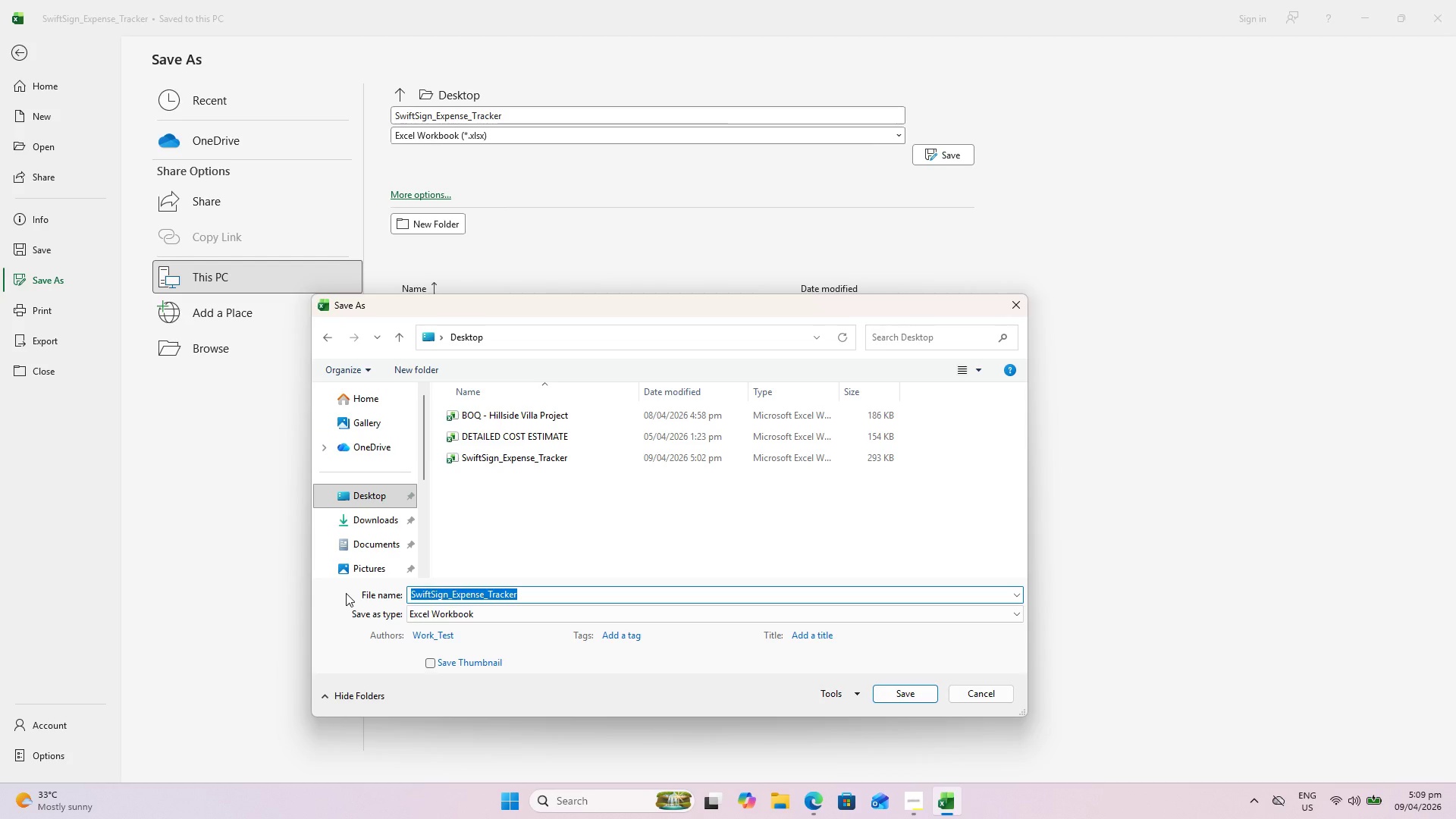 
type(Daash)
key(Backspace)
key(Backspace)
key(Backspace)
type(shboard)
 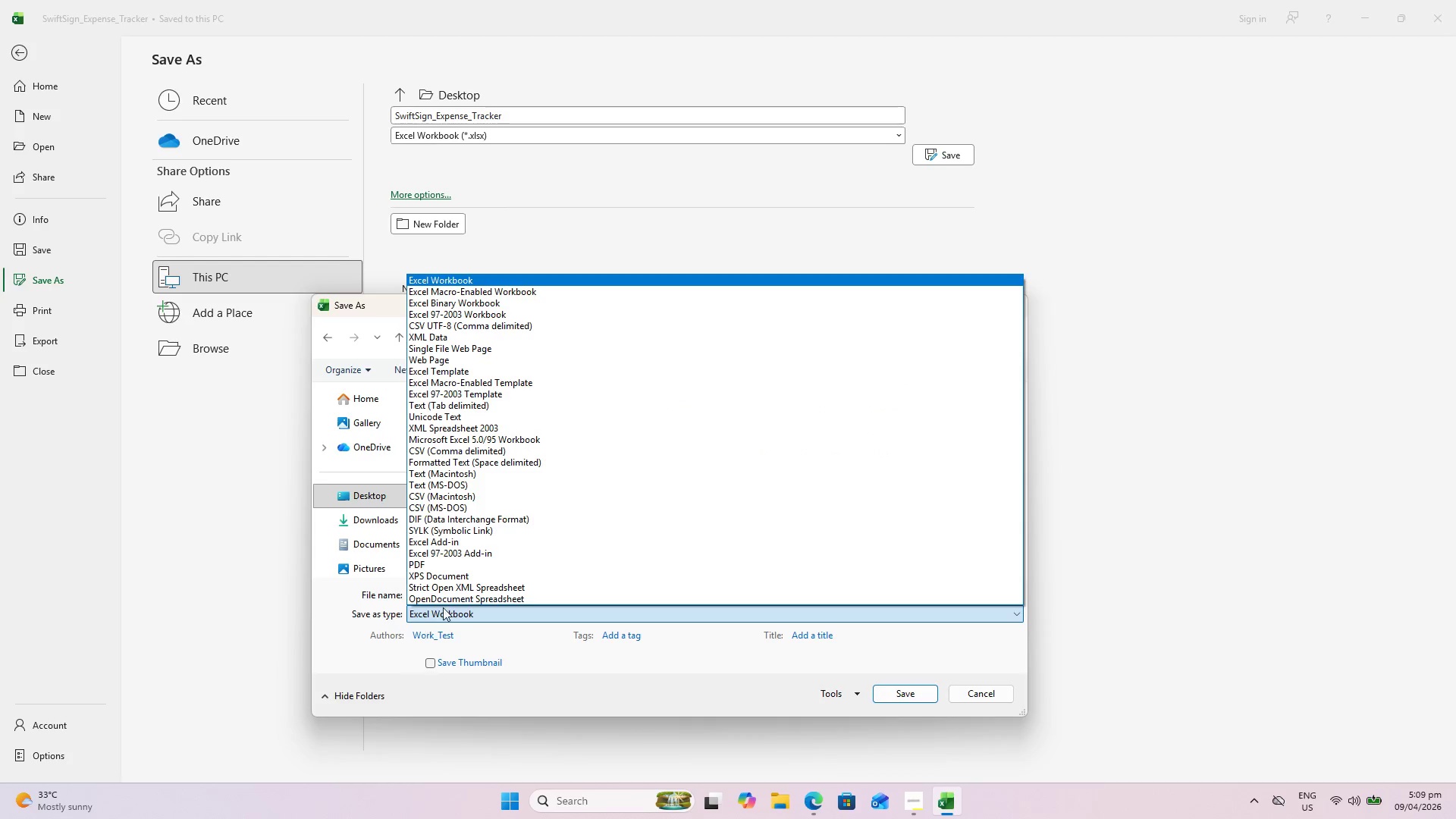 
left_click([461, 565])
 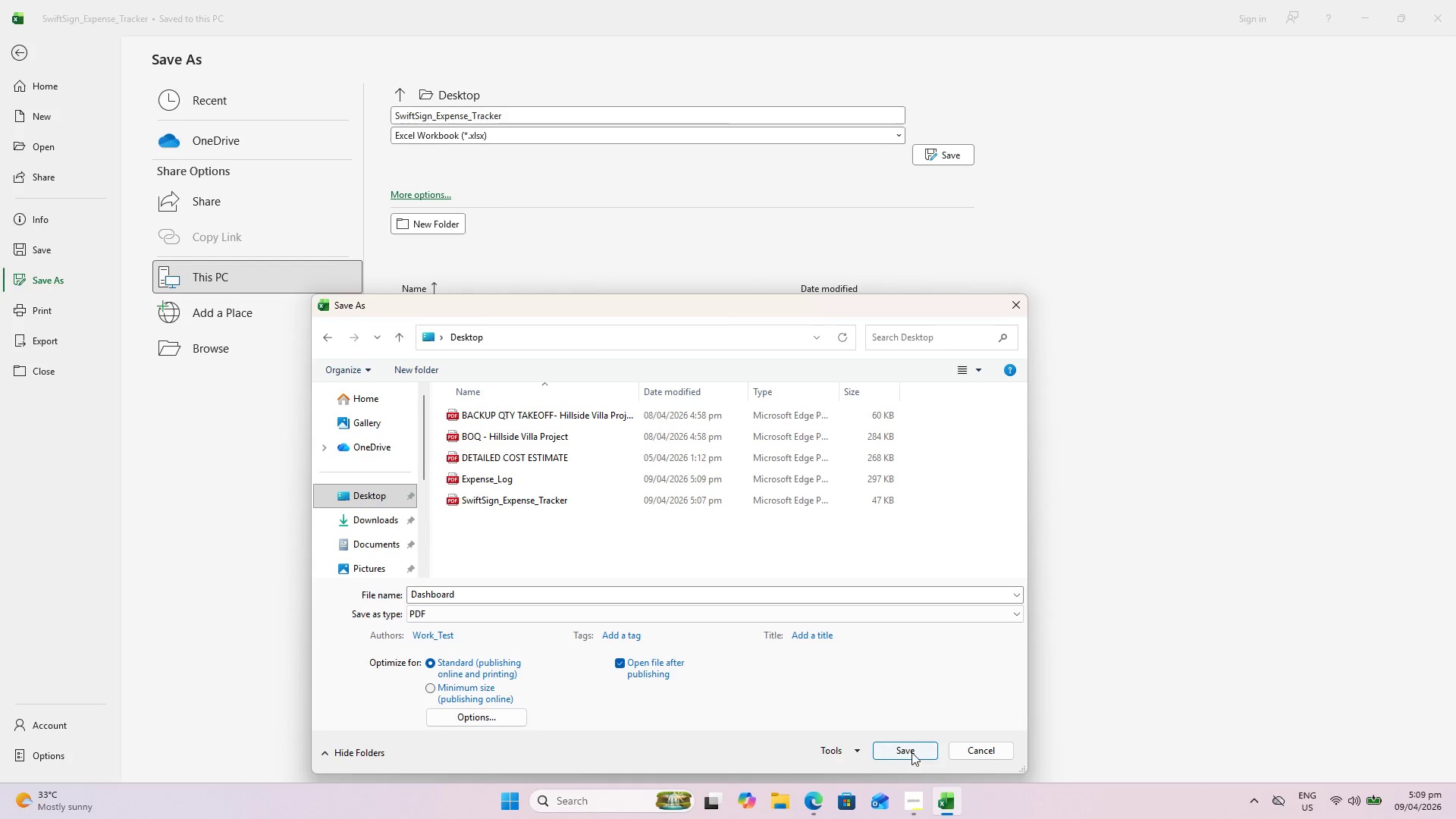 
left_click([912, 752])
 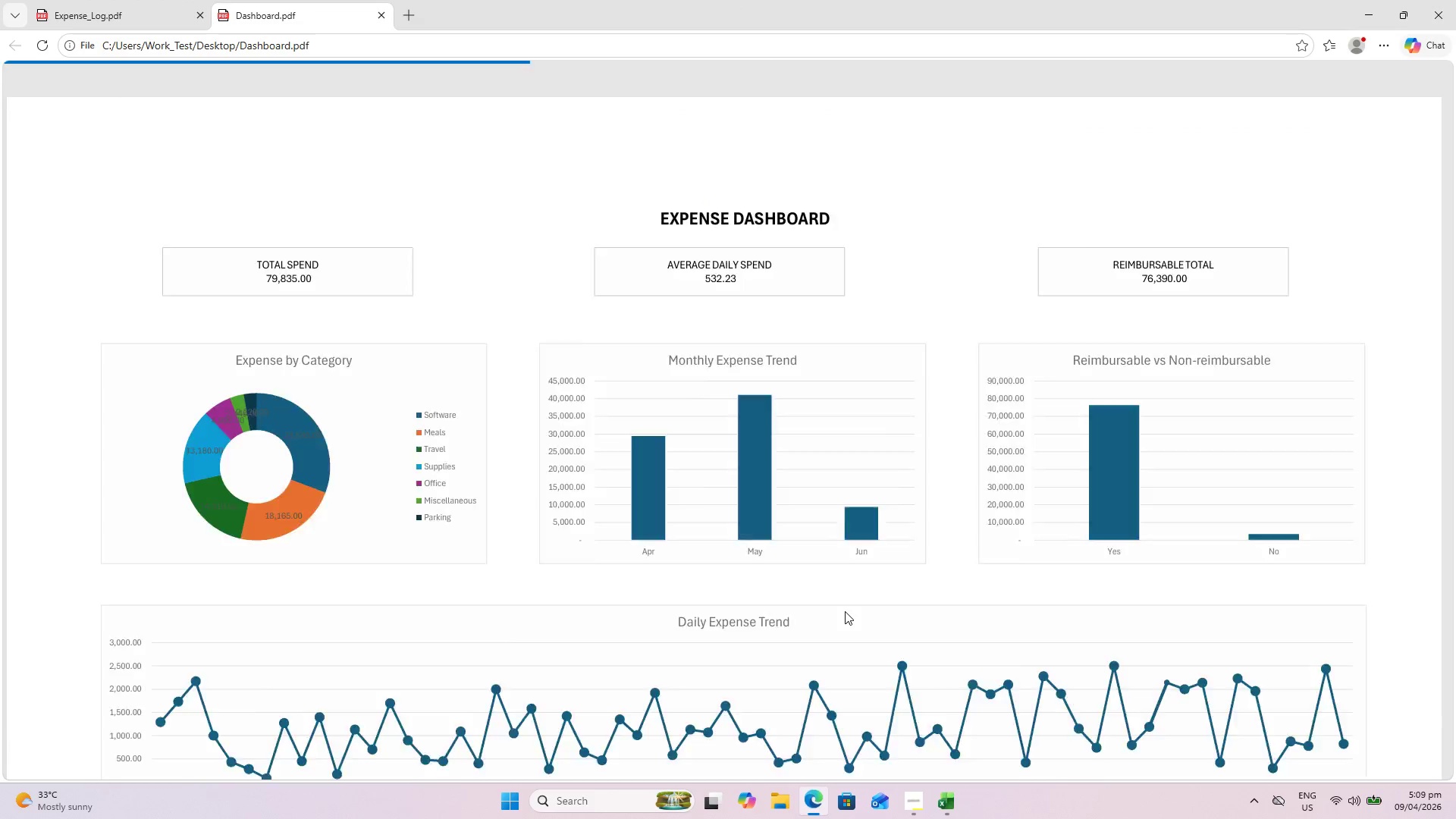 
scroll: coordinate [850, 599], scroll_direction: down, amount: 13.0
 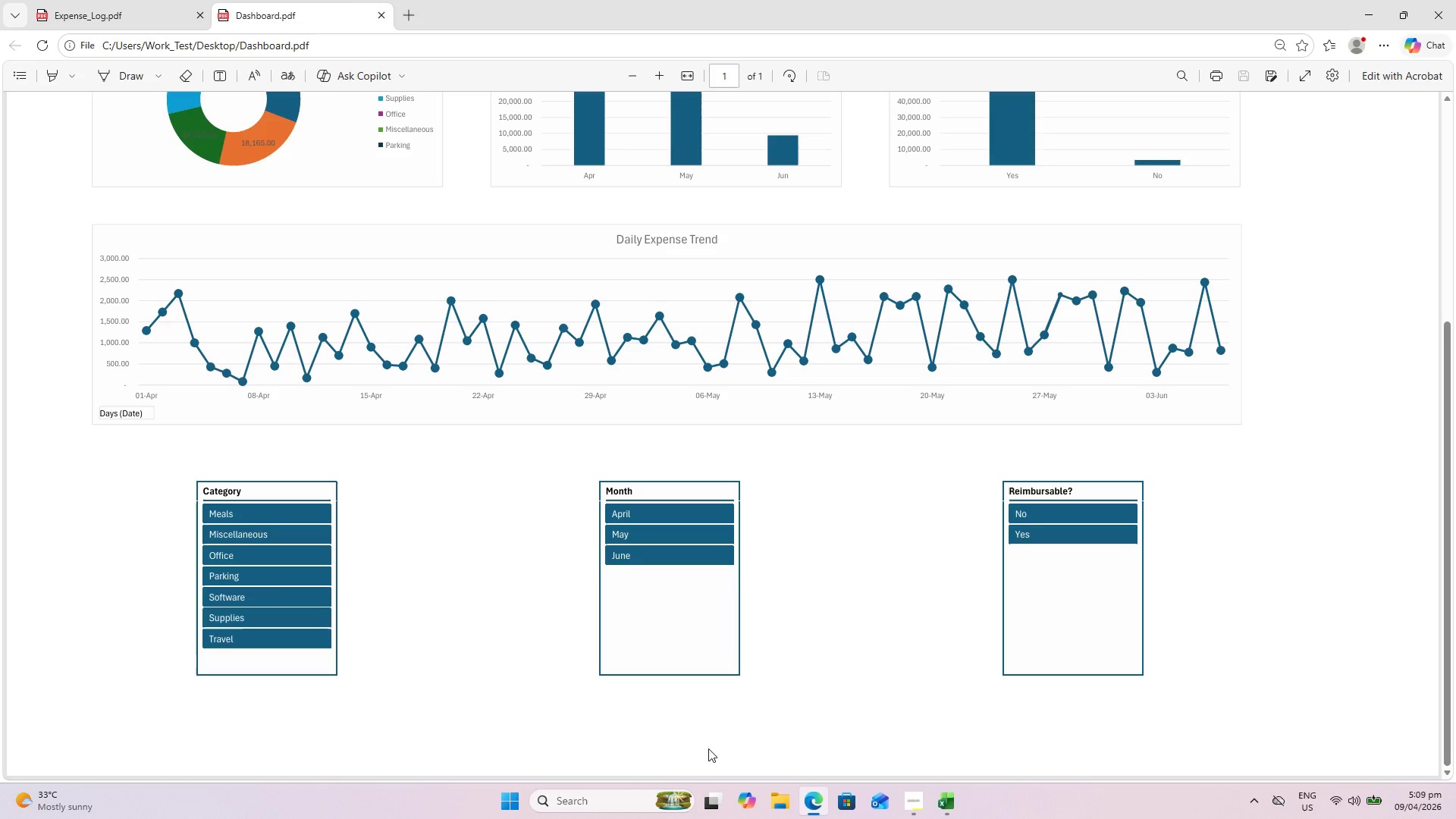 
wait(20.46)
 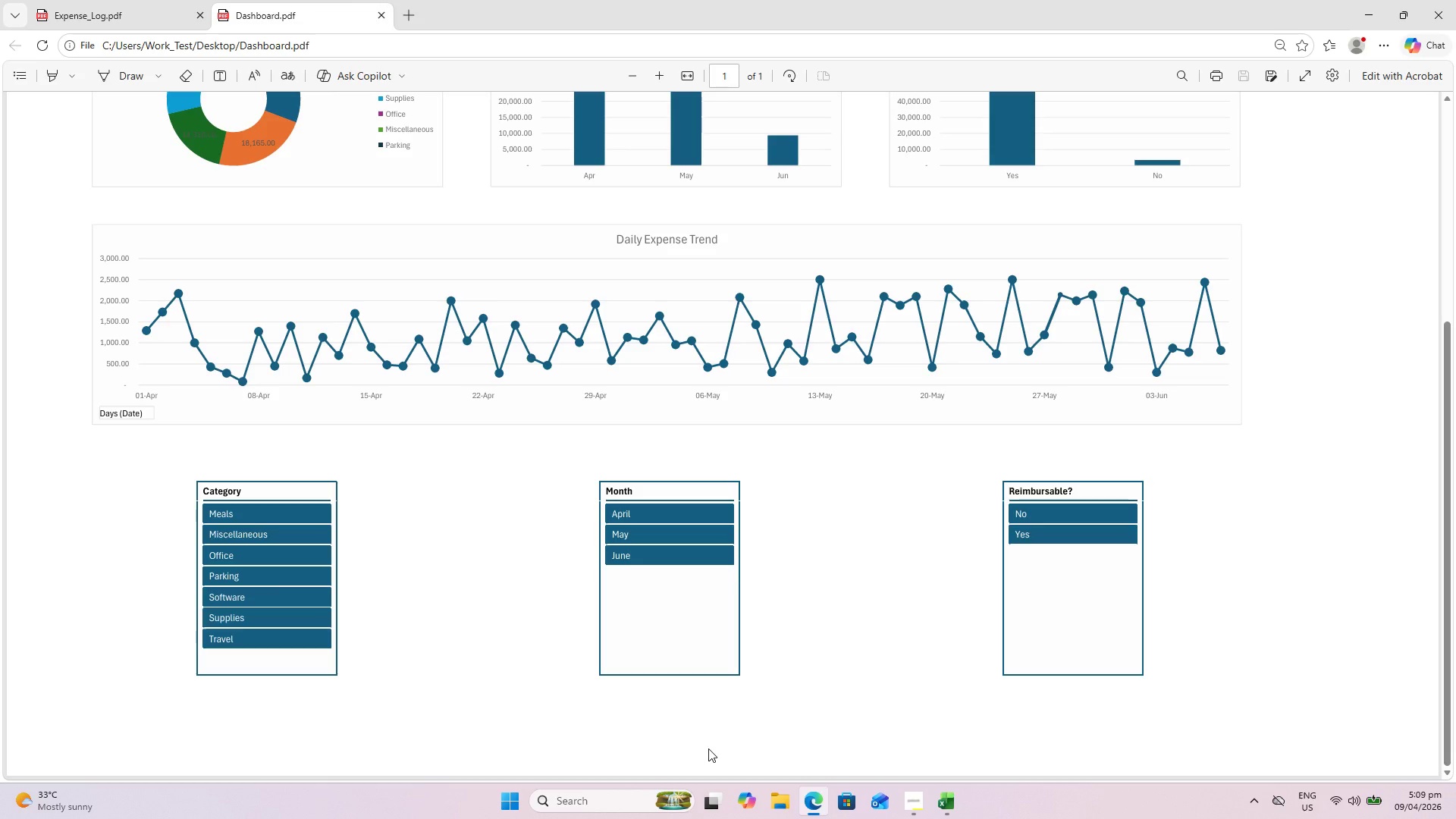 
key(Alt+Tab)
 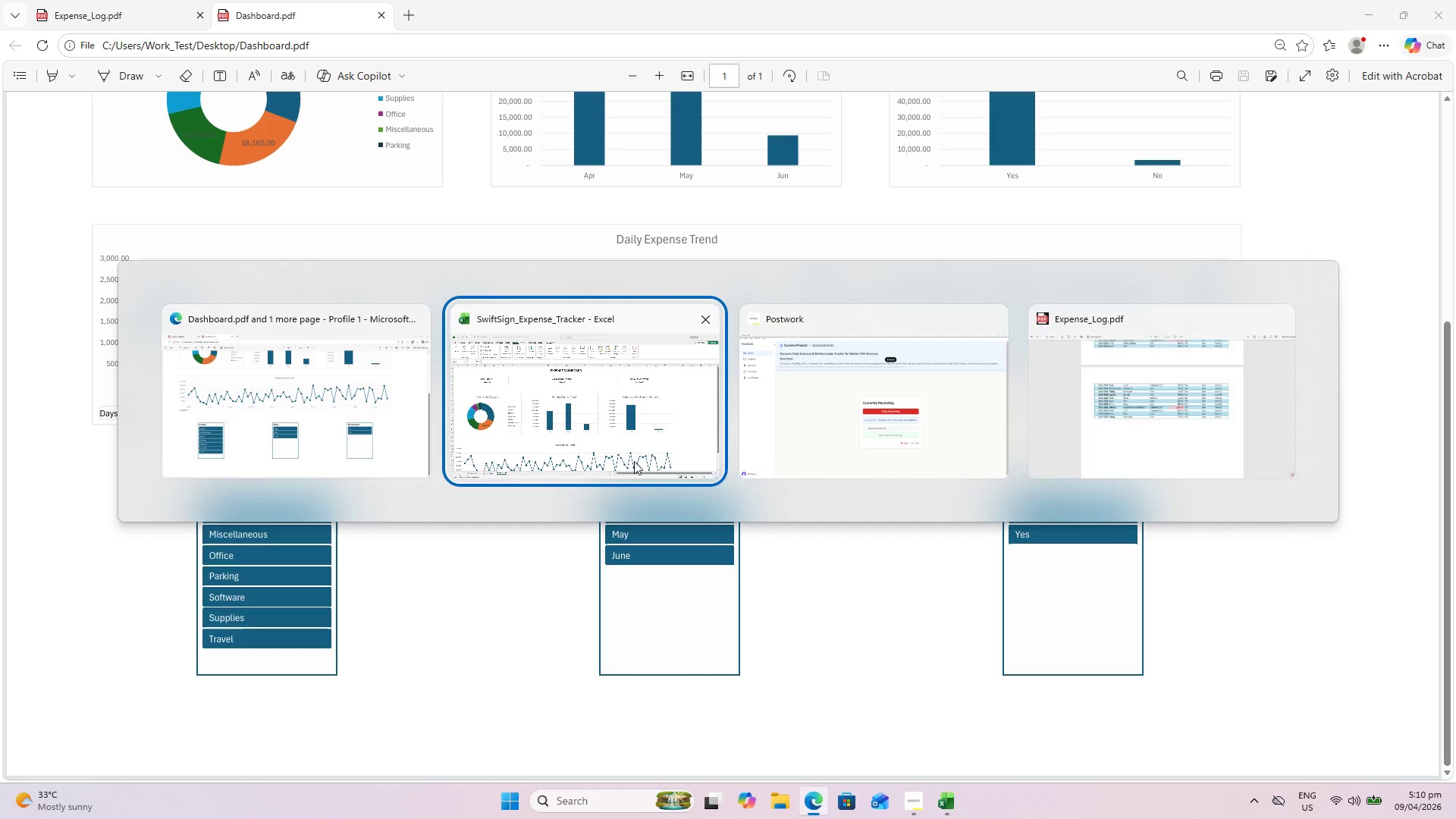 
left_click([304, 427])
 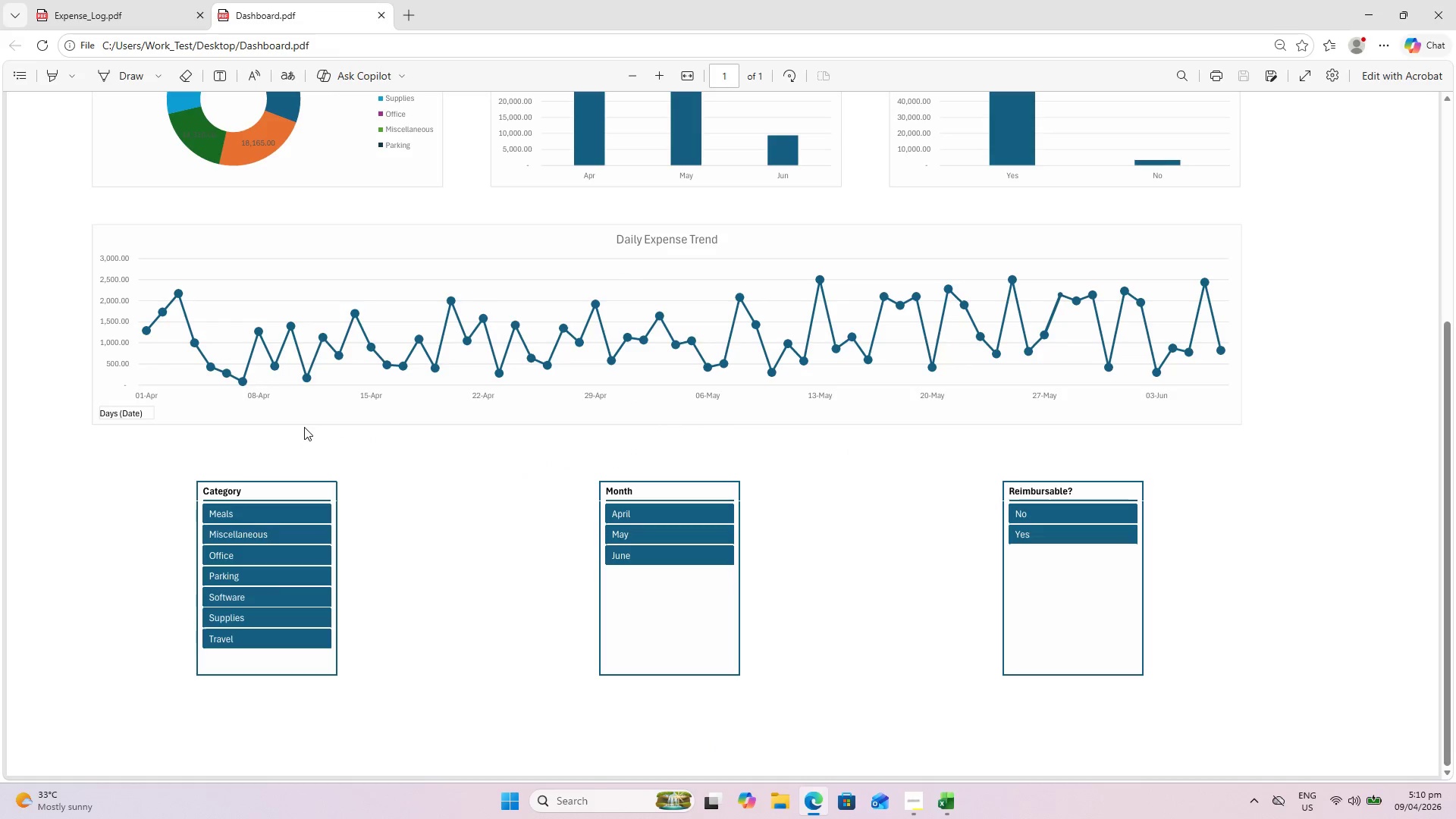 
key(Alt+Tab)
 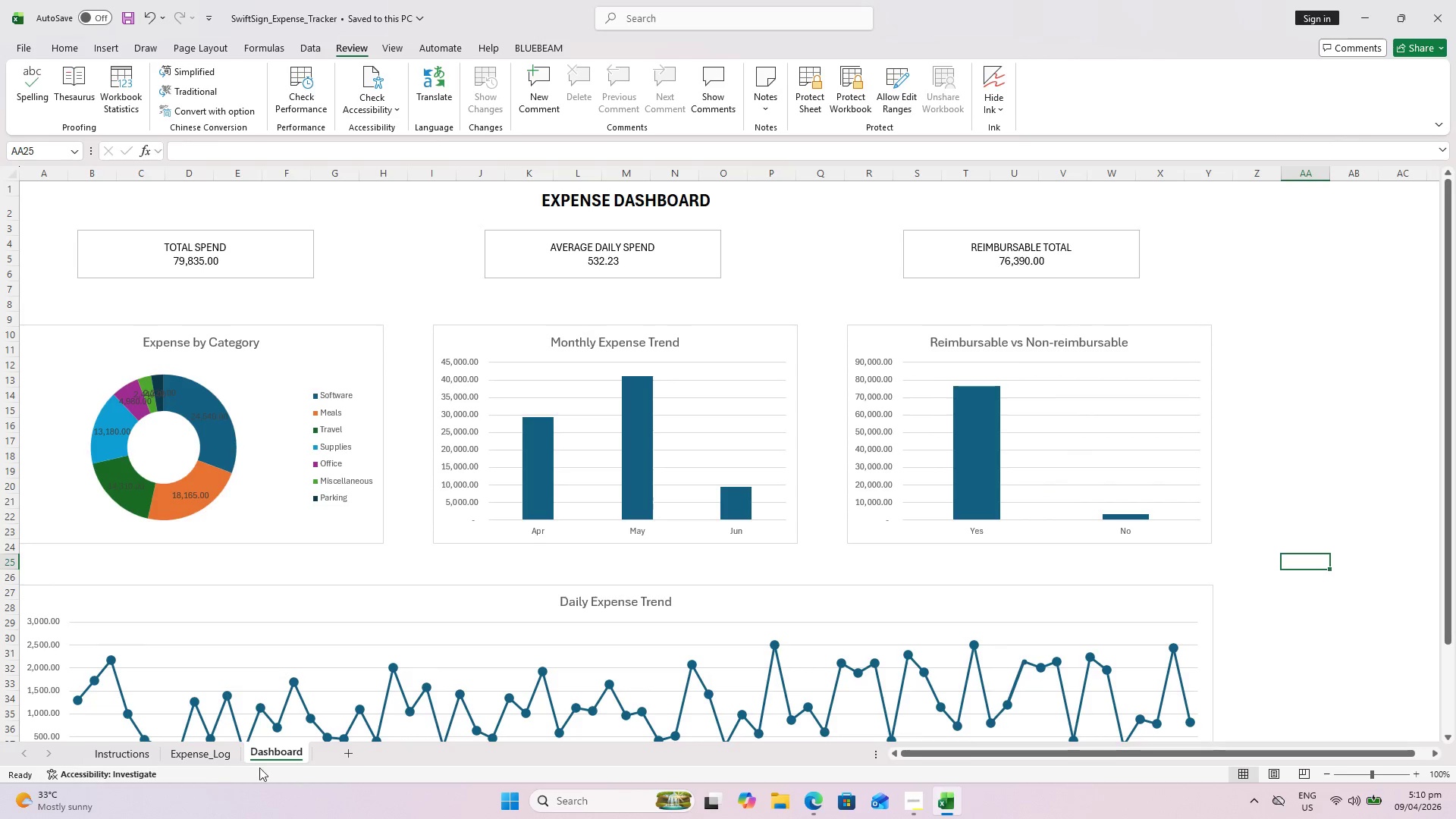 
left_click([206, 760])
 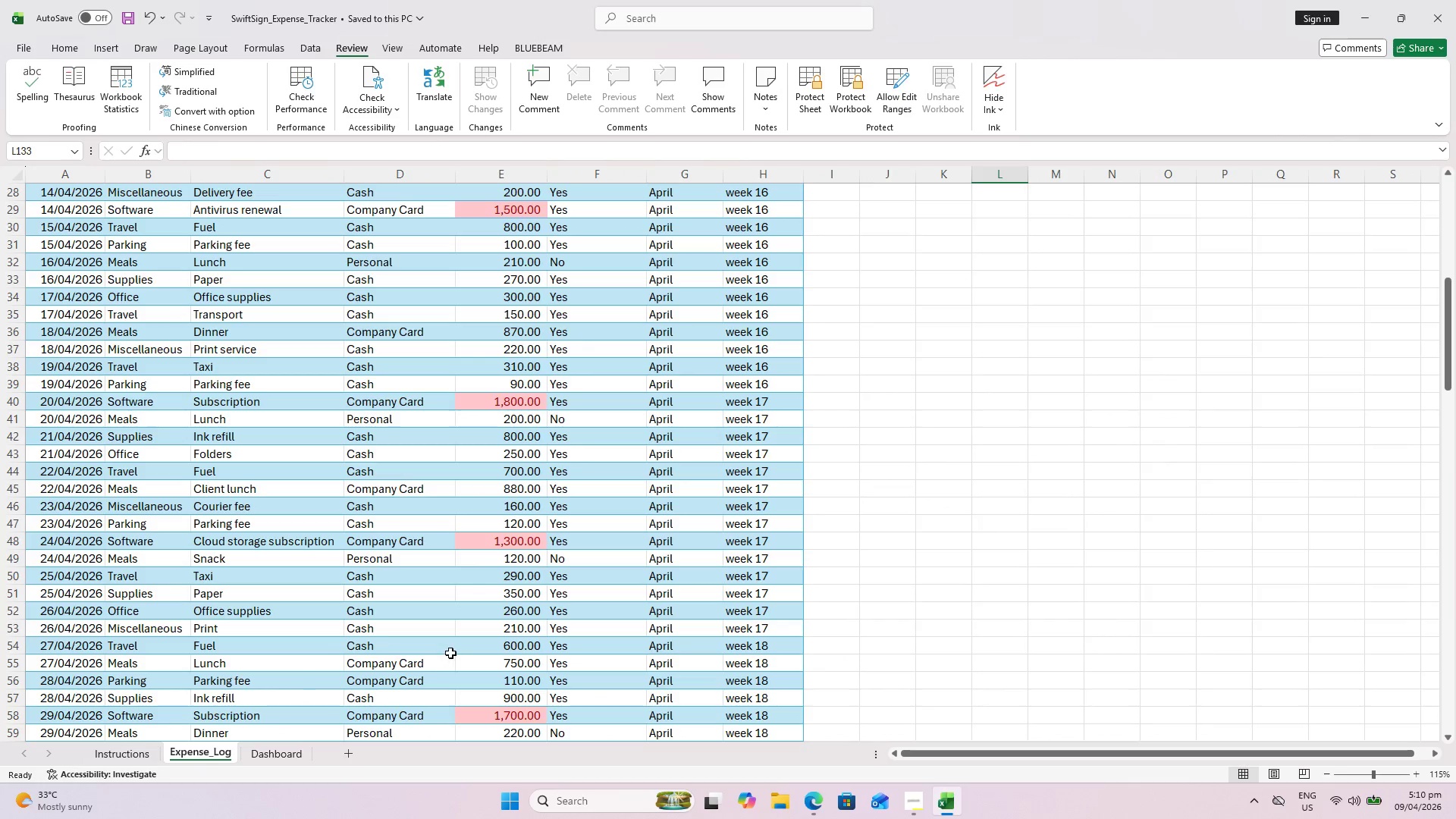 
hold_key(key=ControlLeft, duration=1.34)
 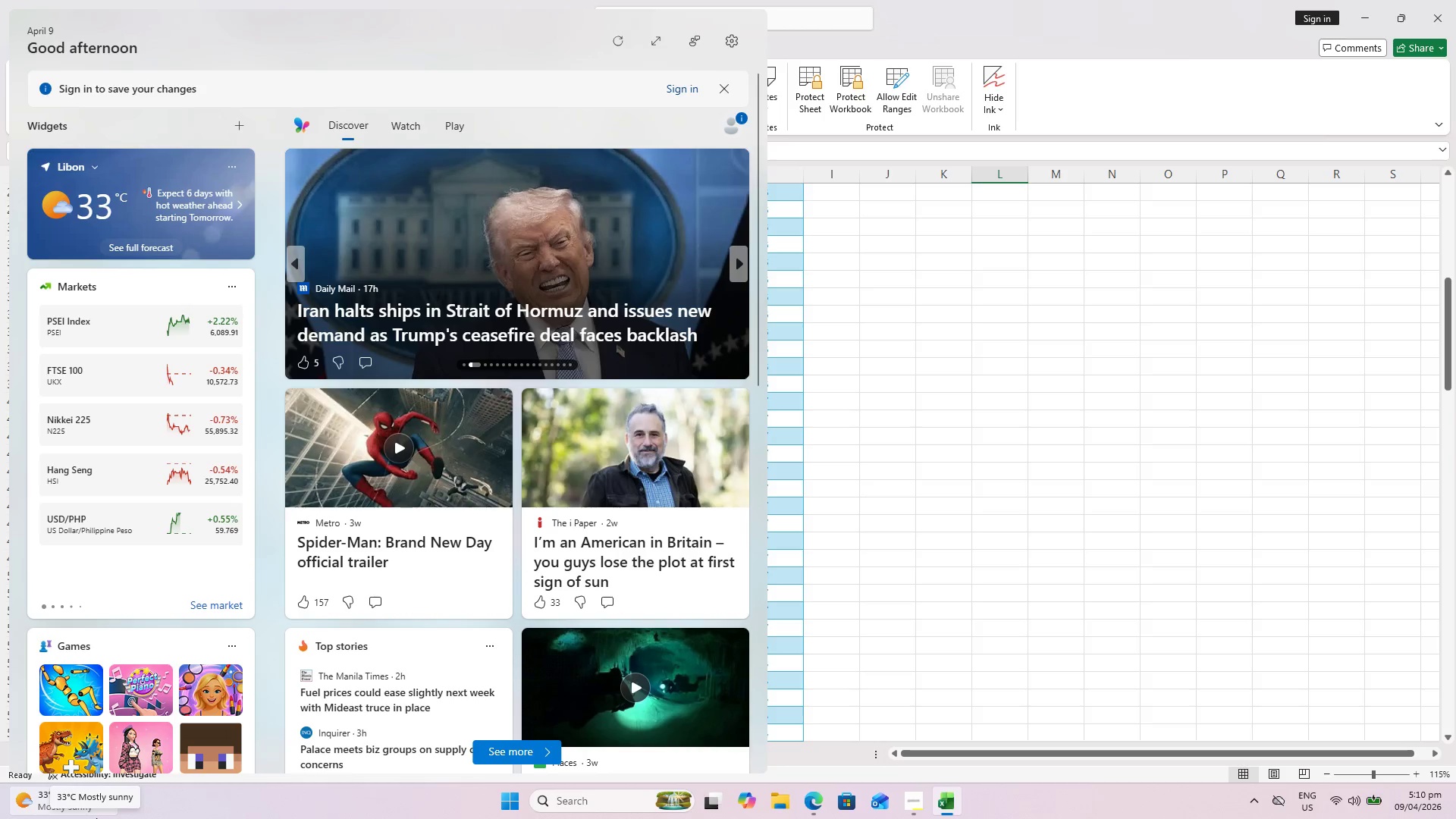 
wait(34.12)
 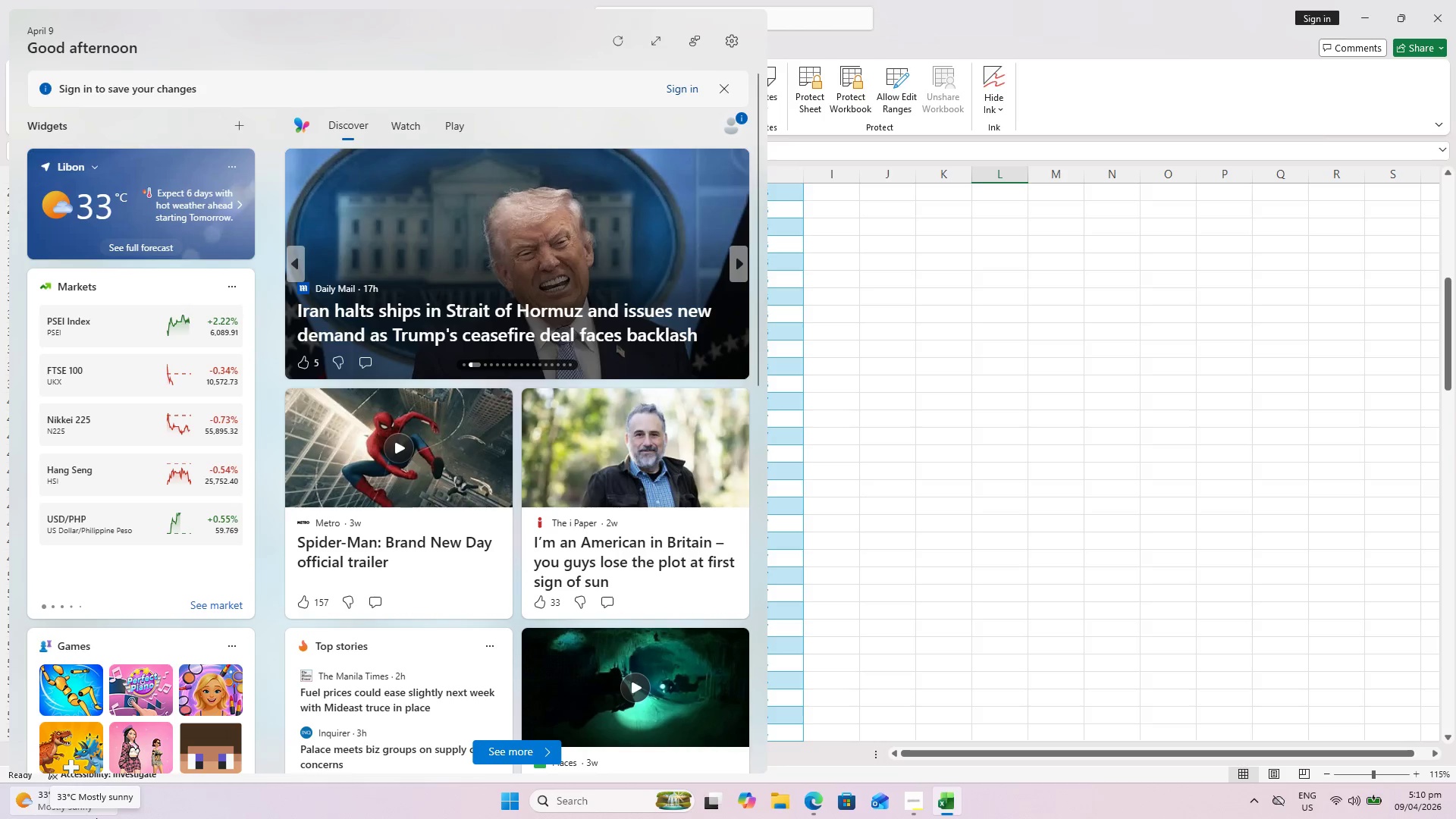 
left_click([1105, 402])
 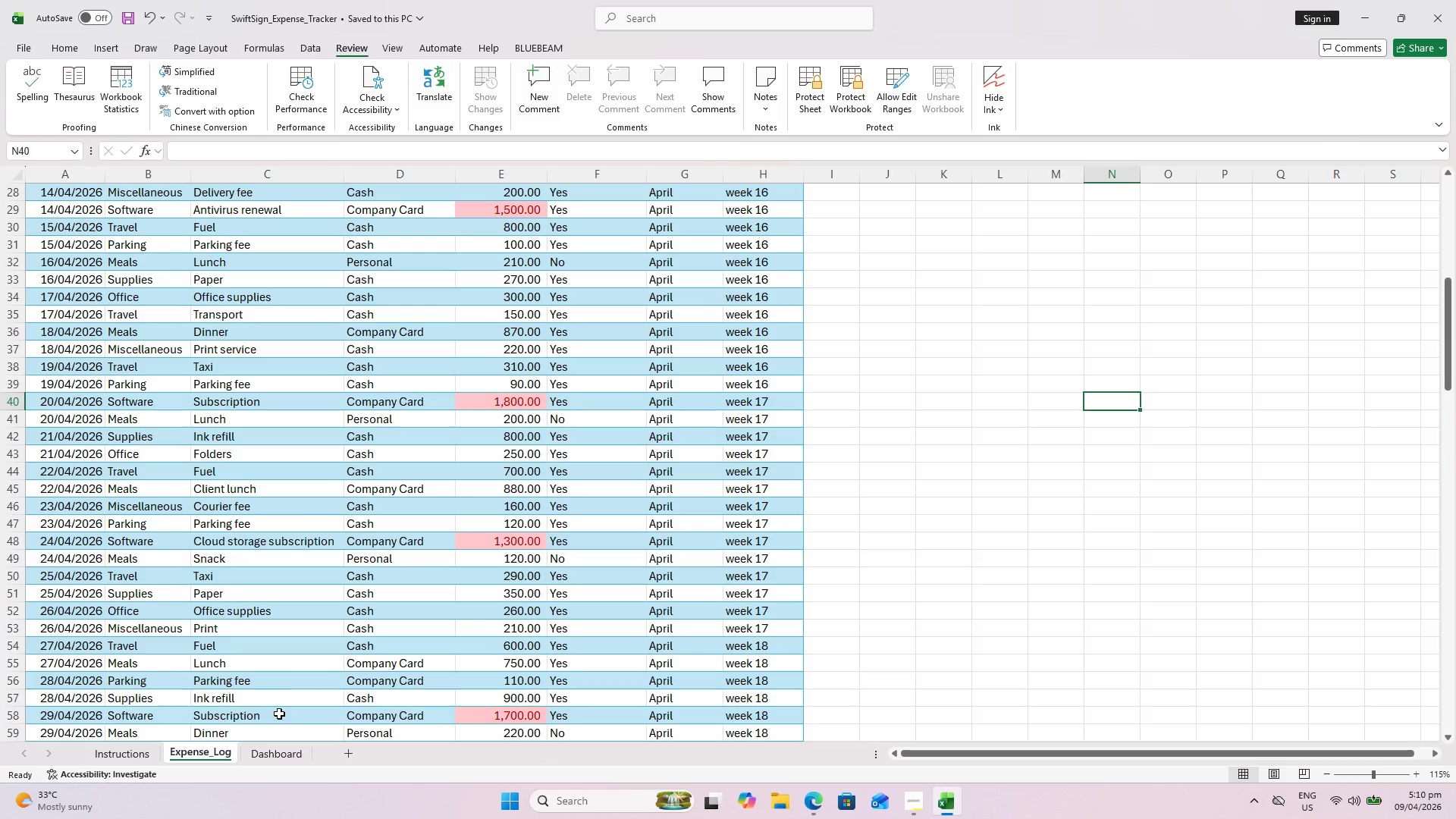 
key(Control+P)
 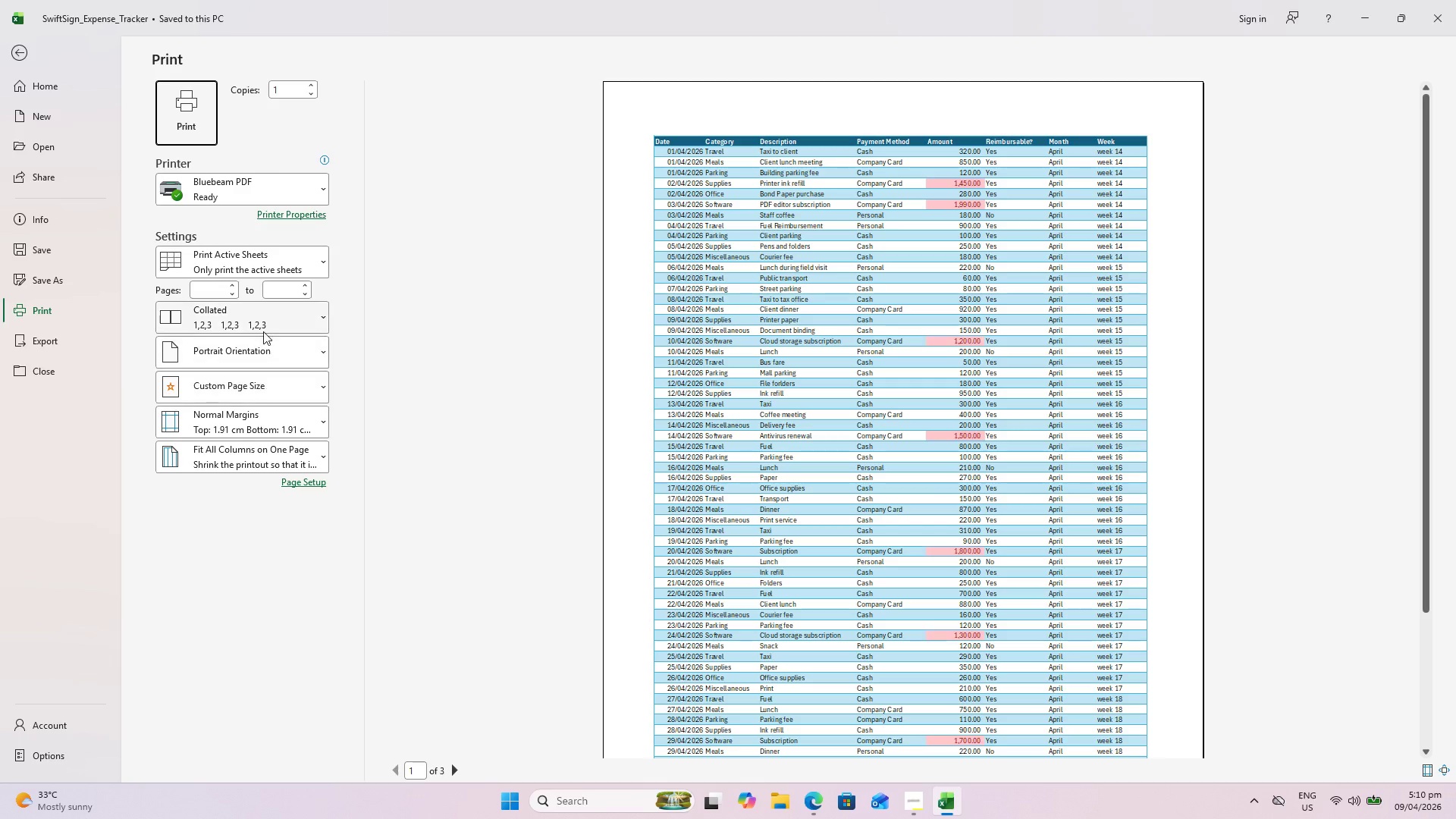 
wait(9.05)
 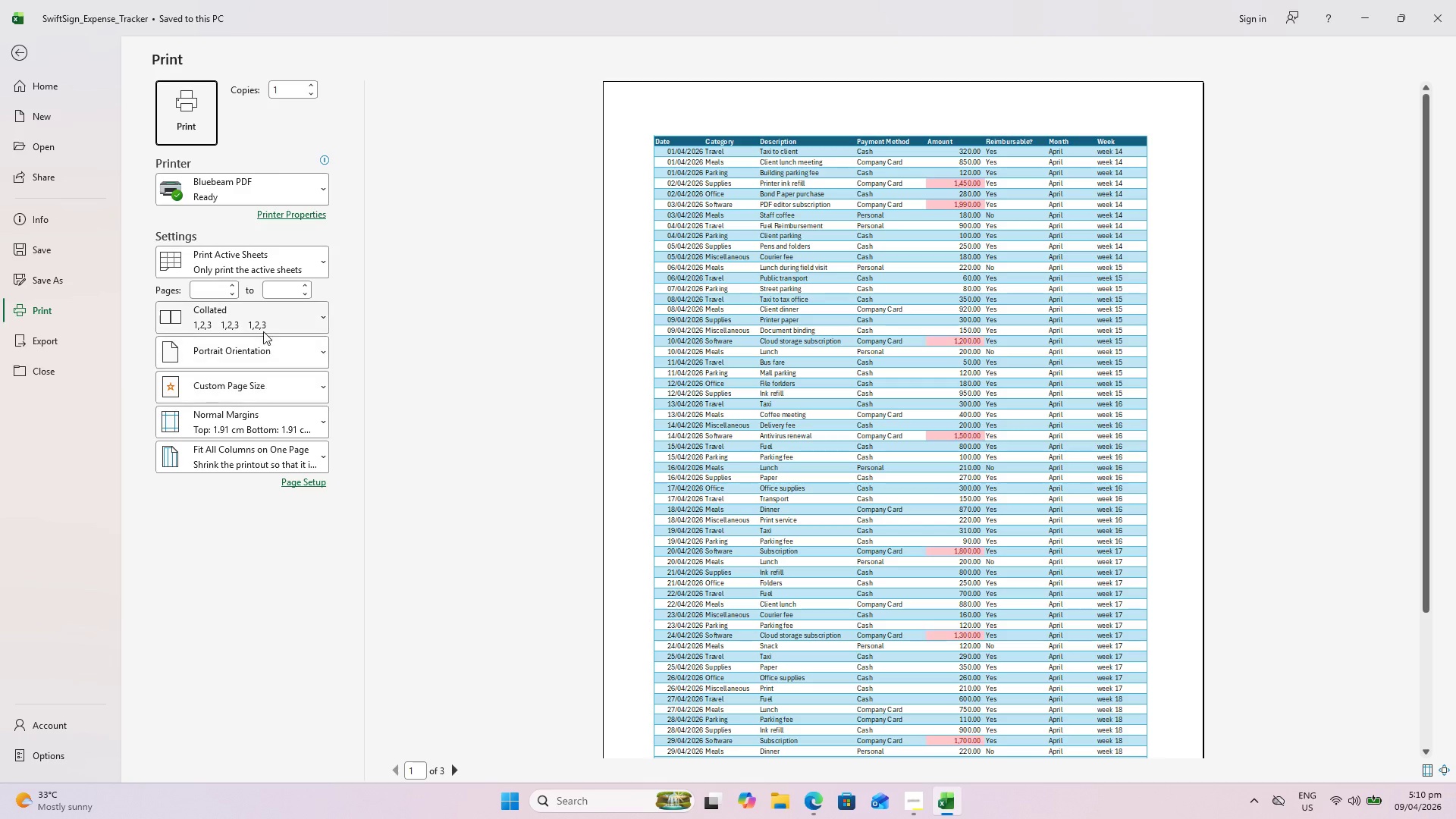 
left_click([258, 425])
 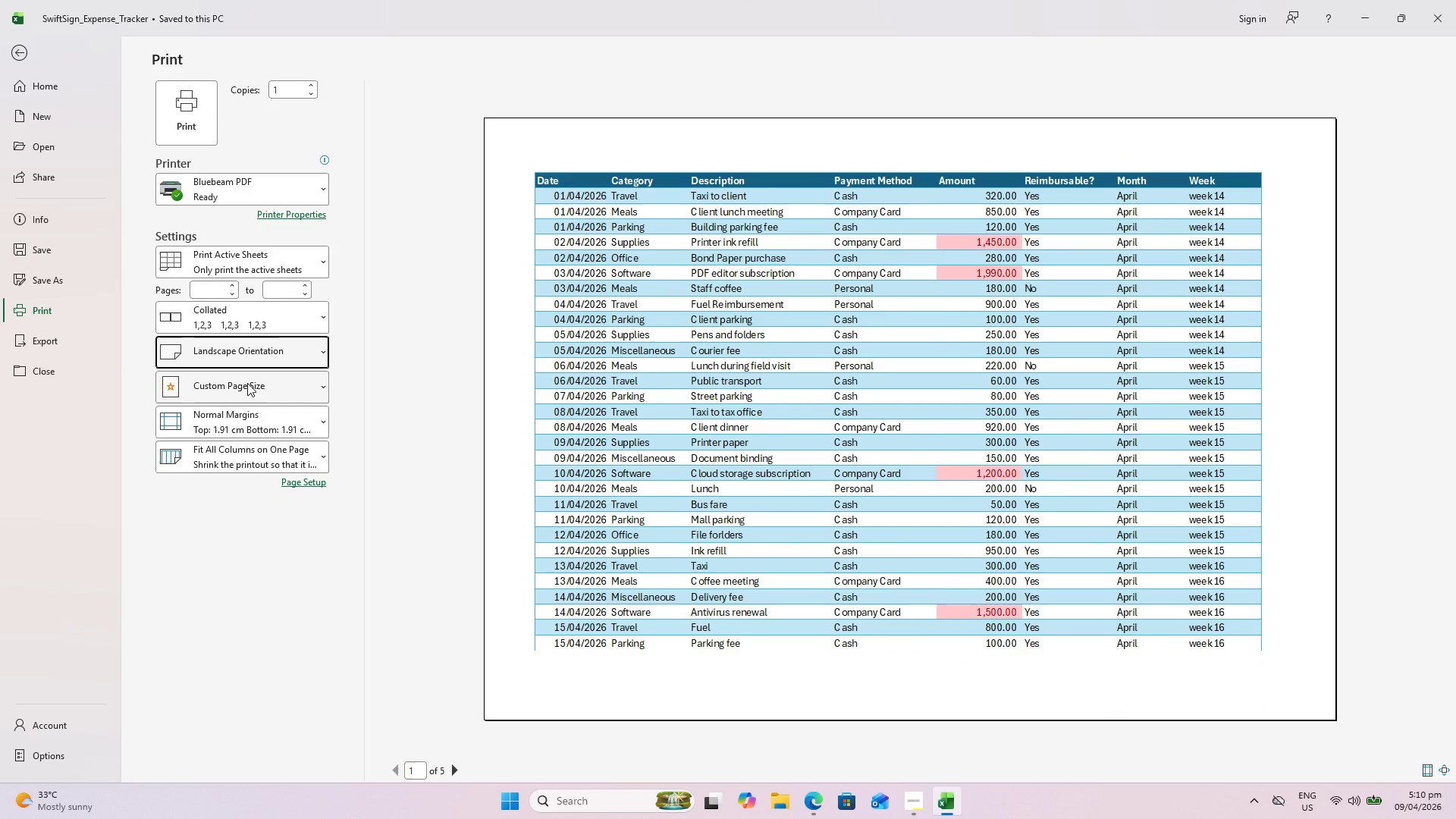 
left_click([247, 383])
 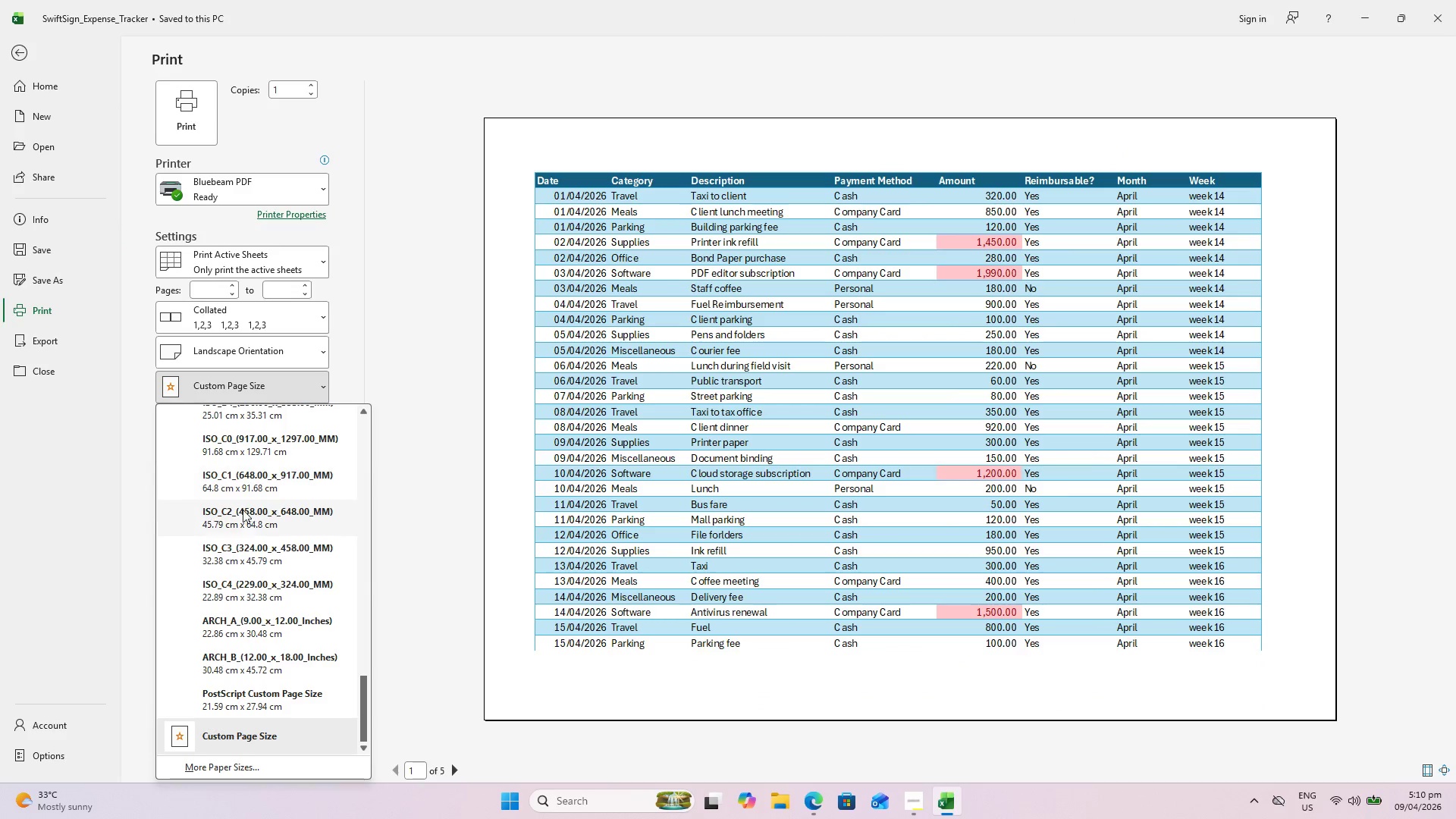 
scroll: coordinate [242, 507], scroll_direction: up, amount: 16.0
 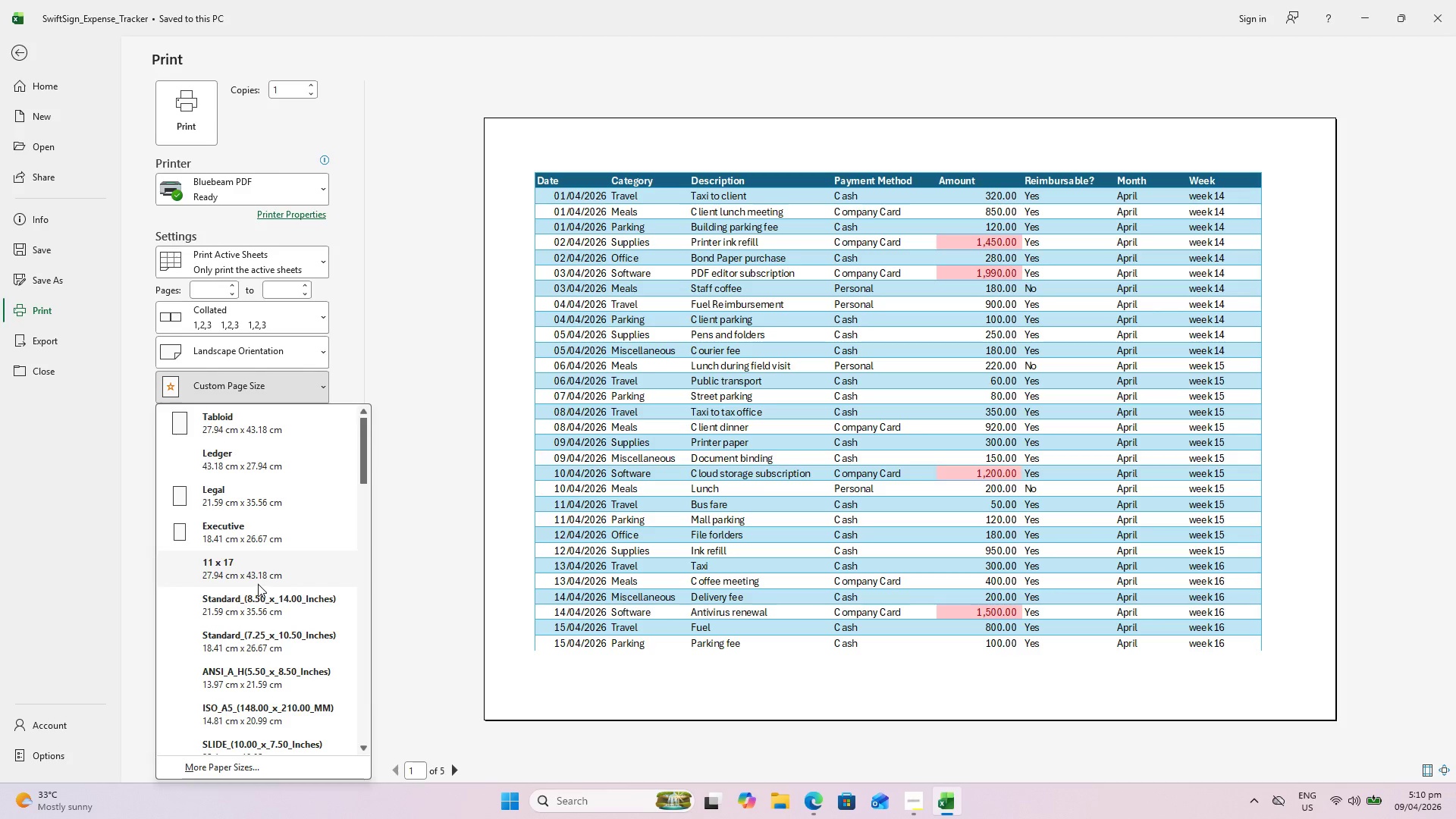 
scroll: coordinate [258, 584], scroll_direction: down, amount: 1.0
 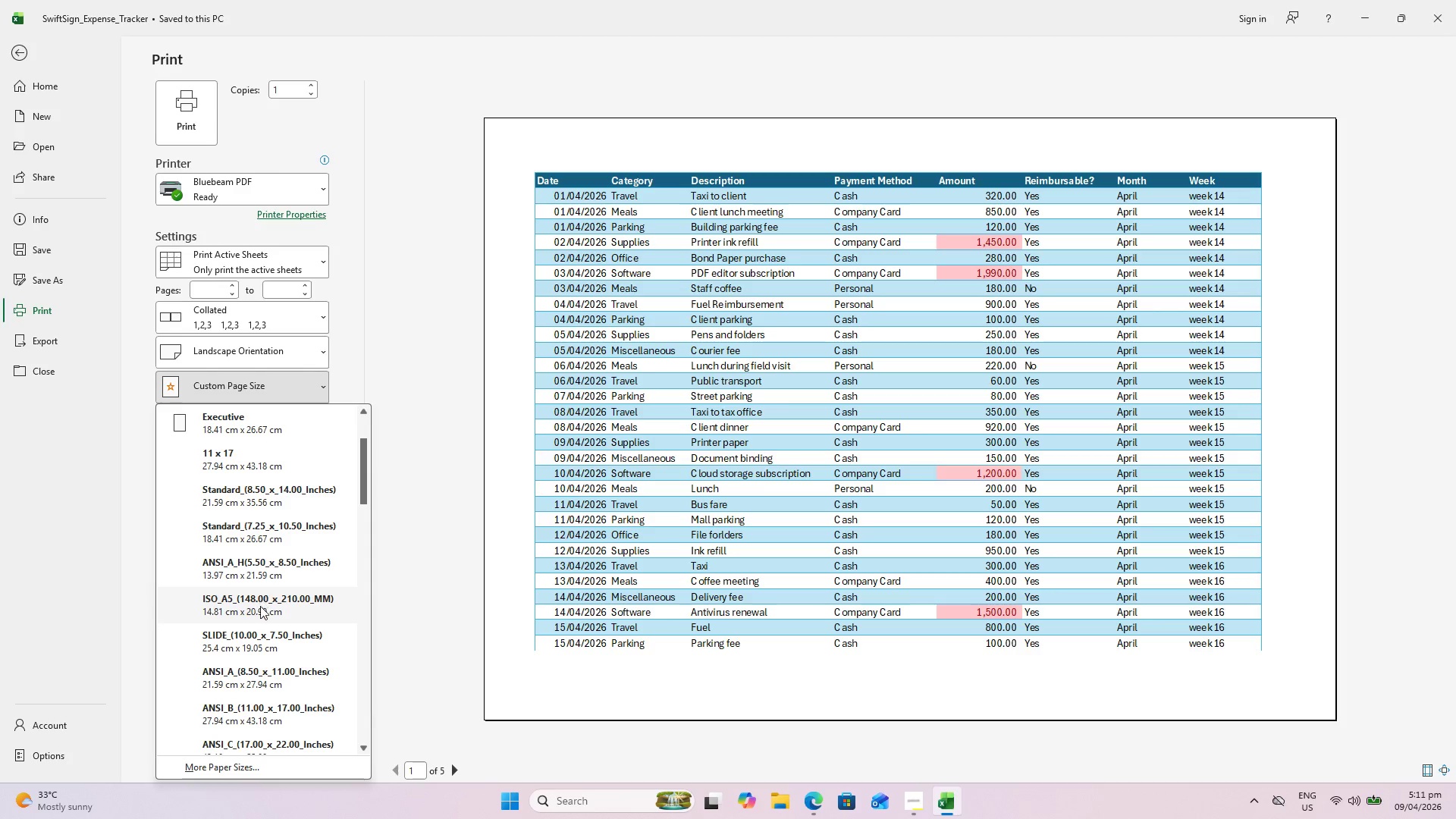 
scroll: coordinate [253, 523], scroll_direction: up, amount: 3.0
 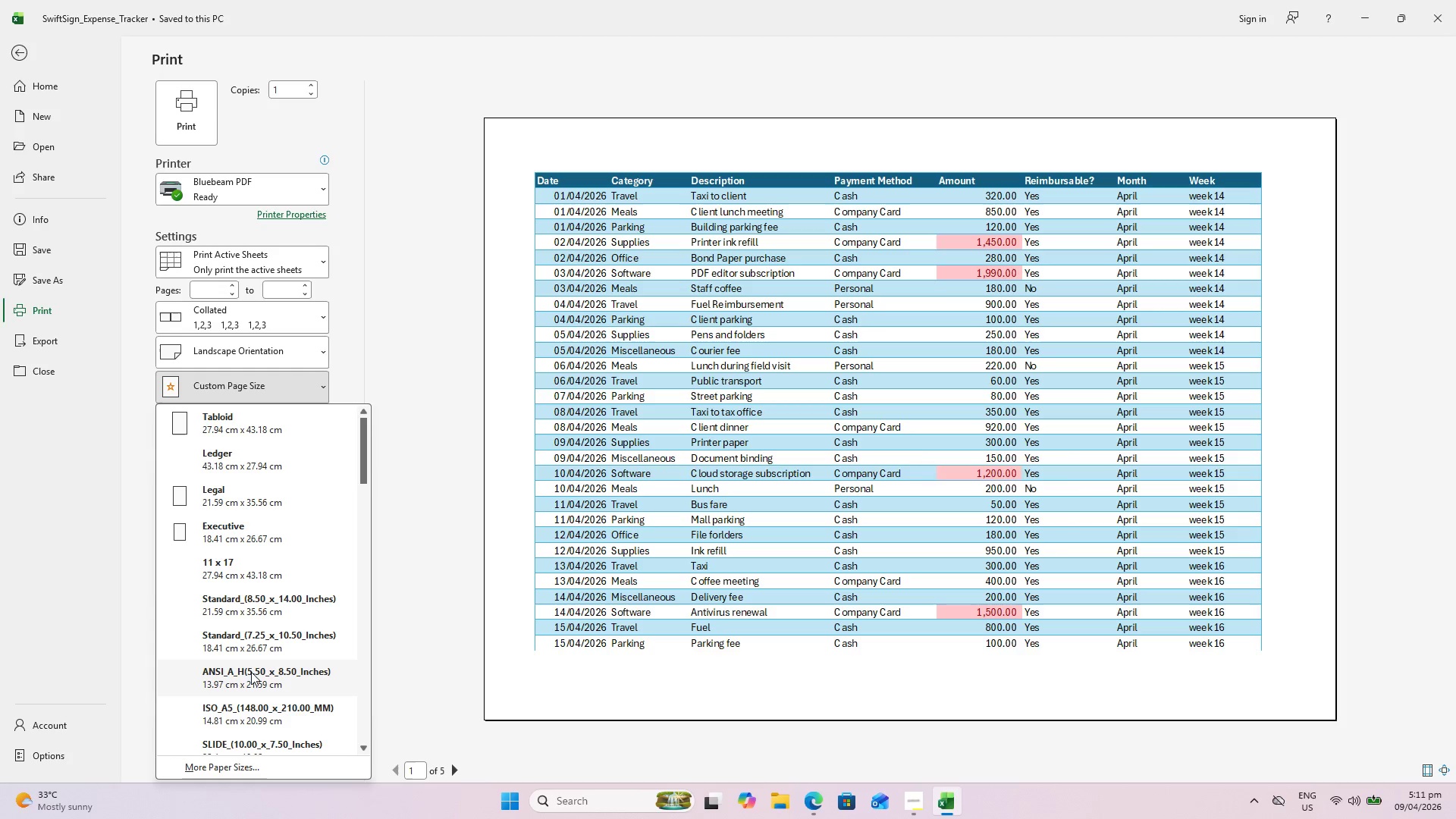 
scroll: coordinate [289, 564], scroll_direction: down, amount: 4.0
 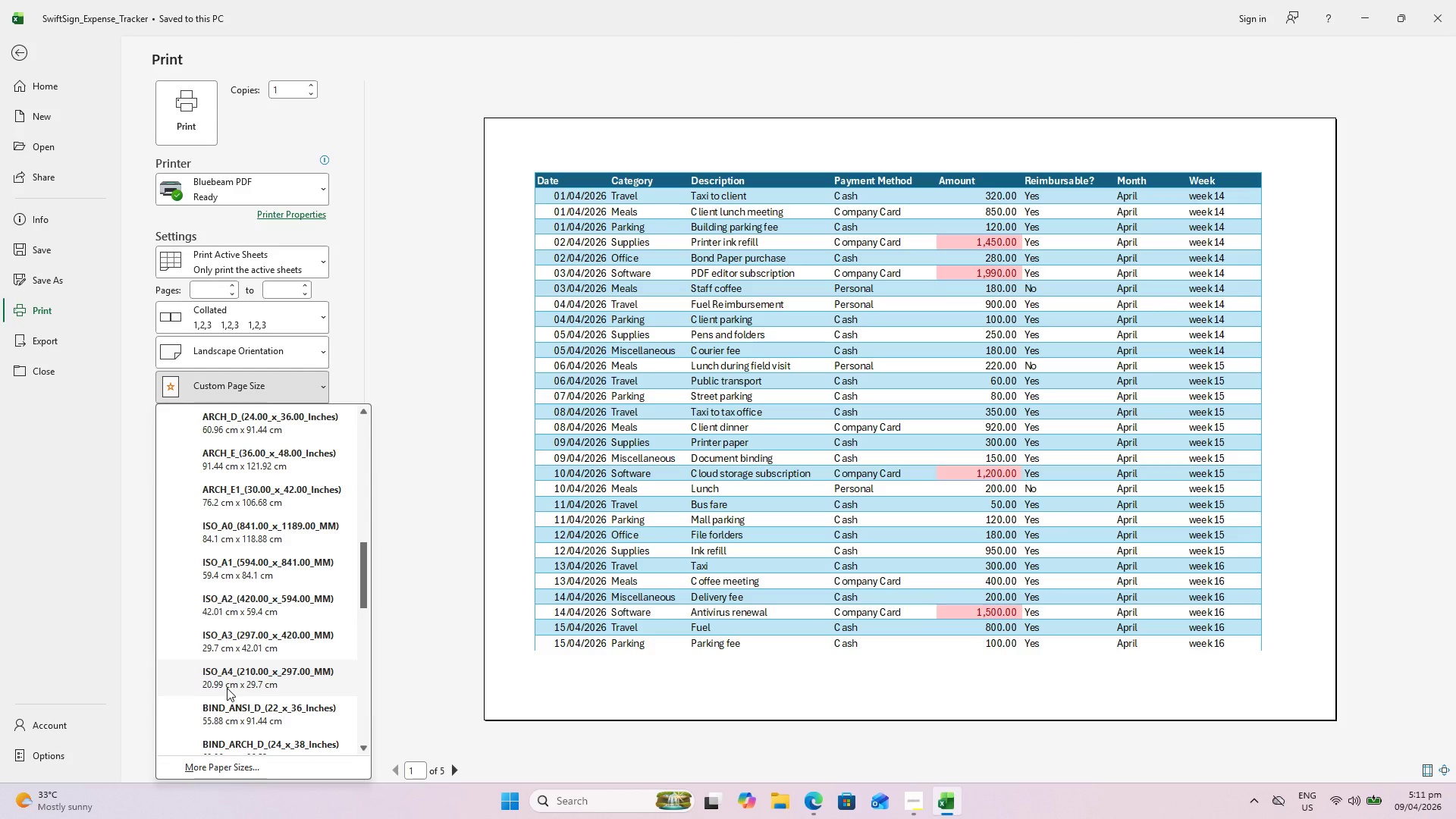 
wait(7.45)
 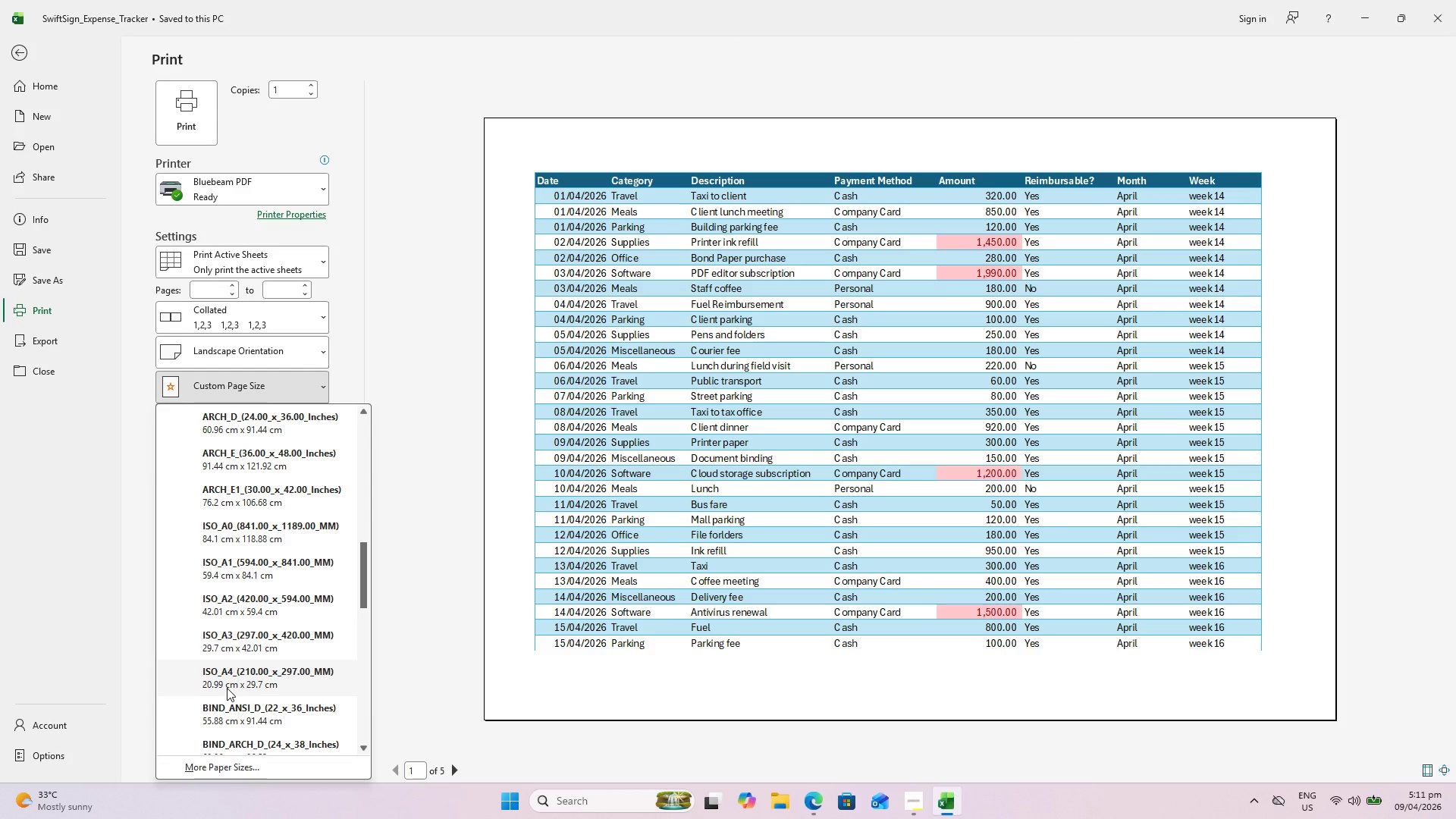 
mouse_move([271, 460])
 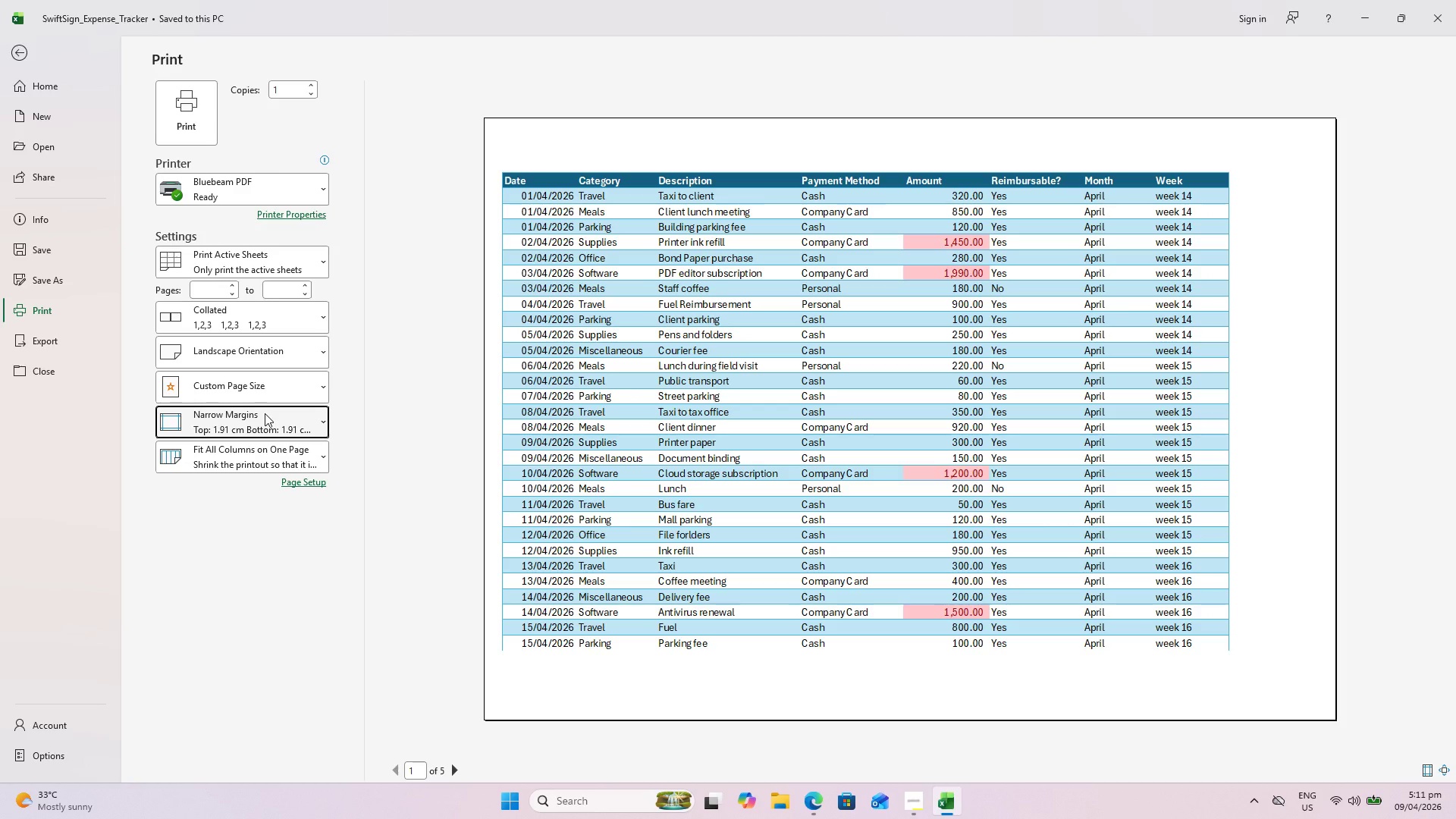 
left_click([262, 466])
 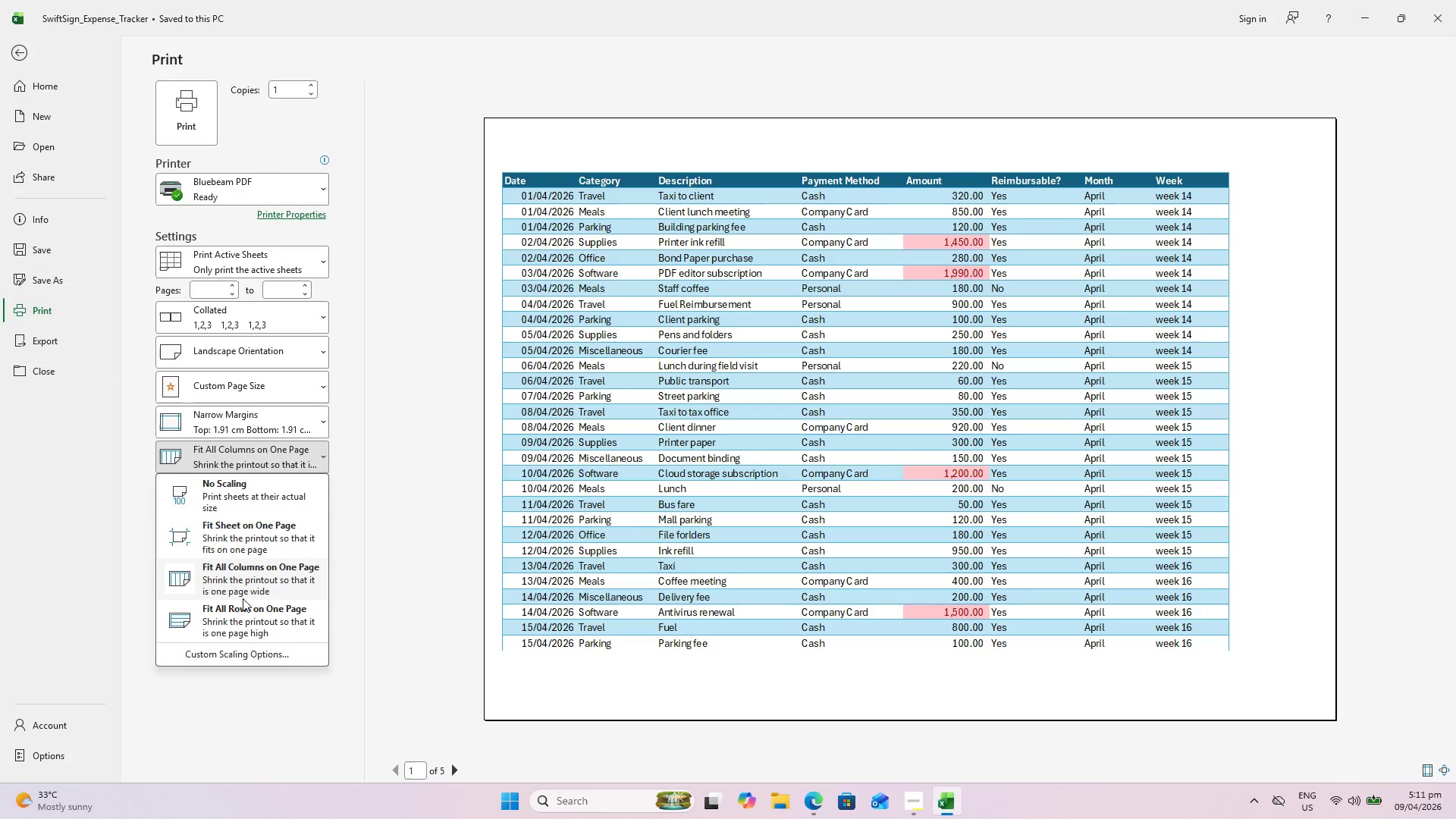 
left_click([239, 590])
 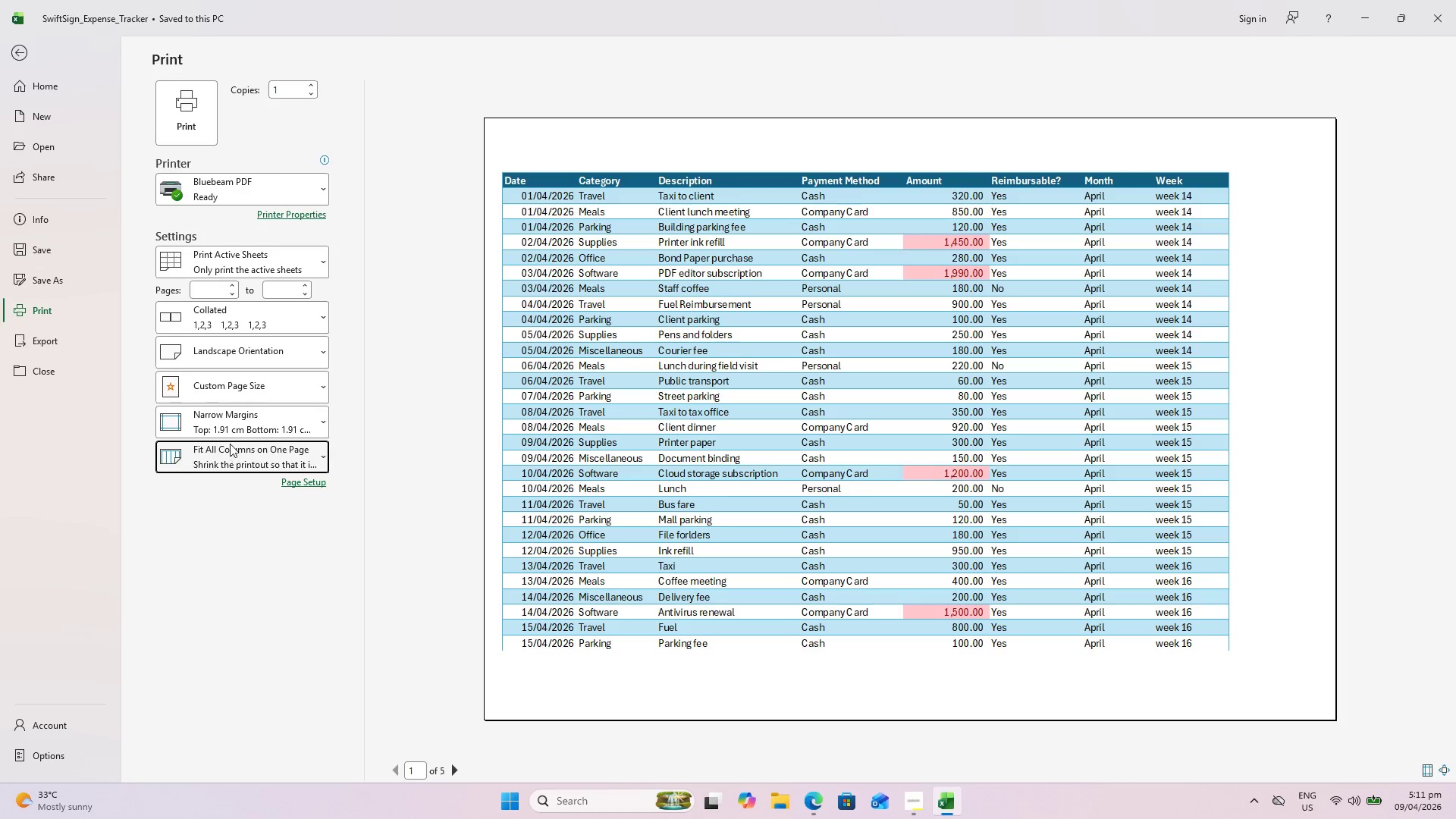 
left_click([222, 417])
 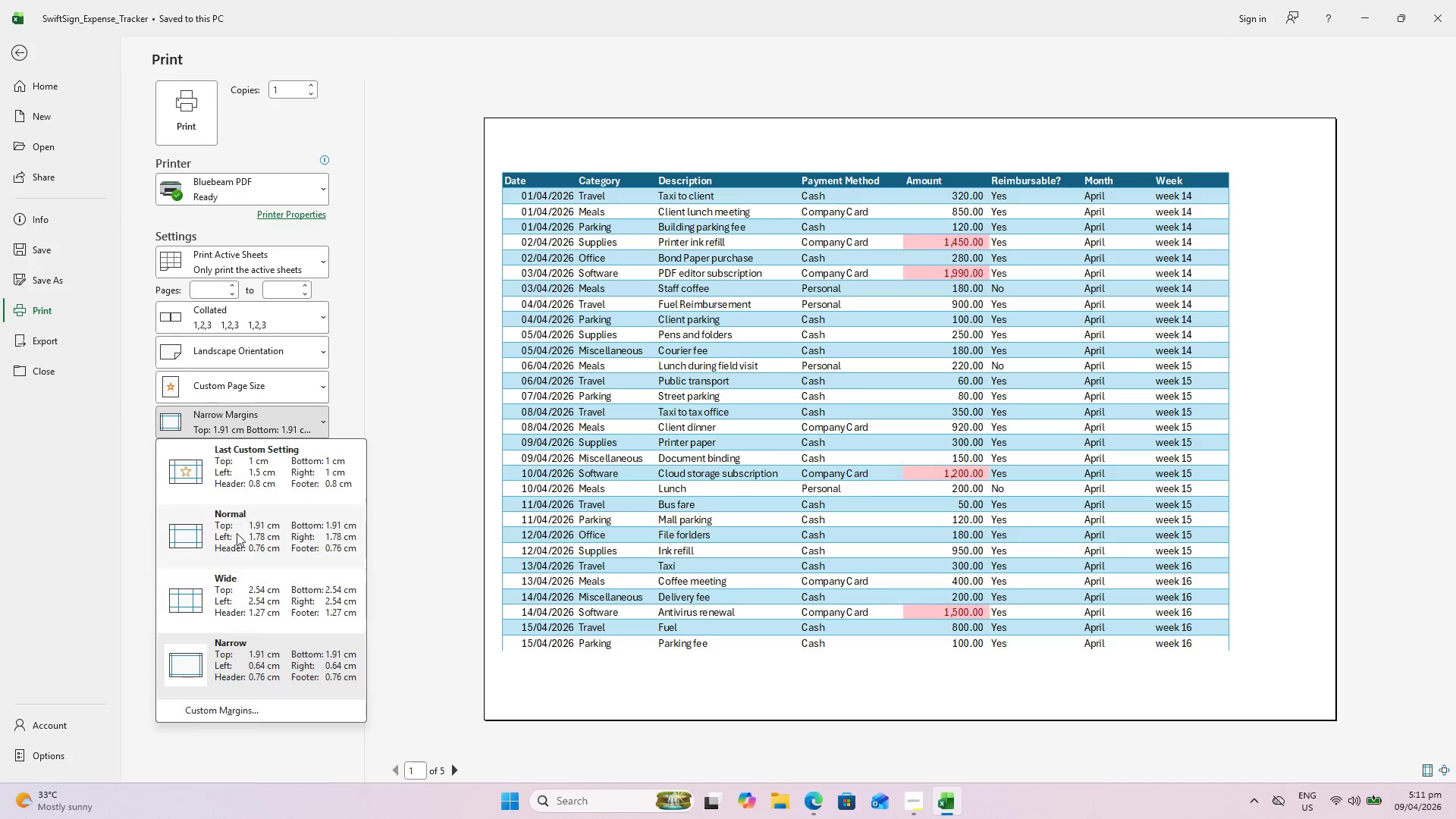 
left_click([240, 485])
 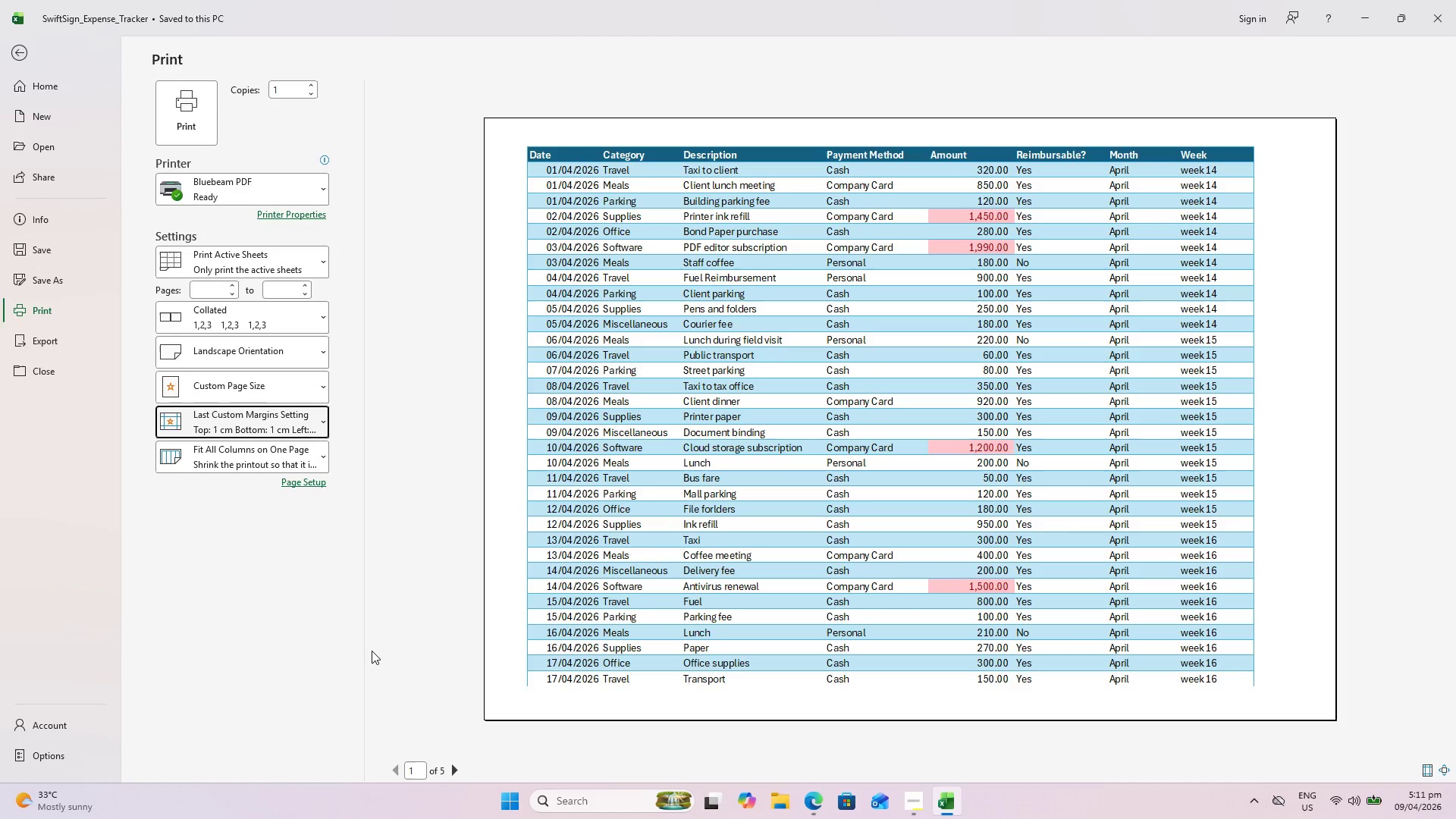 
scroll: coordinate [843, 532], scroll_direction: down, amount: 4.0
 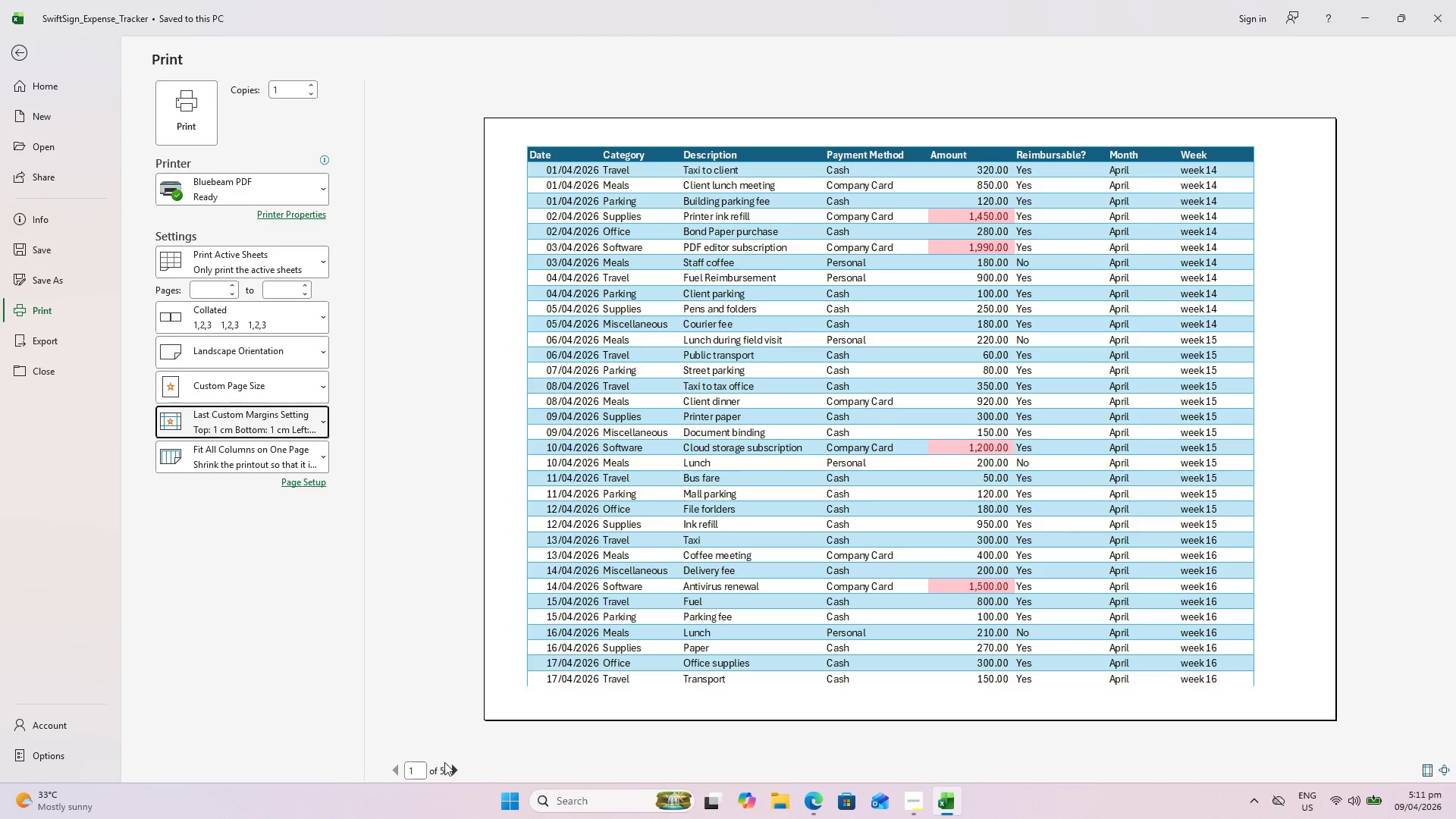 
left_click([454, 765])
 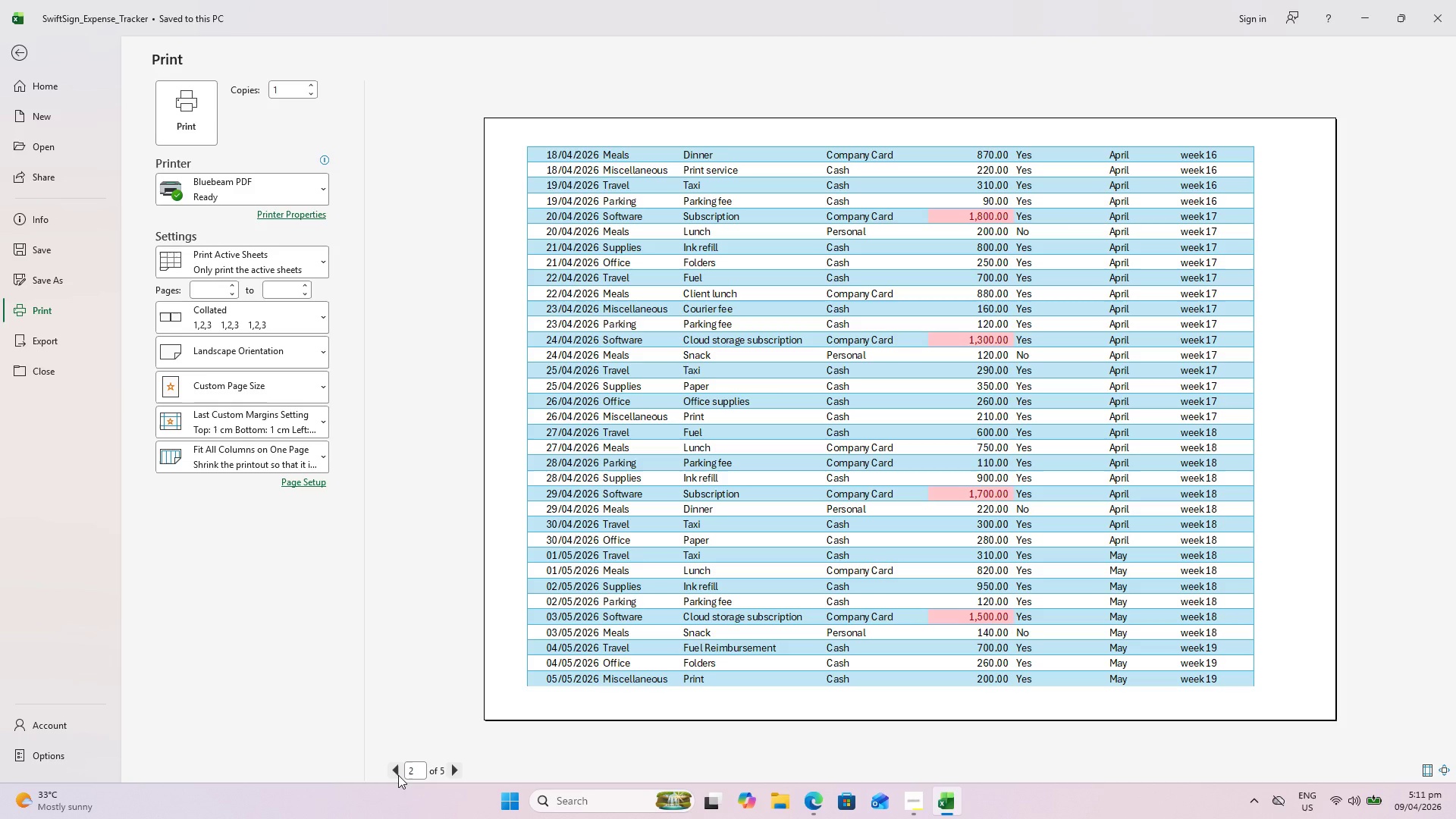 
double_click([398, 775])
 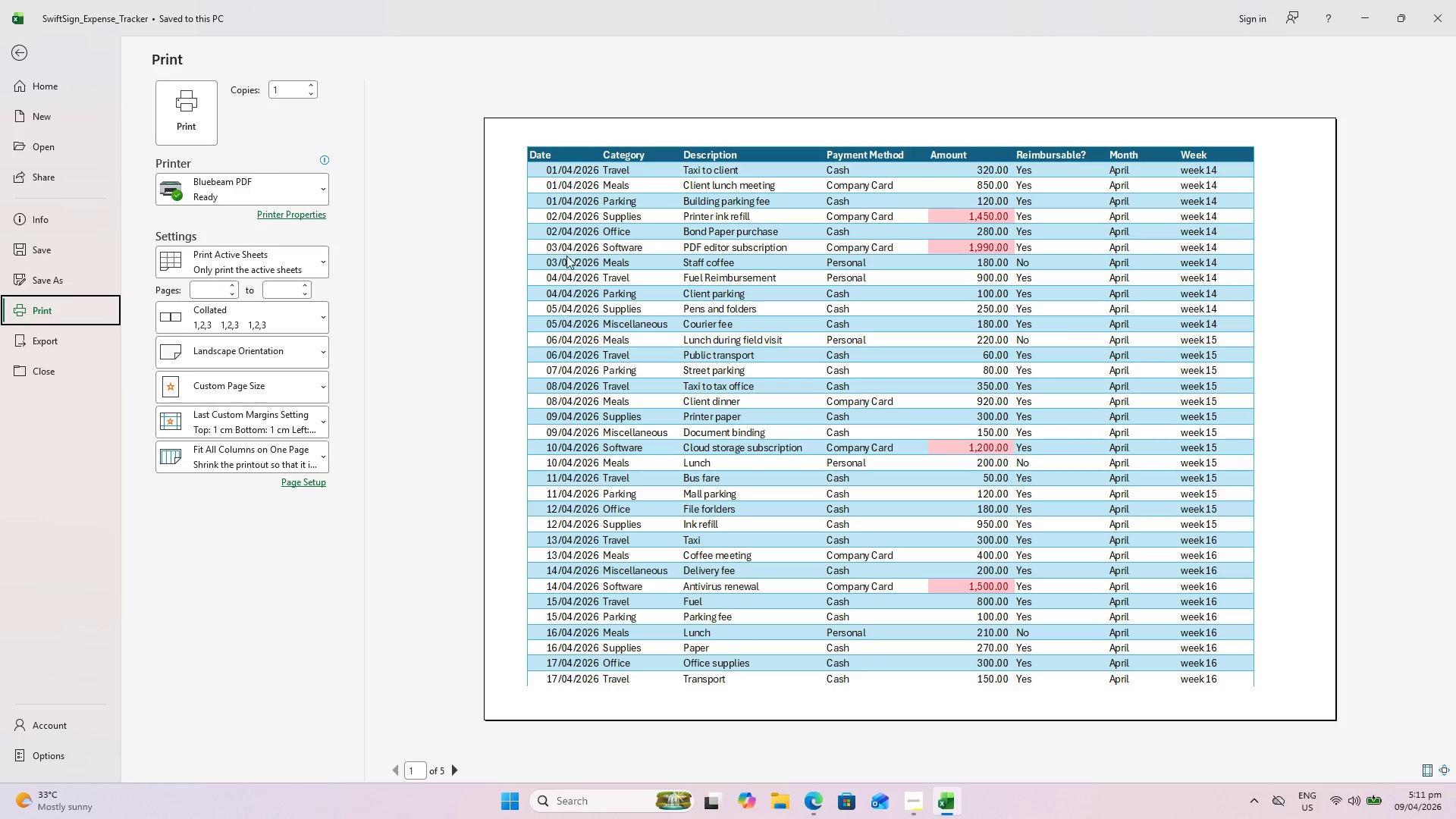 
key(Escape)
 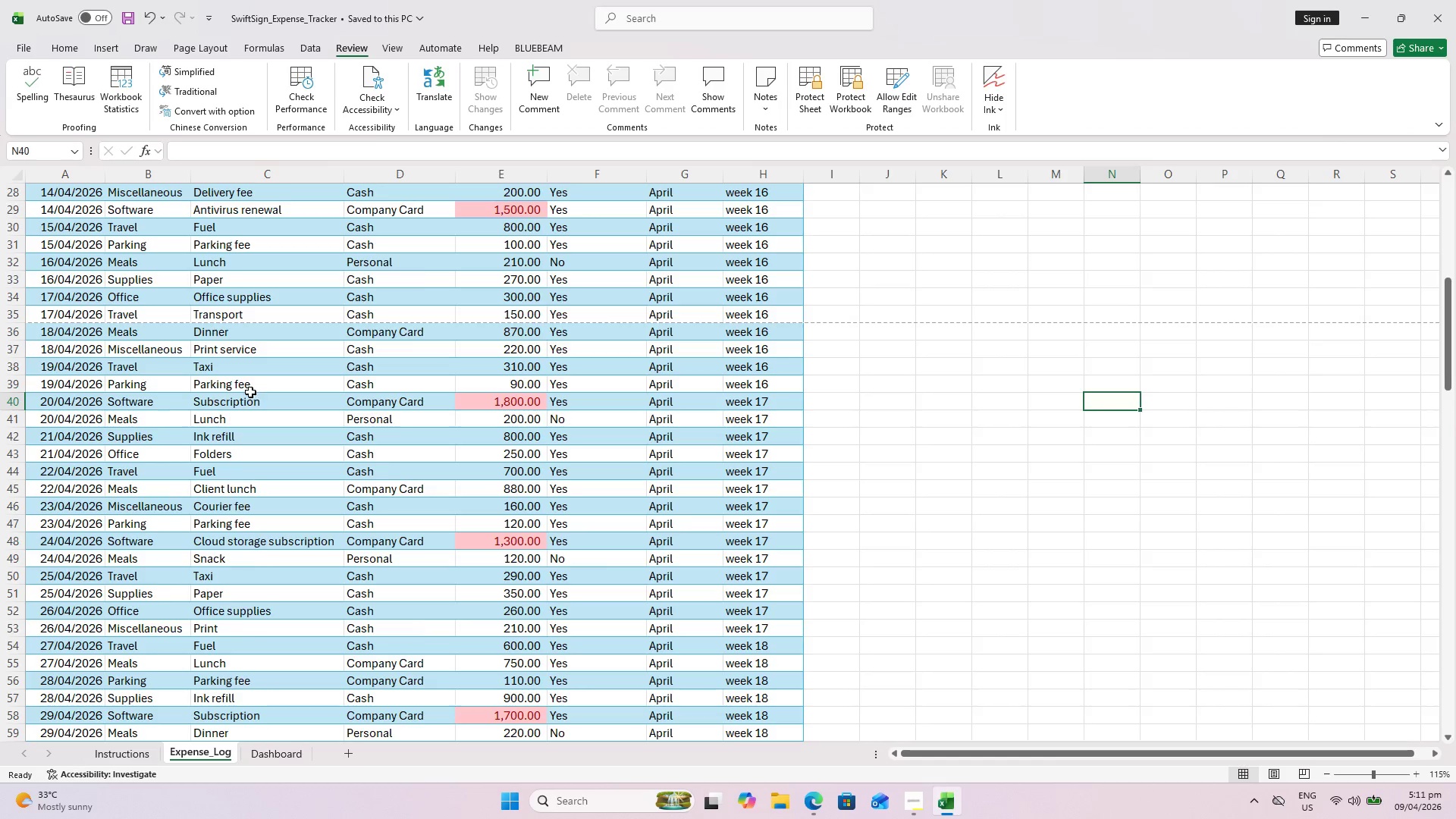 
scroll: coordinate [249, 378], scroll_direction: up, amount: 20.0
 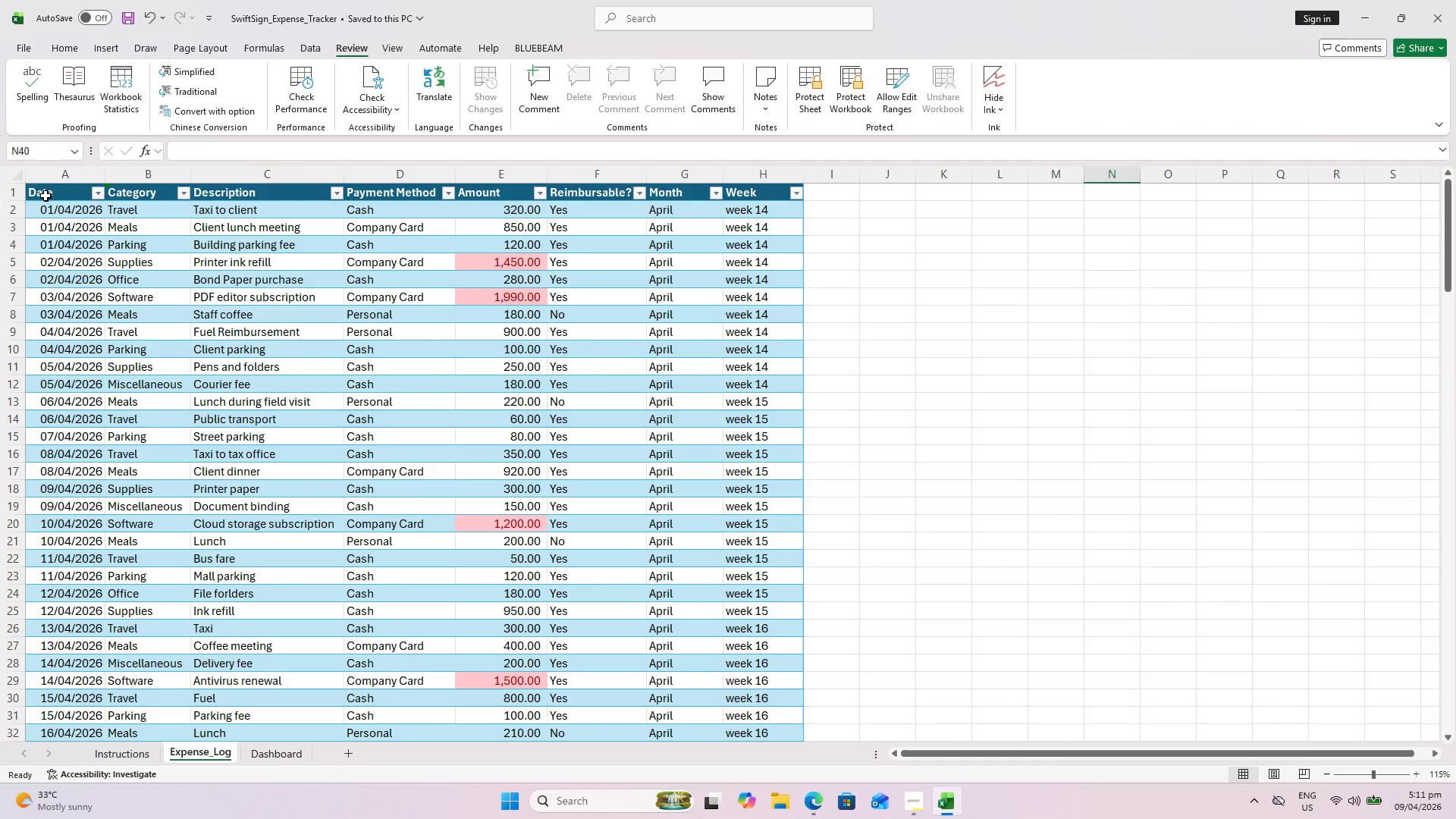 
left_click([46, 197])
 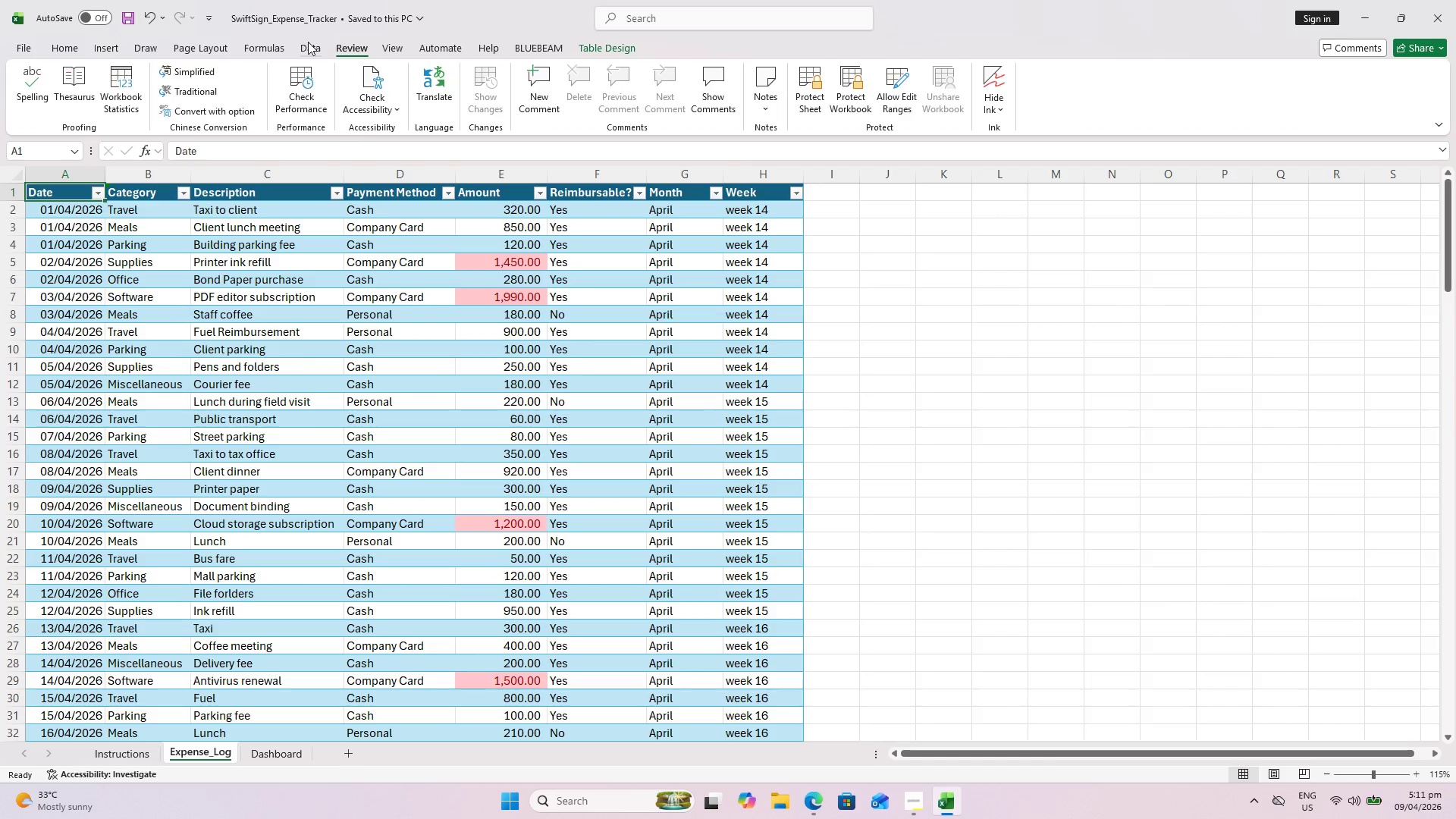 
left_click([368, 43])
 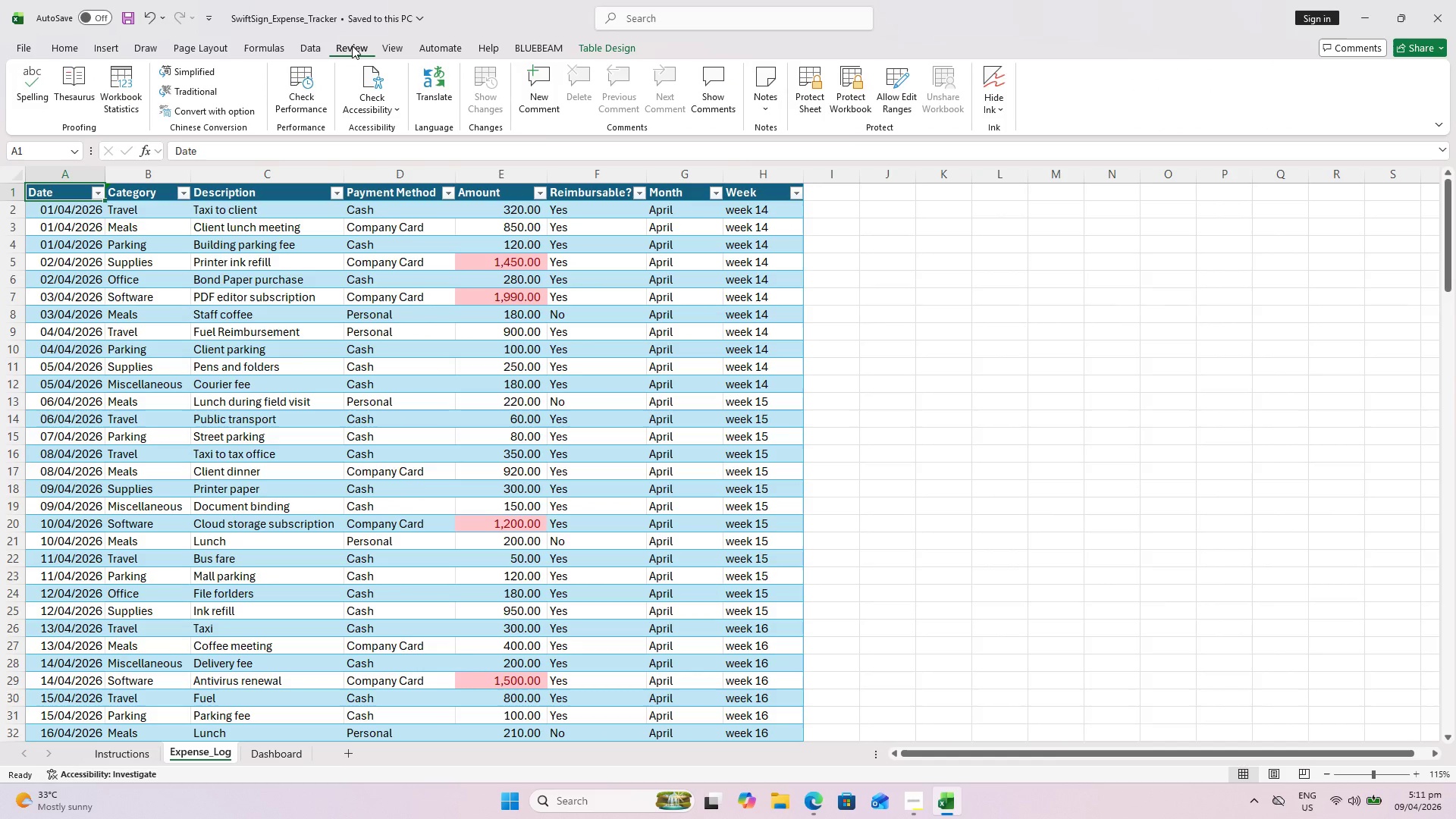 
left_click([352, 46])
 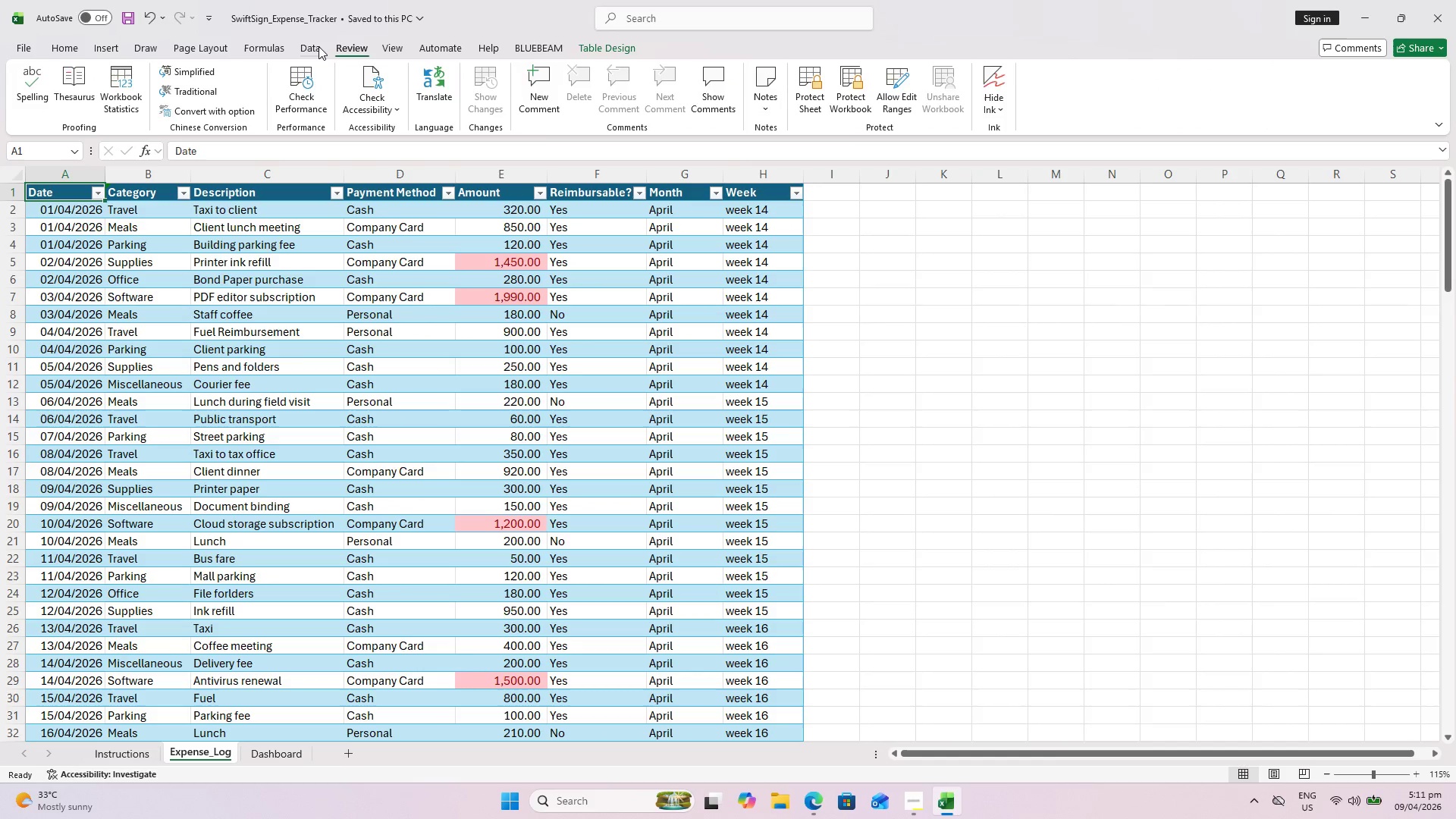 
left_click([318, 46])
 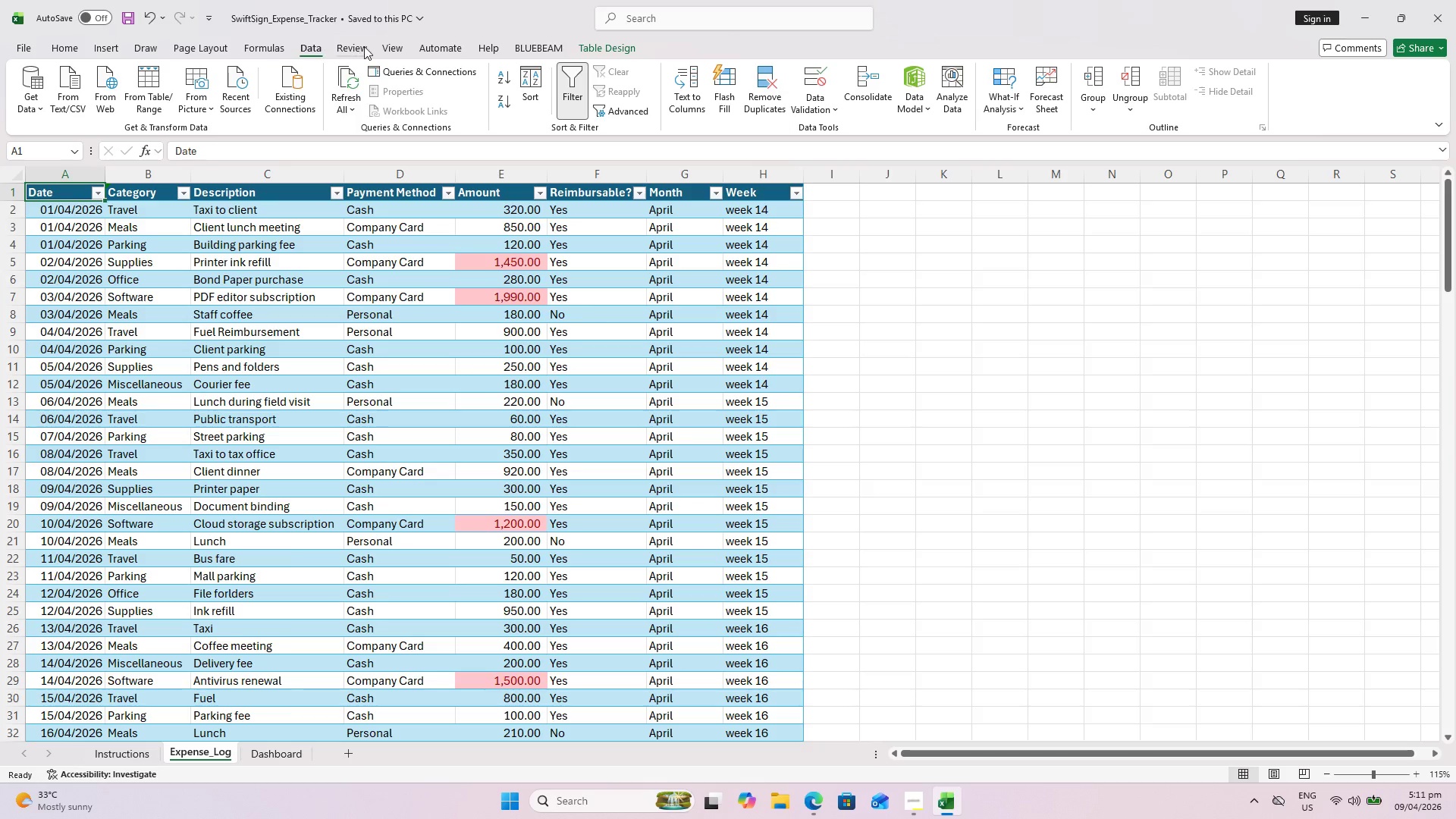 
left_click([393, 46])
 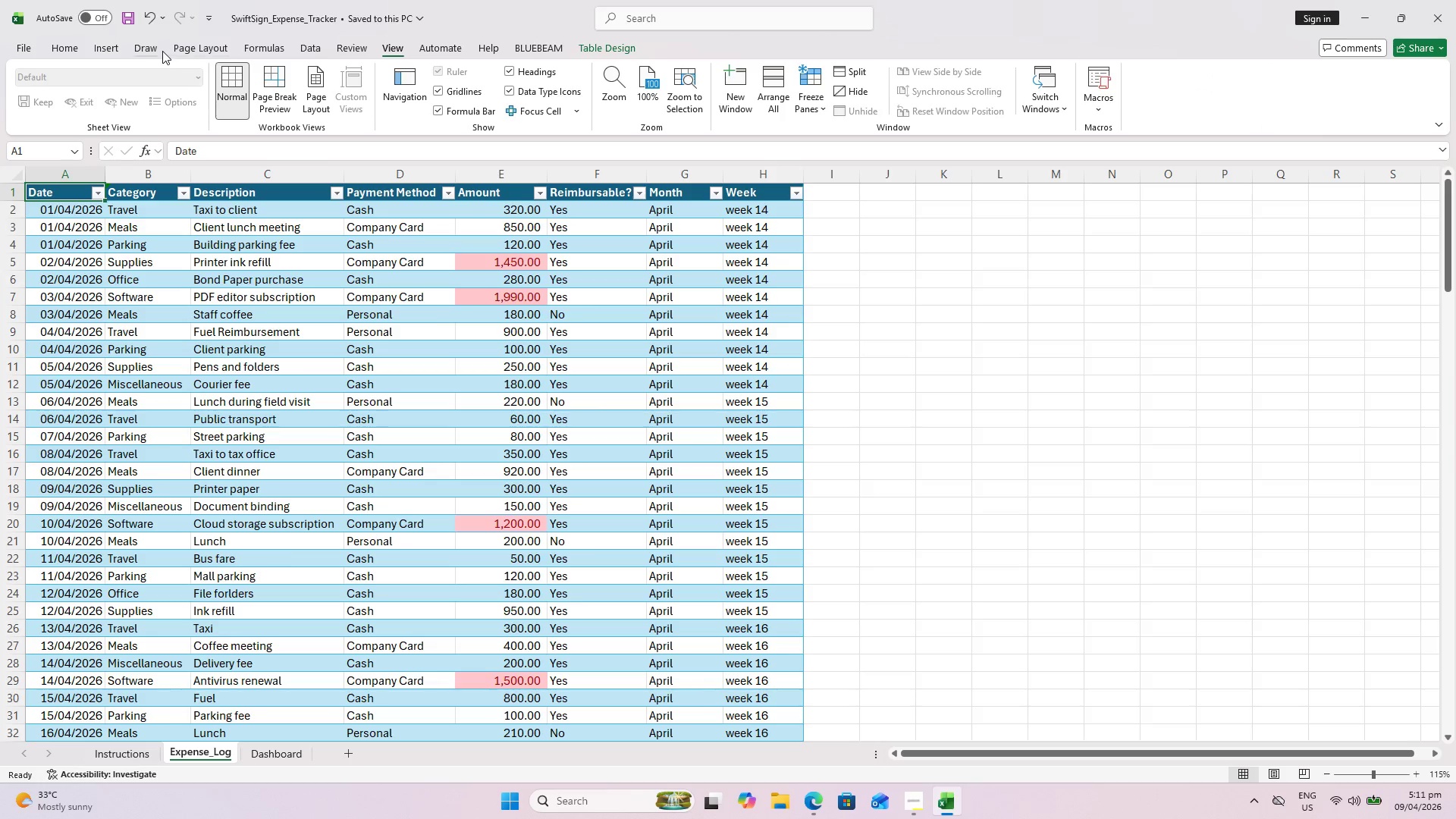 
wait(6.14)
 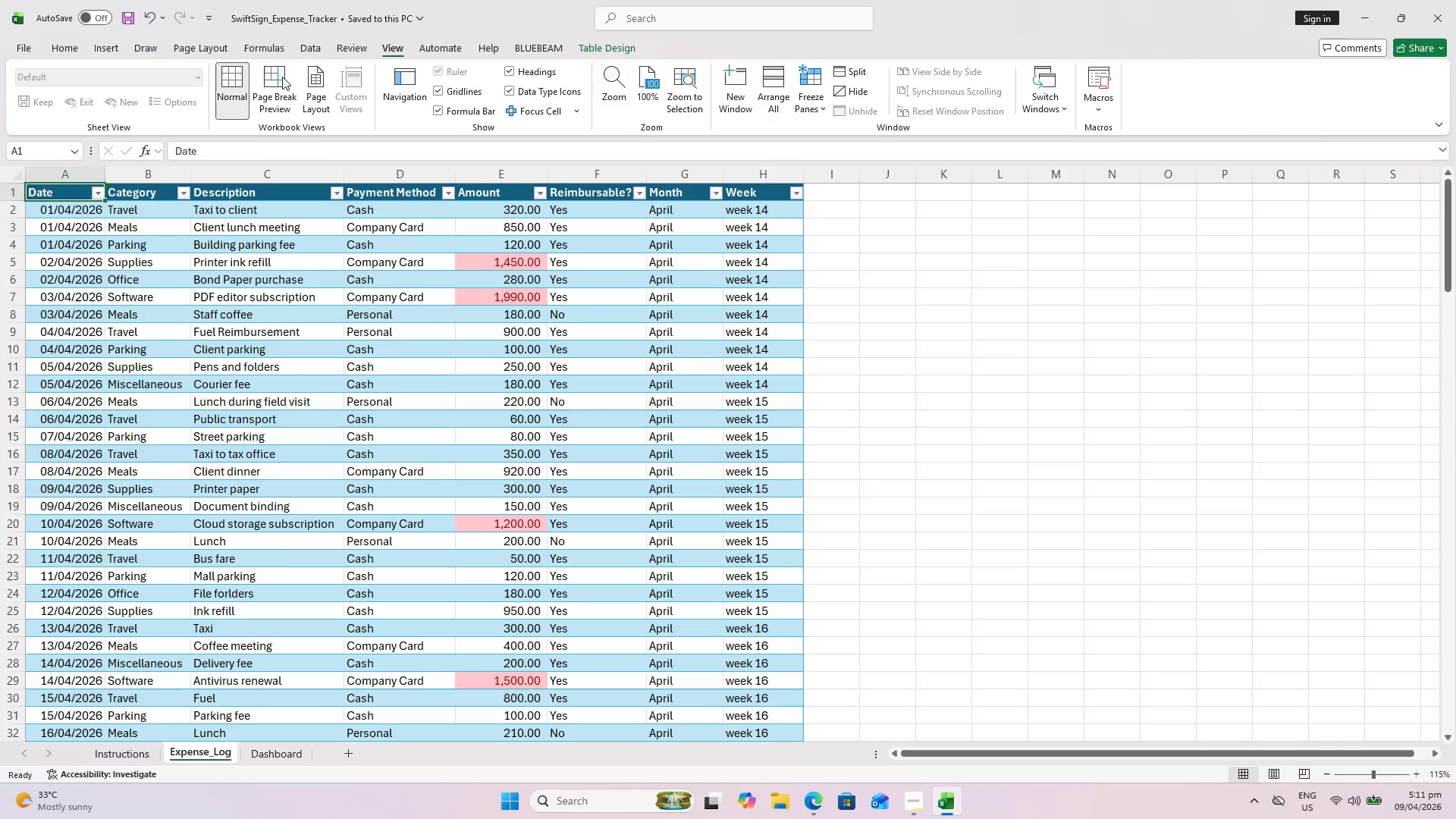 
left_click([991, 322])
 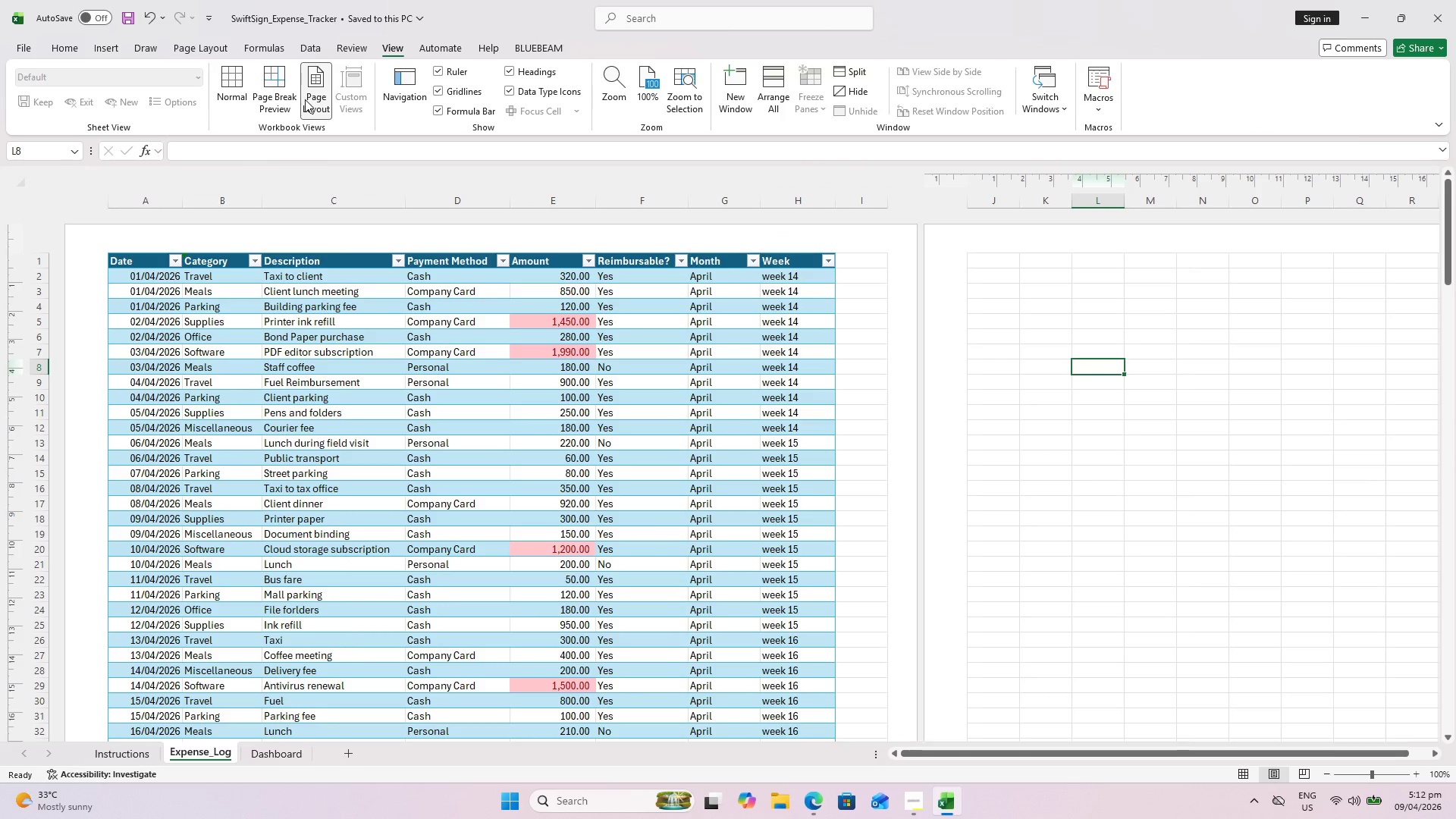 
key(Escape)
 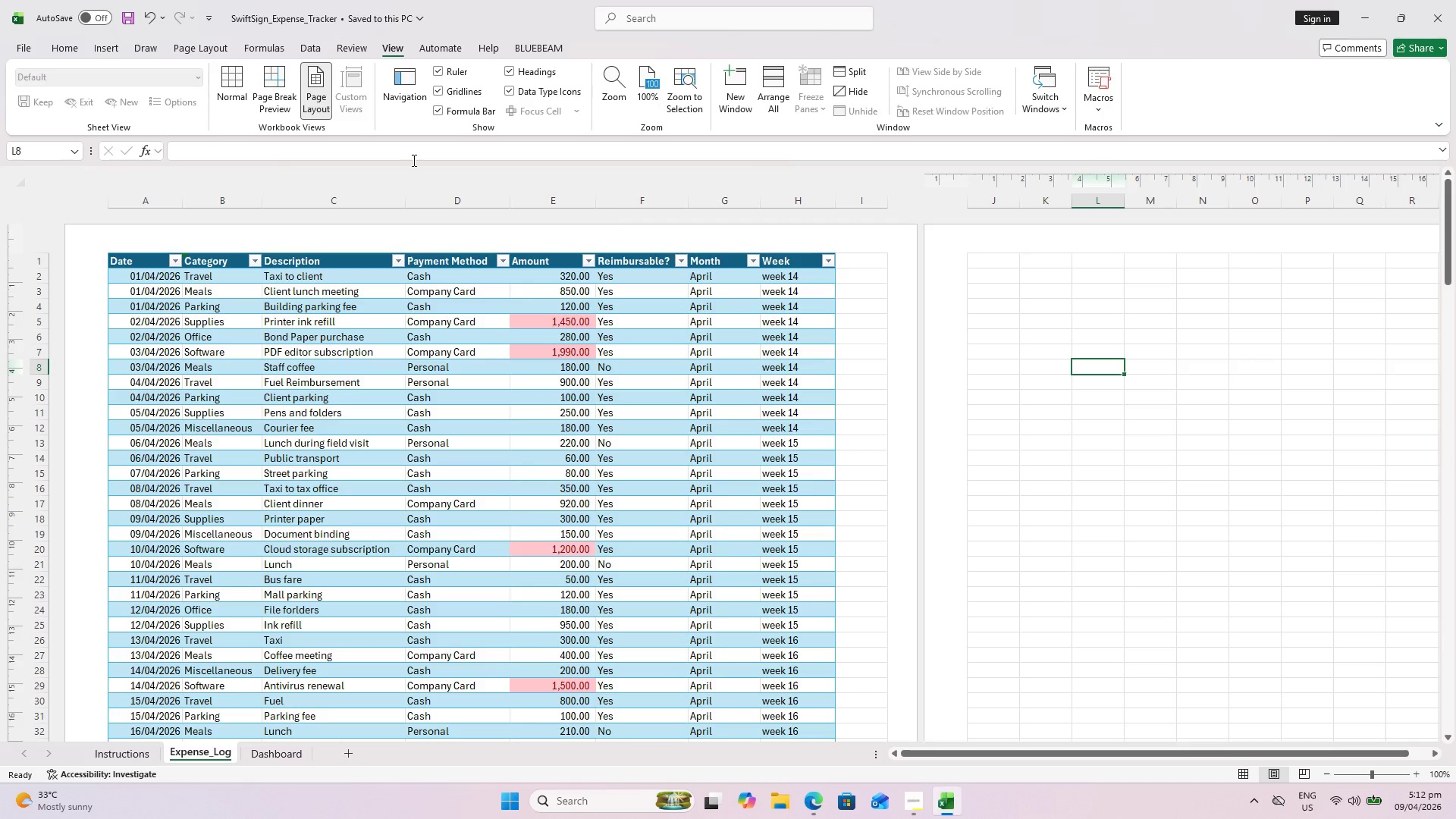 
left_click([228, 90])
 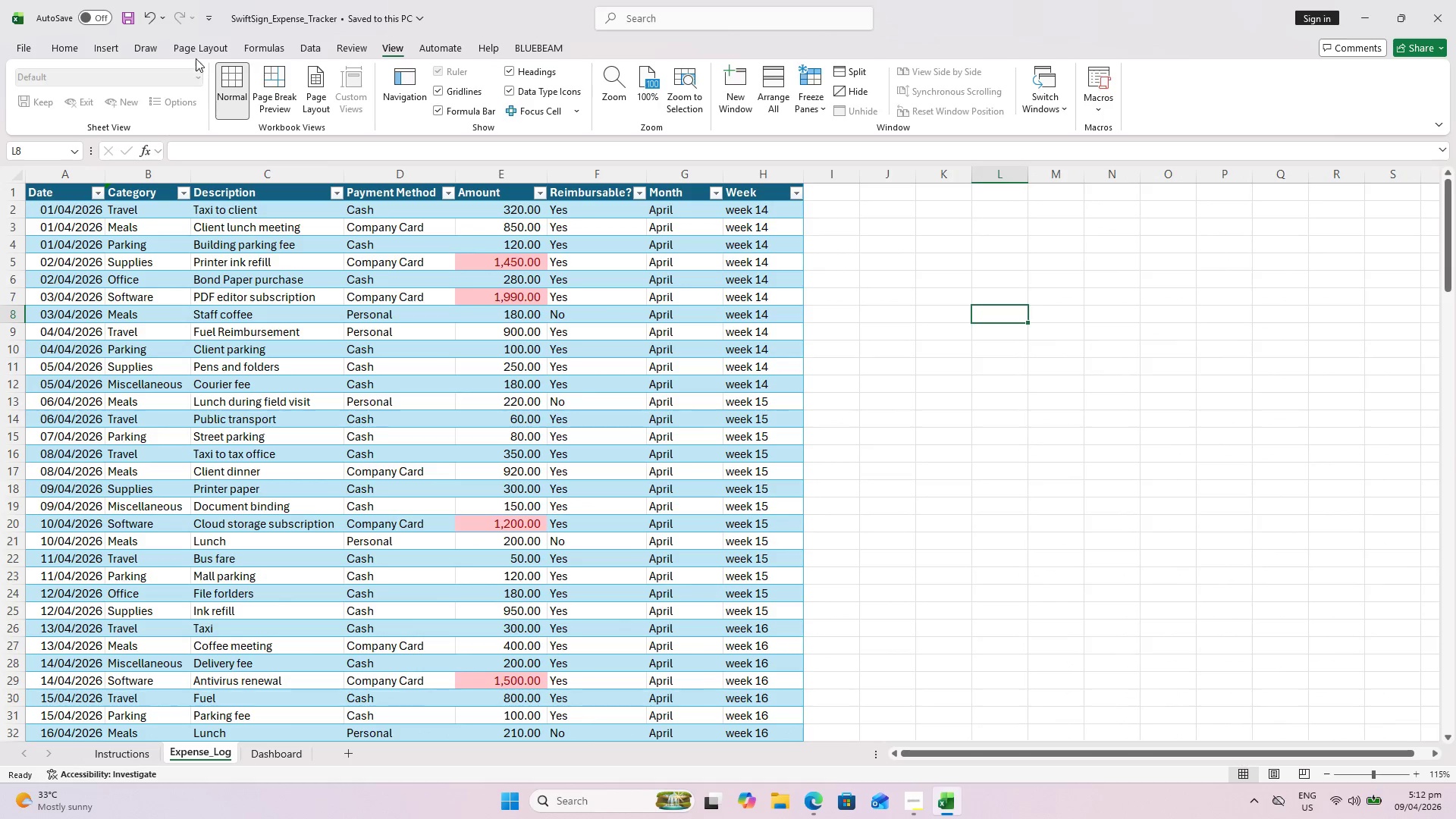 
left_click([196, 52])
 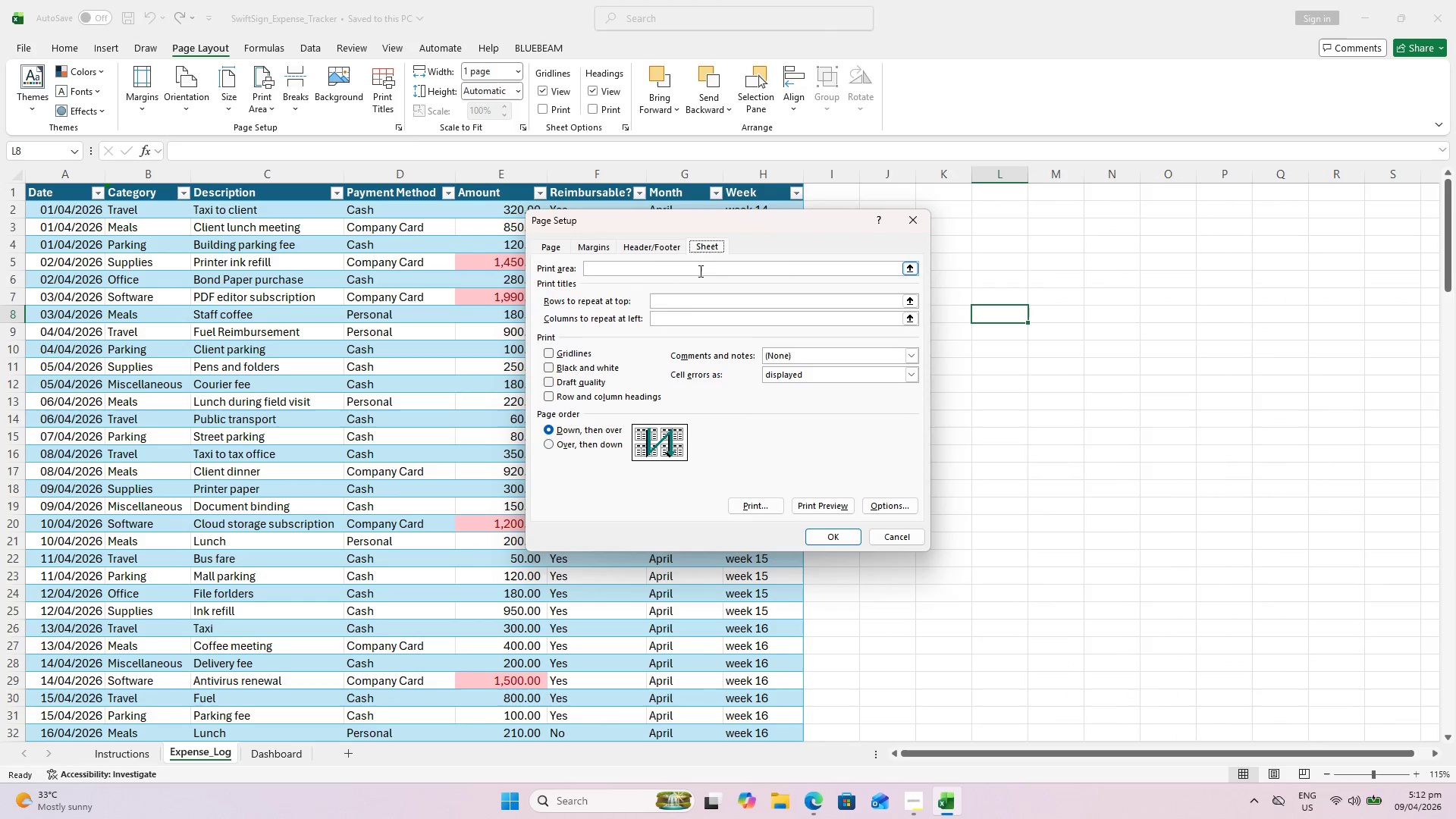 
left_click([911, 268])
 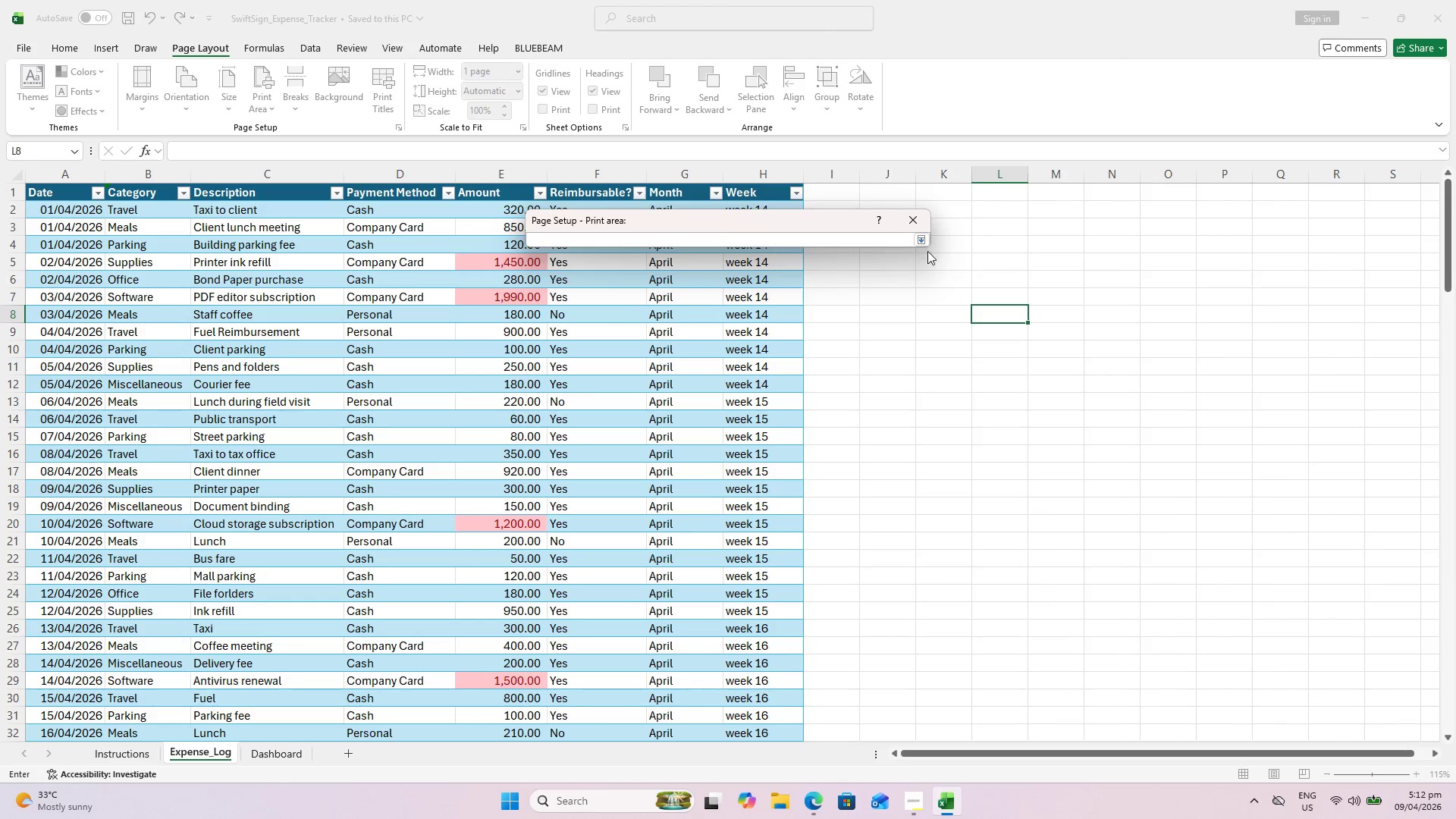 
left_click([921, 240])
 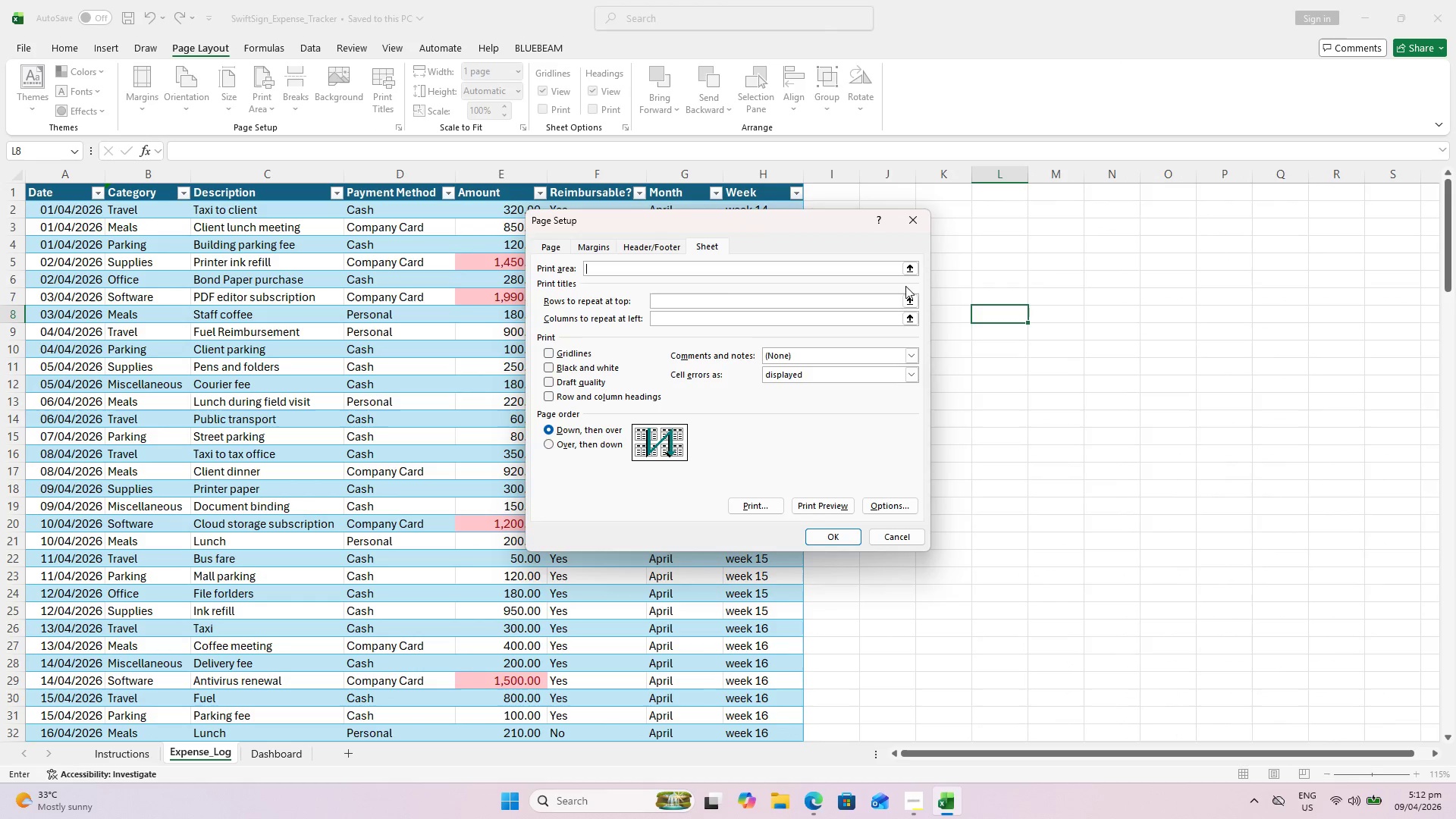 
left_click([904, 300])
 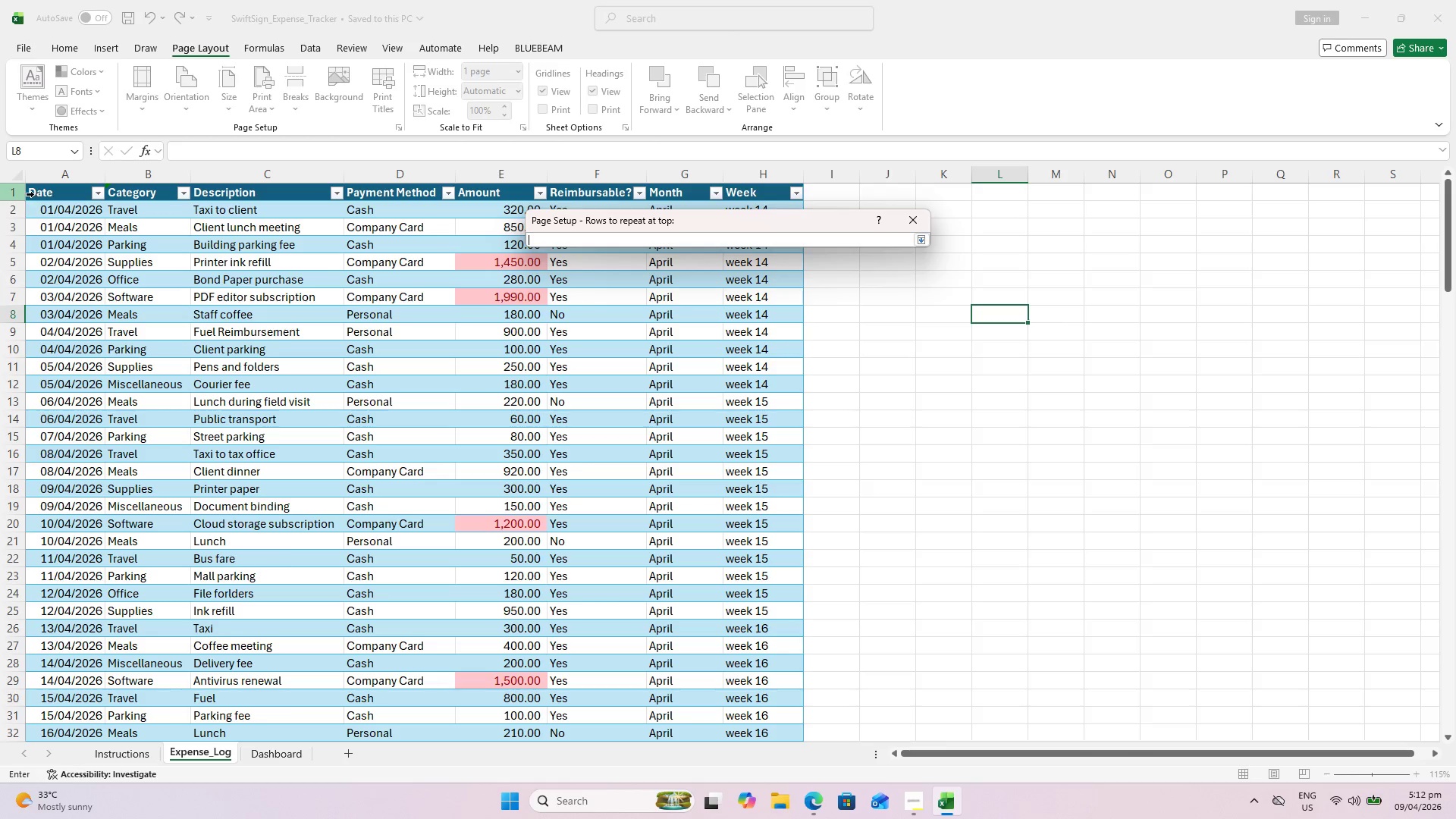 
left_click_drag(start_coordinate=[37, 192], to_coordinate=[309, 188])
 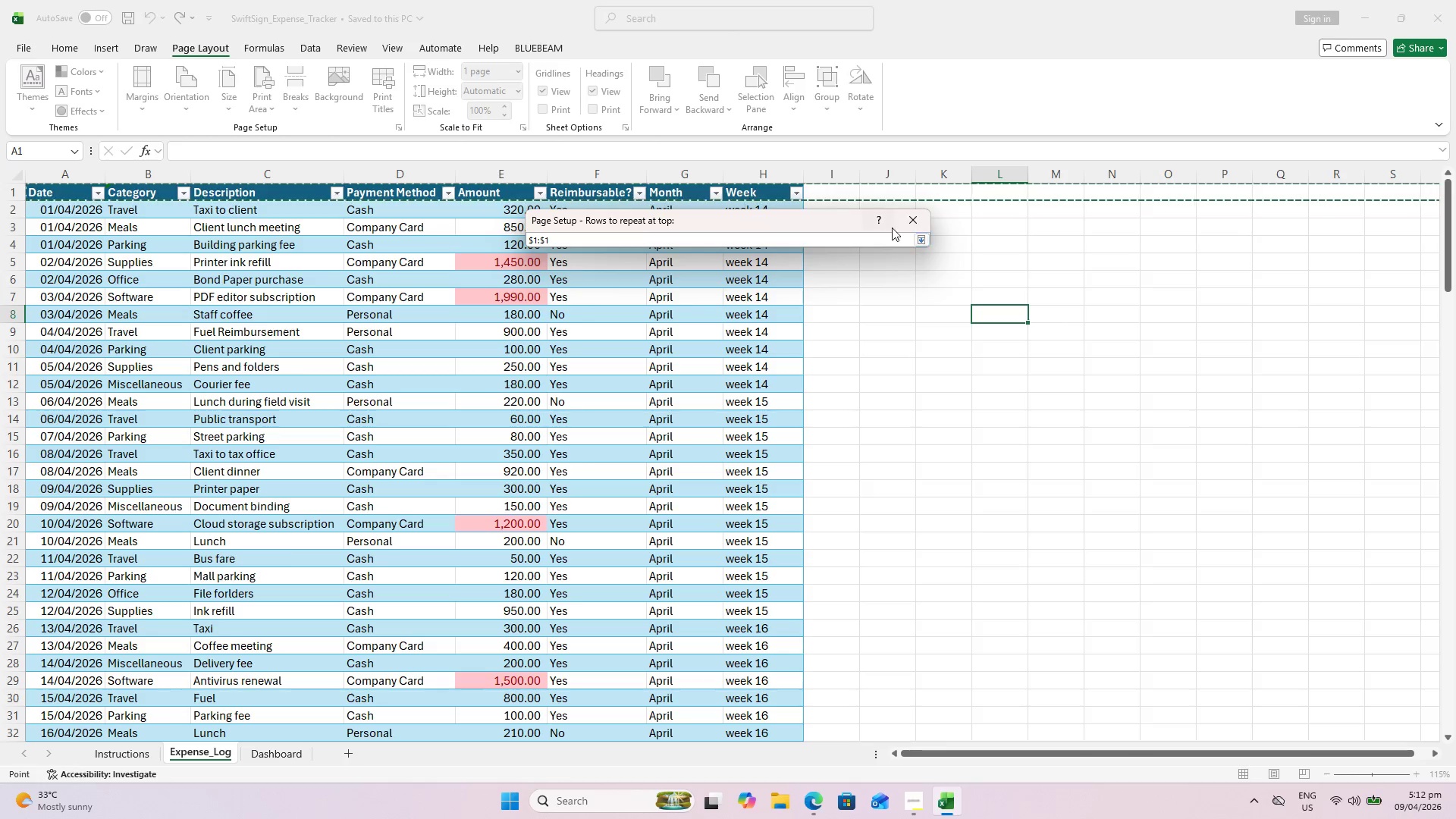 
mouse_move([920, 246])
 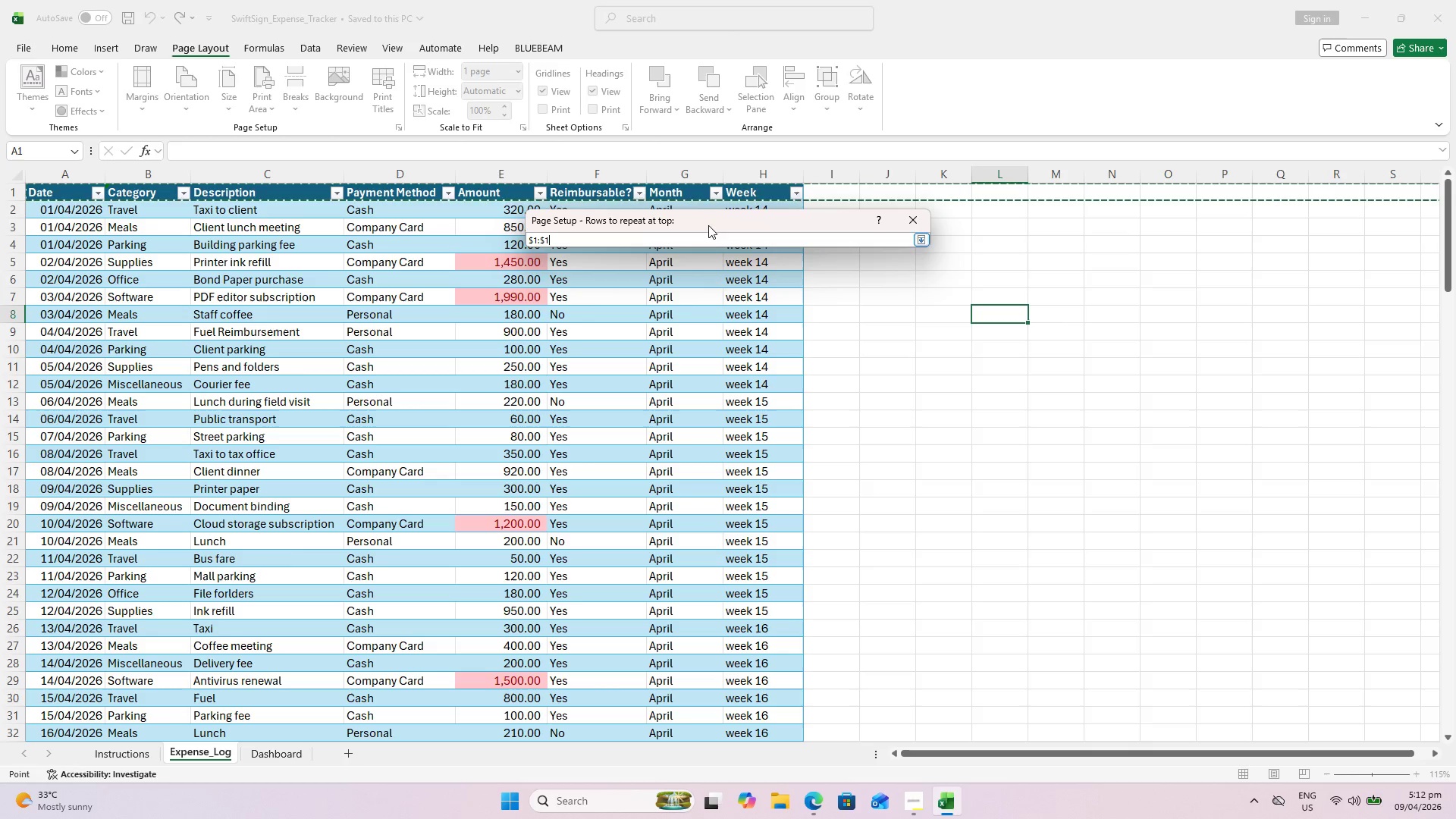 
left_click([921, 237])
 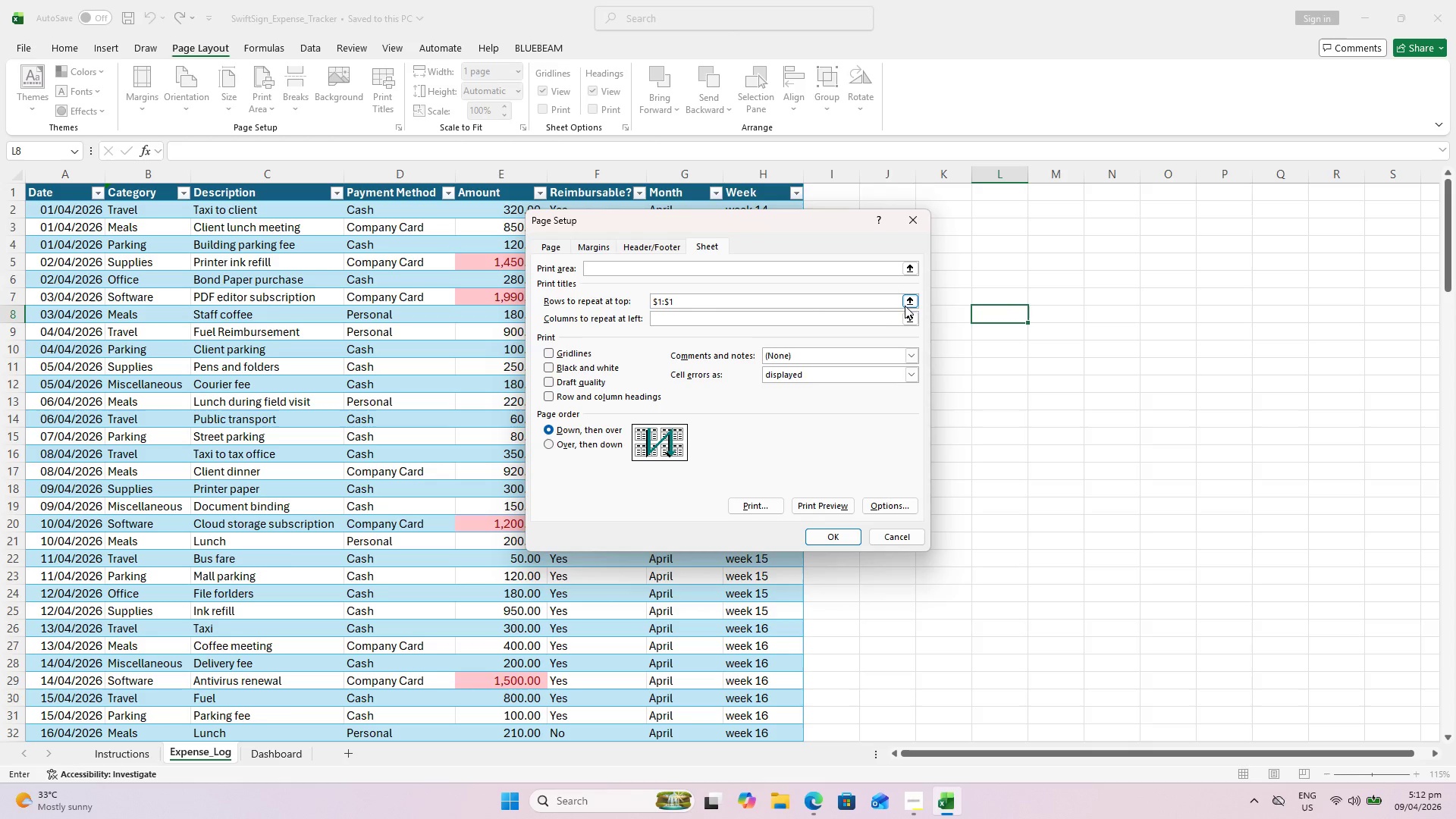 
left_click([909, 302])
 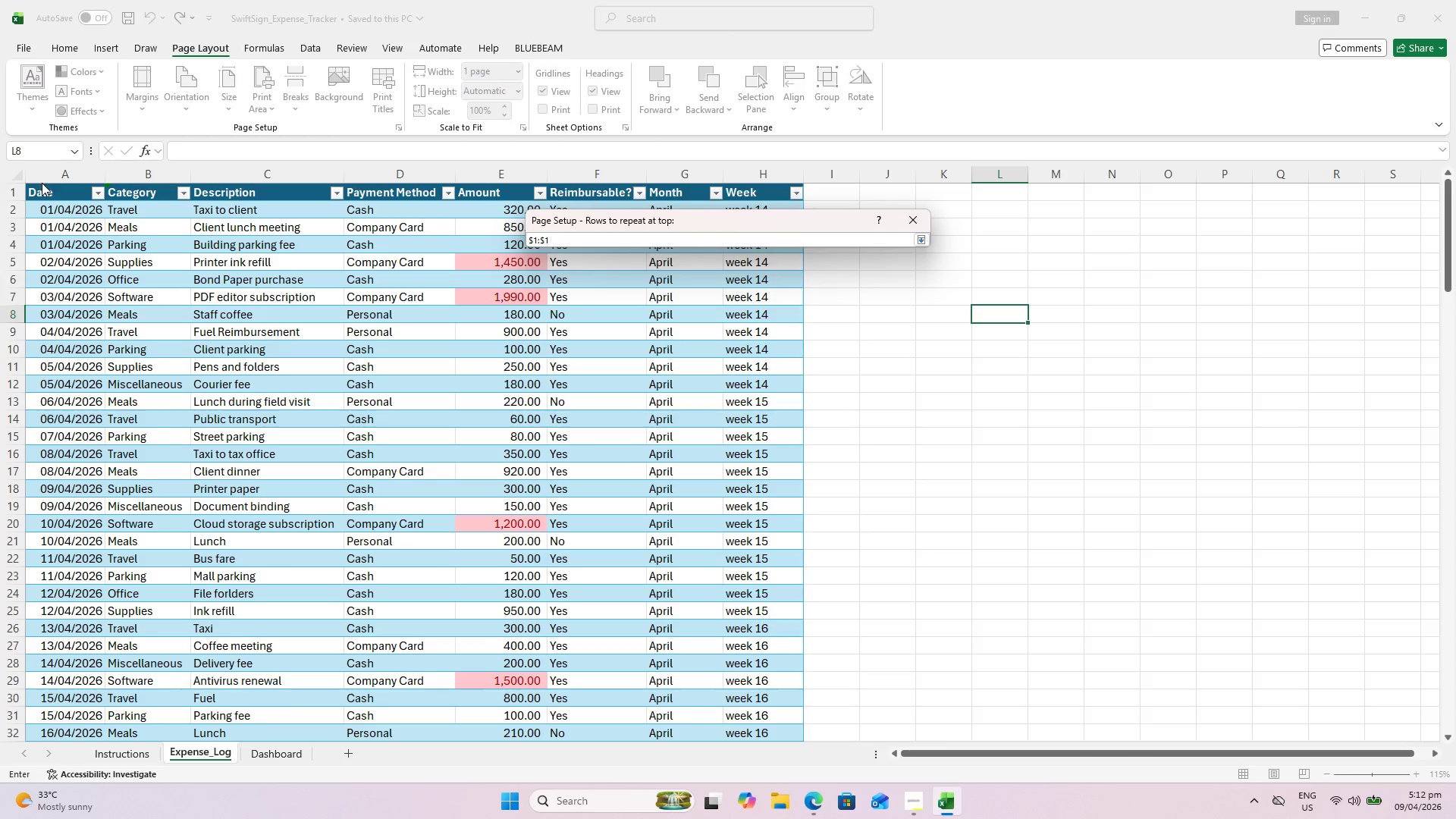 
left_click_drag(start_coordinate=[43, 186], to_coordinate=[699, 208])
 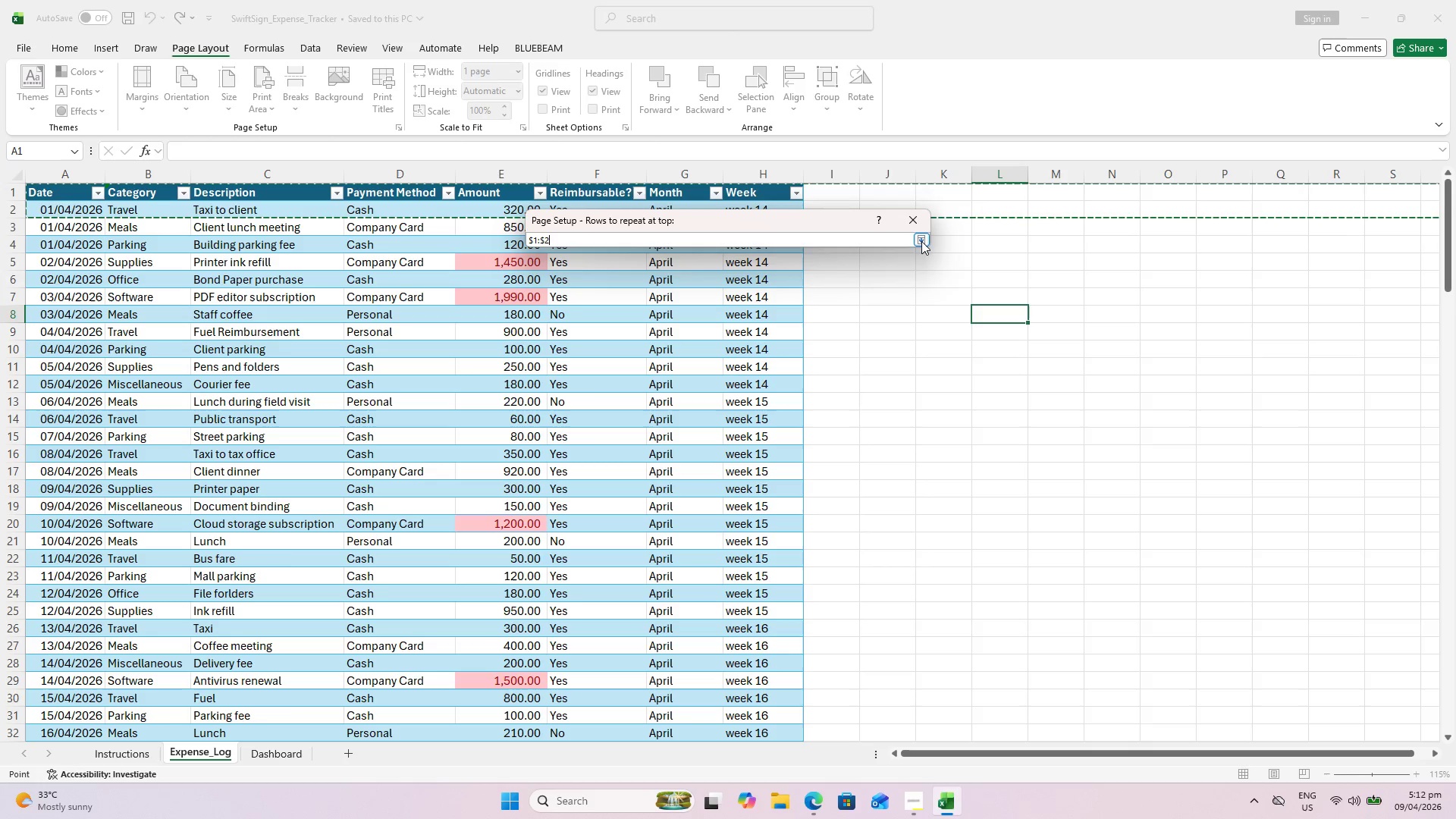 
left_click([921, 241])
 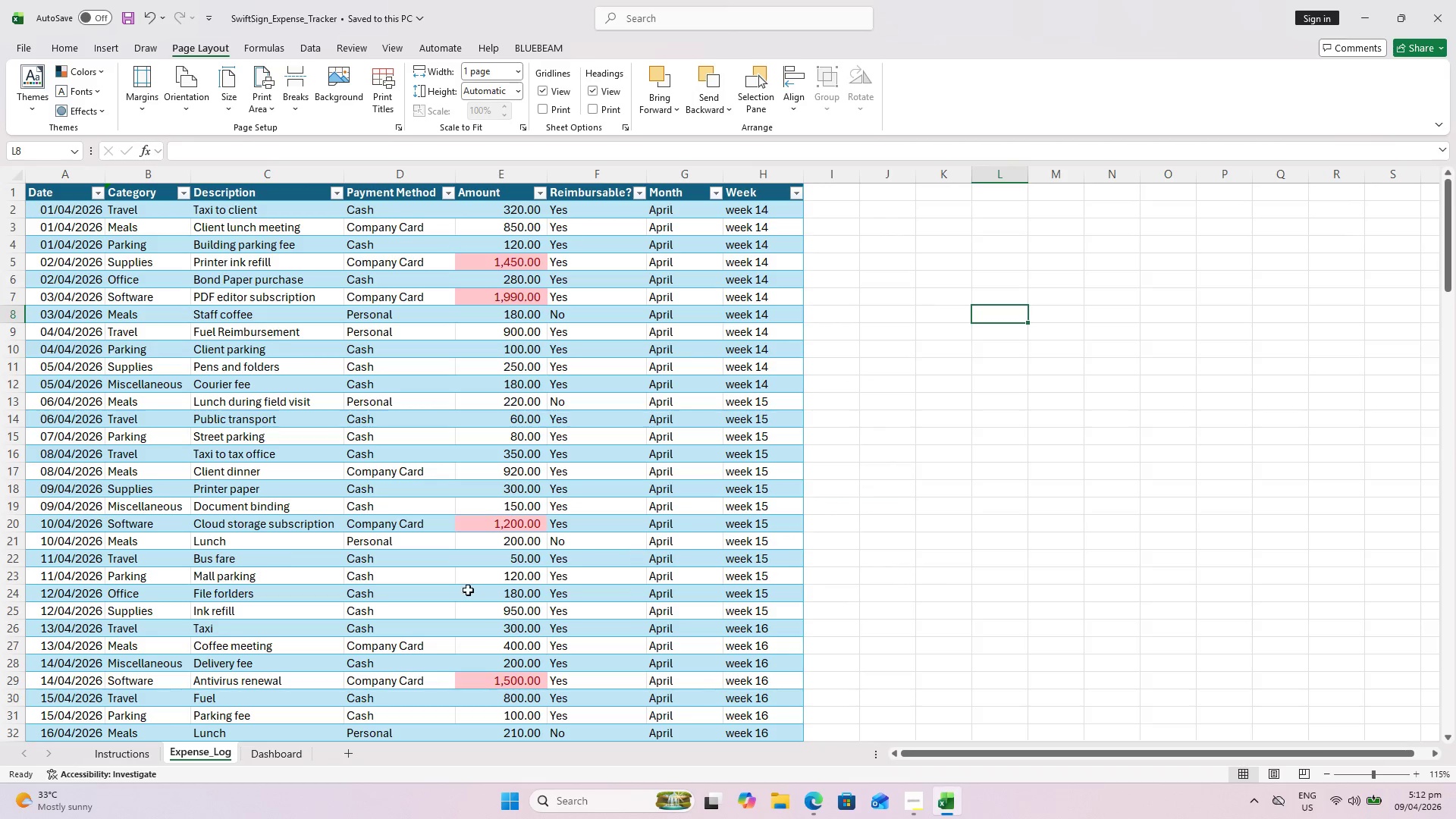 
key(Control+P)
 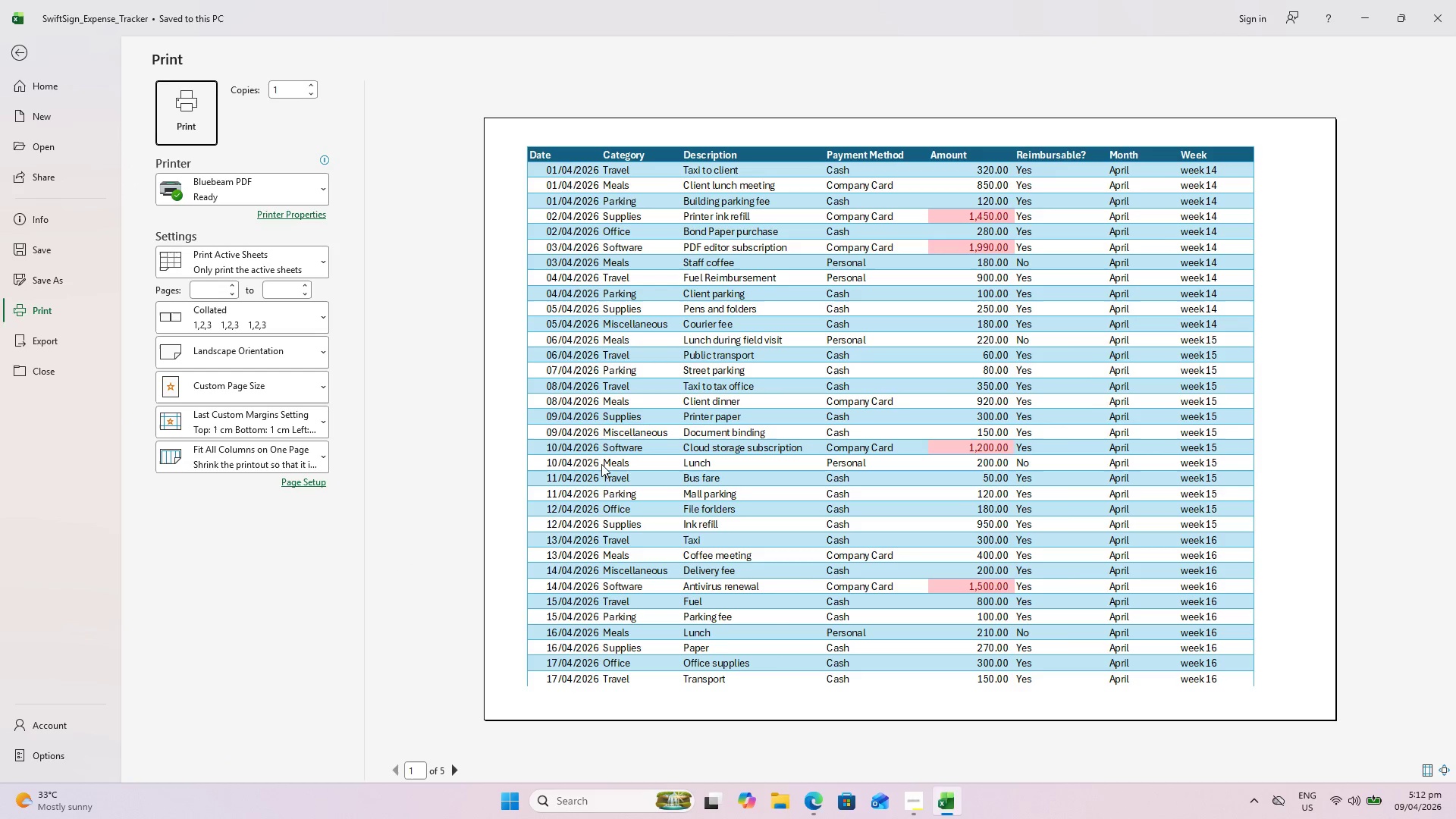 
scroll: coordinate [628, 463], scroll_direction: down, amount: 1.0
 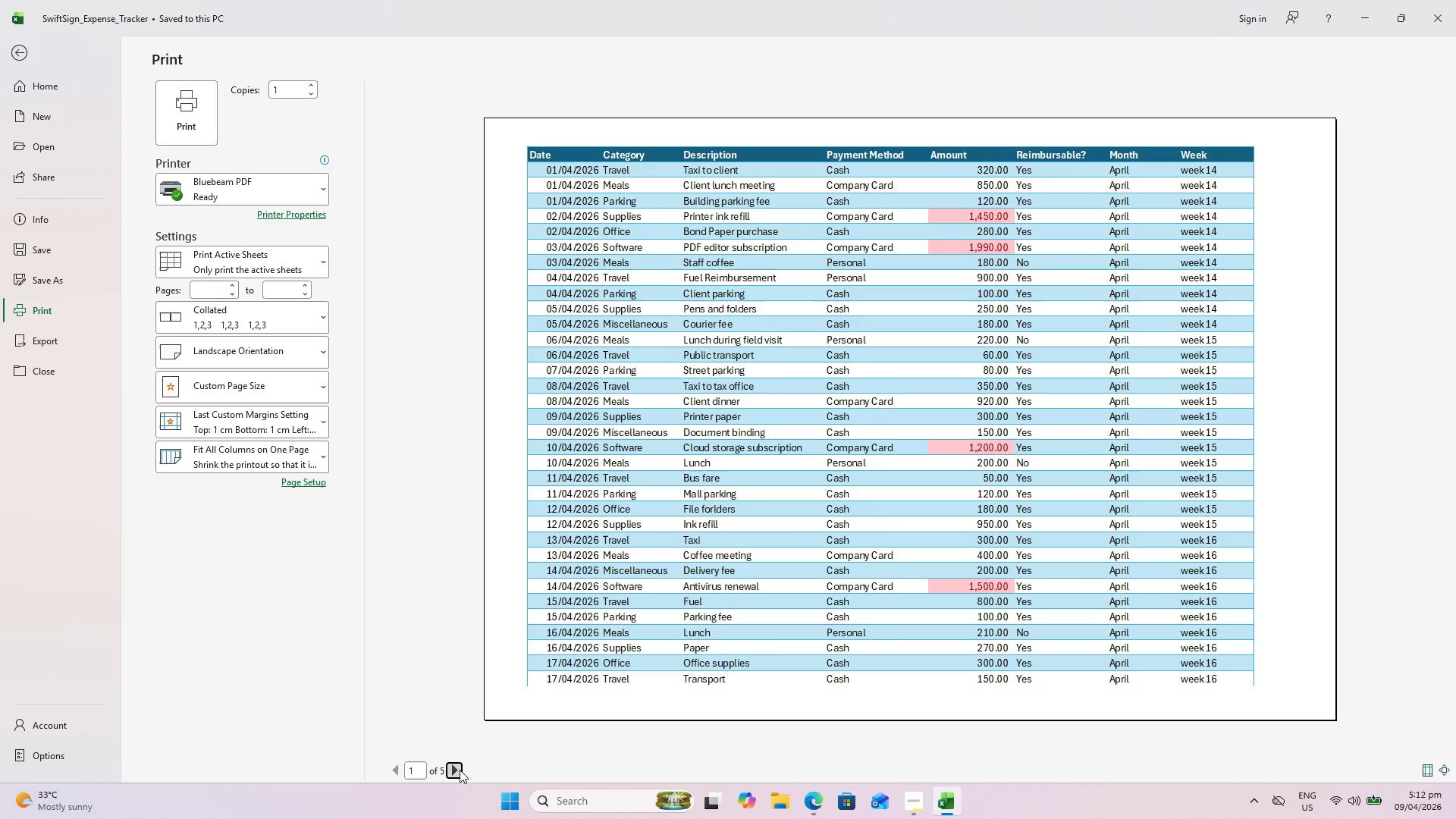 
double_click([460, 770])
 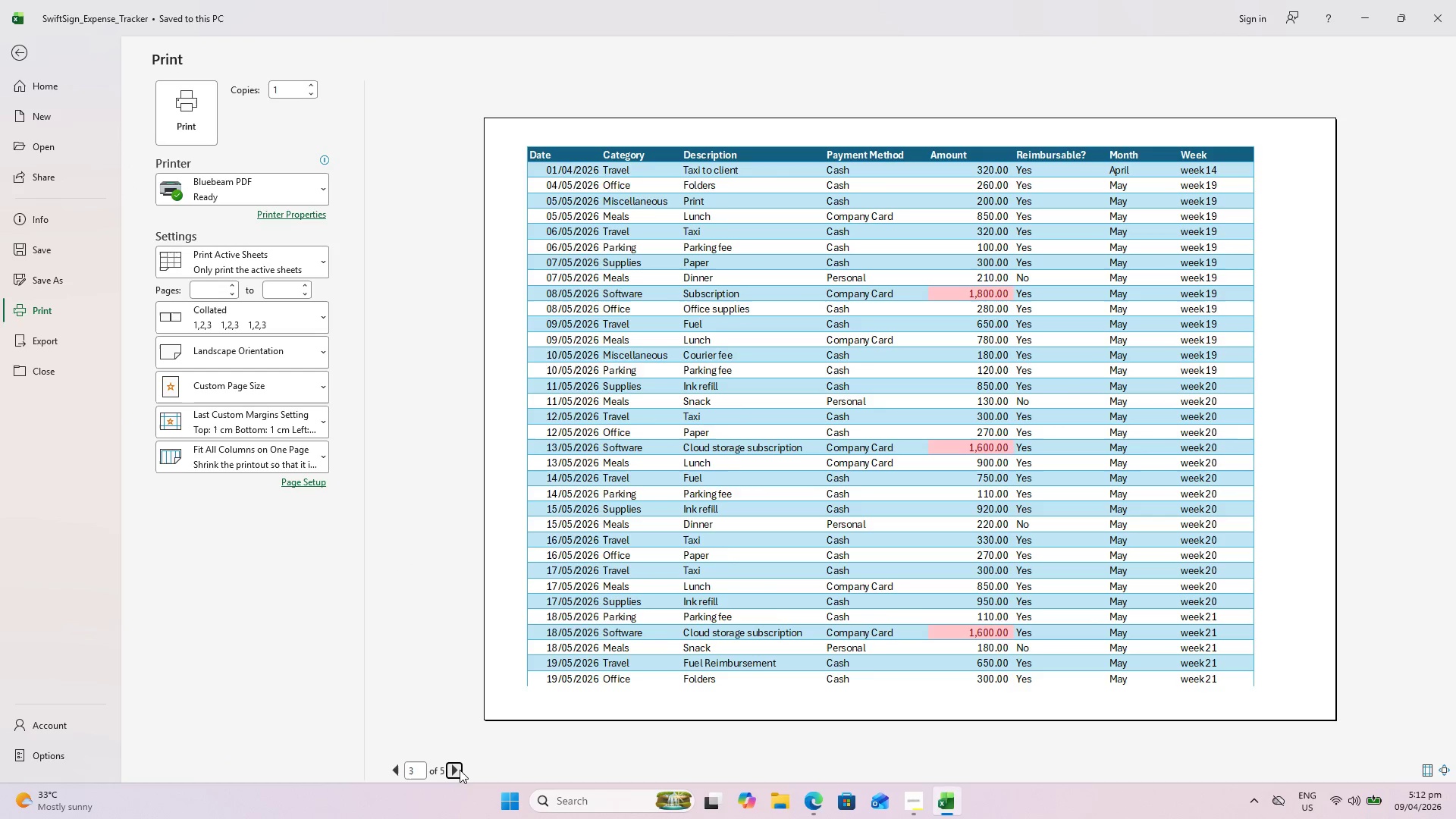 
triple_click([460, 770])
 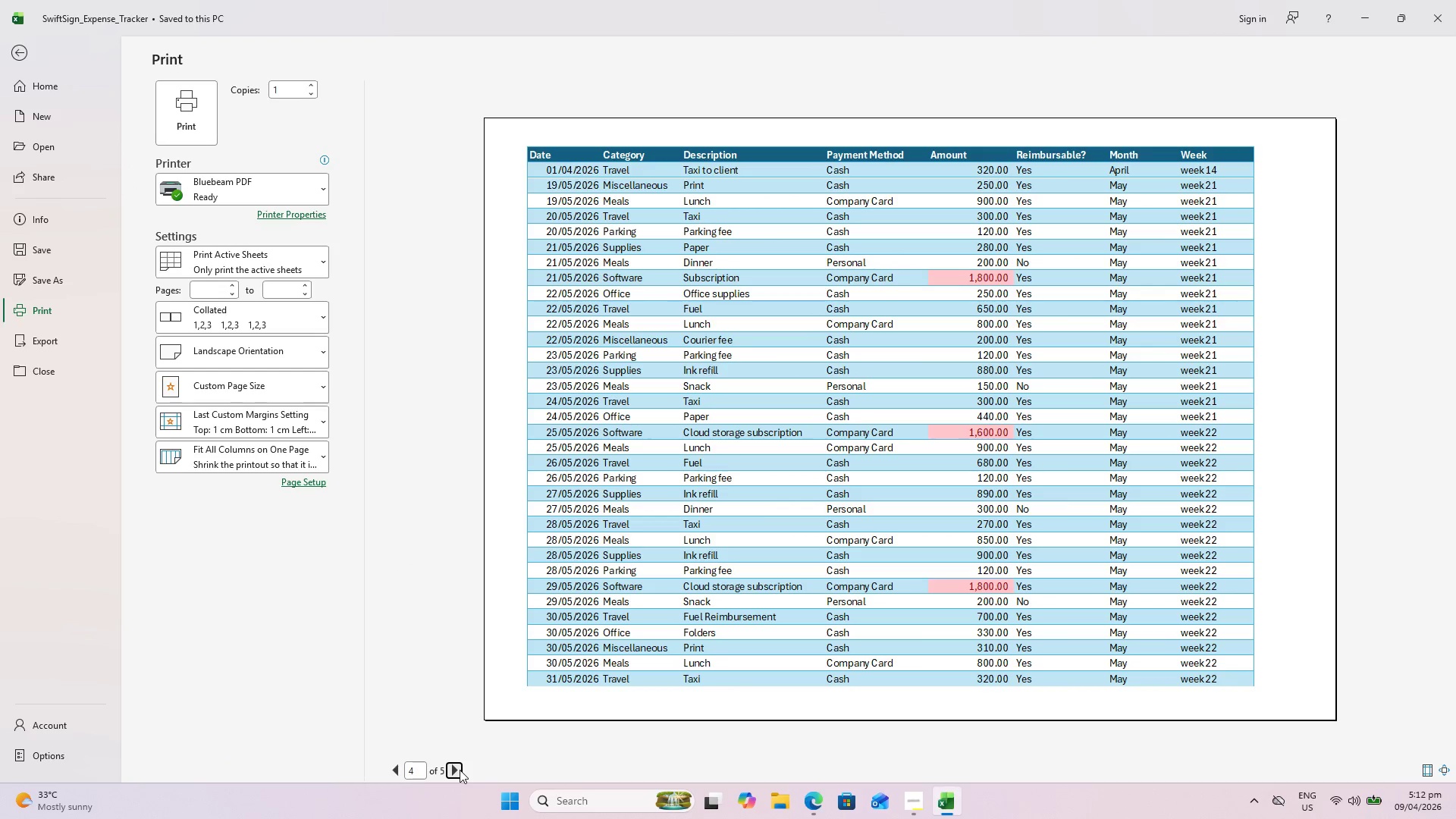 
triple_click([460, 770])
 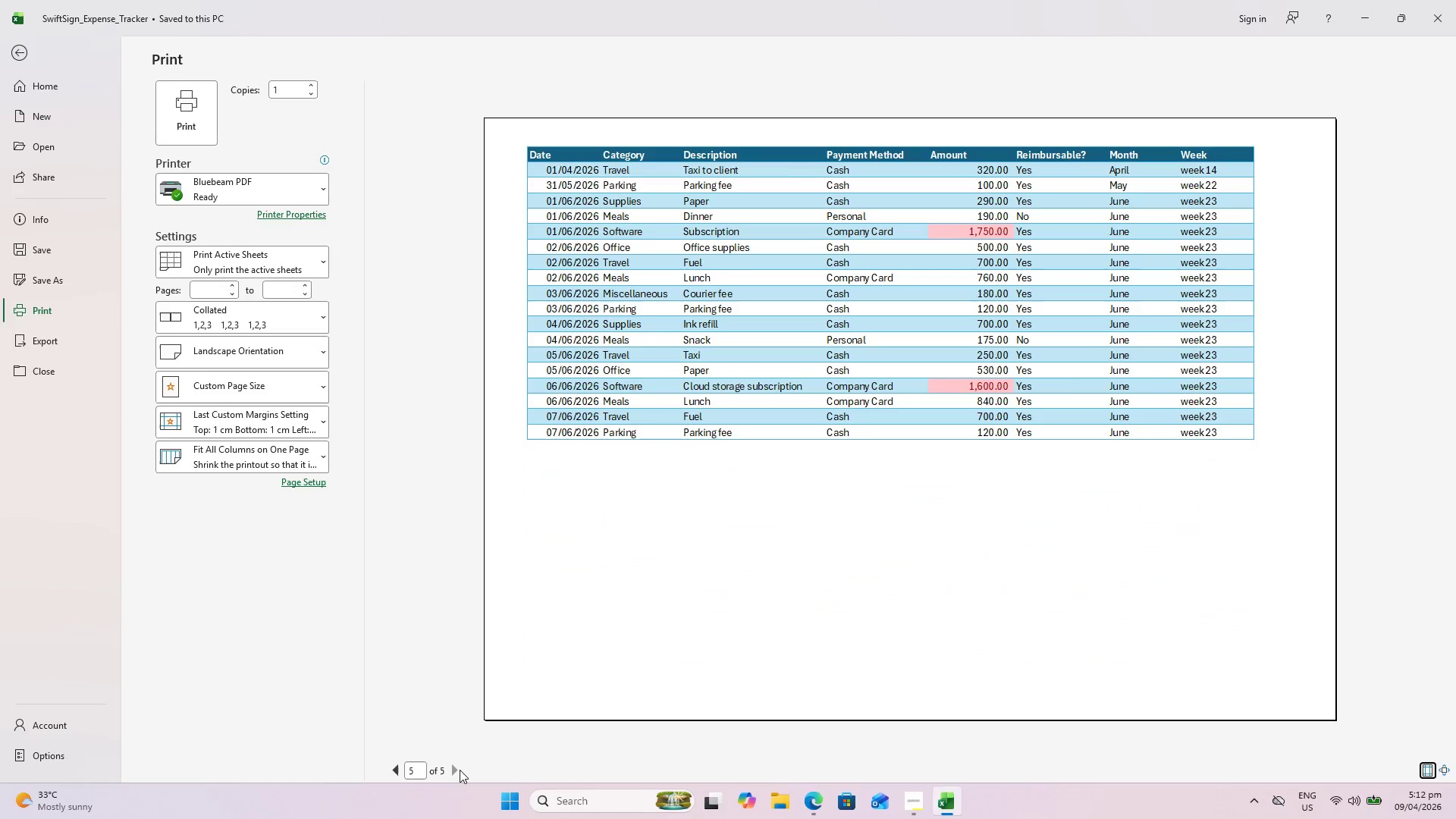 
triple_click([460, 770])
 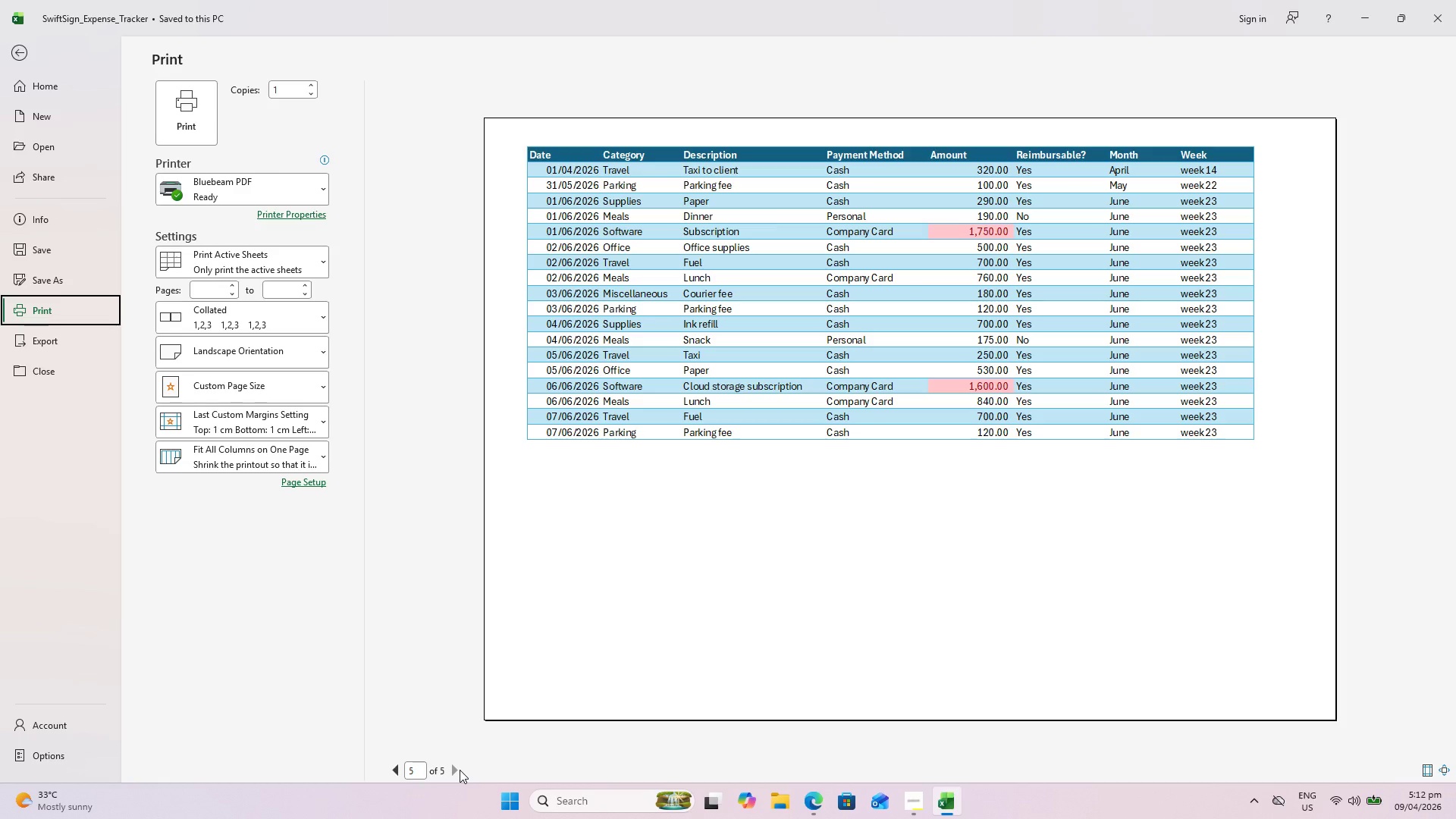 
triple_click([460, 770])
 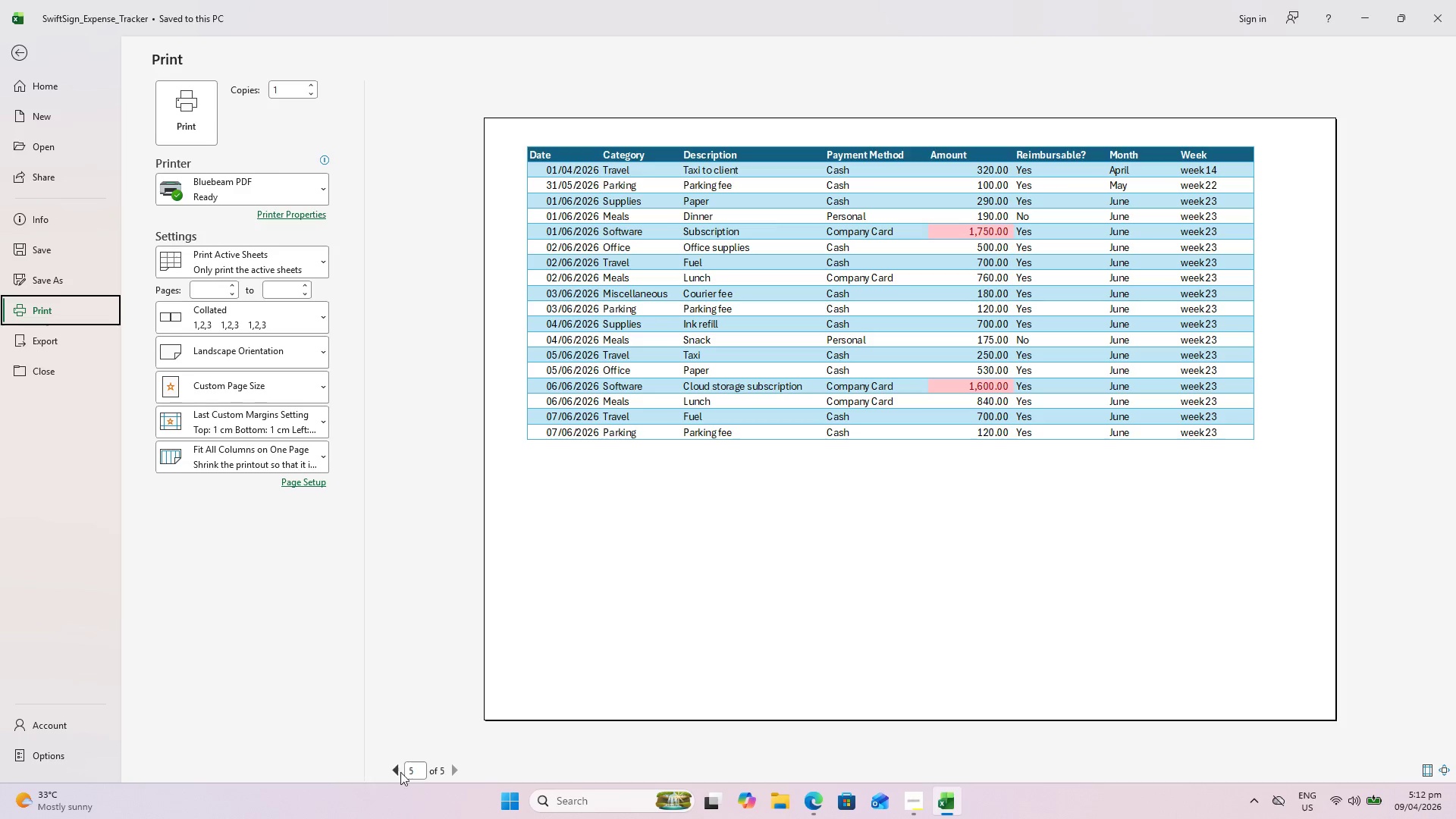 
left_click([391, 774])
 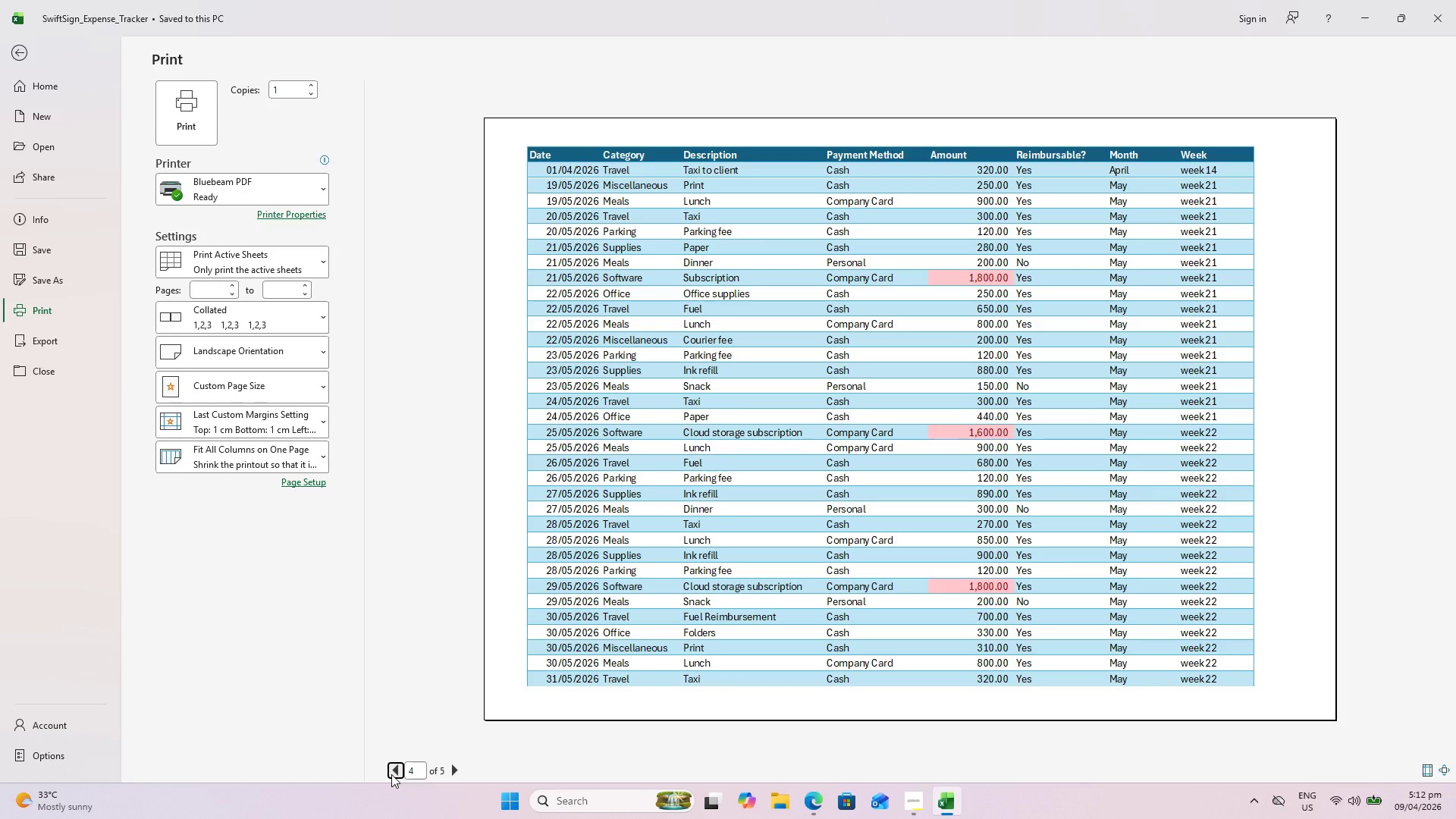 
left_click([391, 774])
 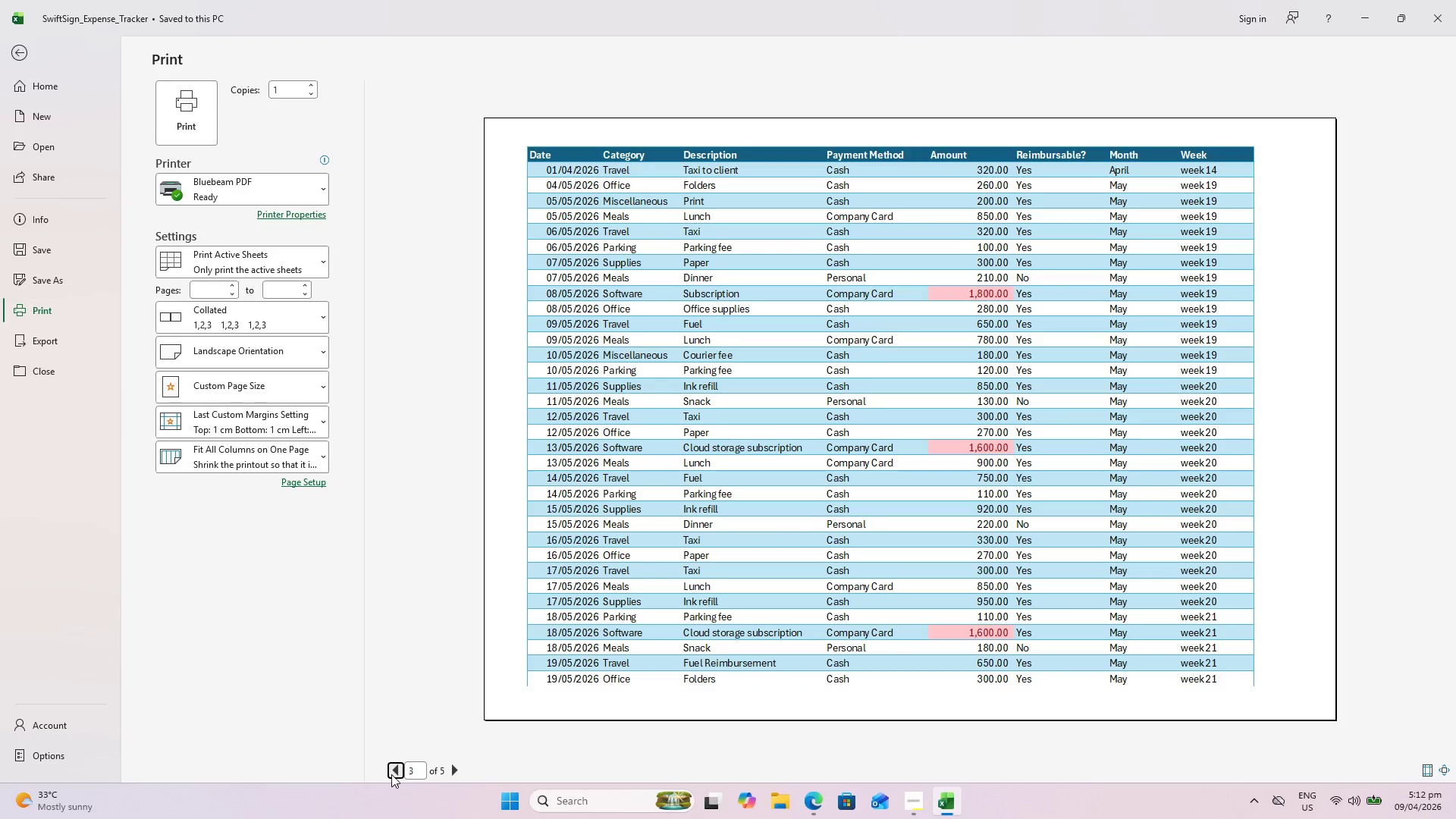 
left_click([391, 774])
 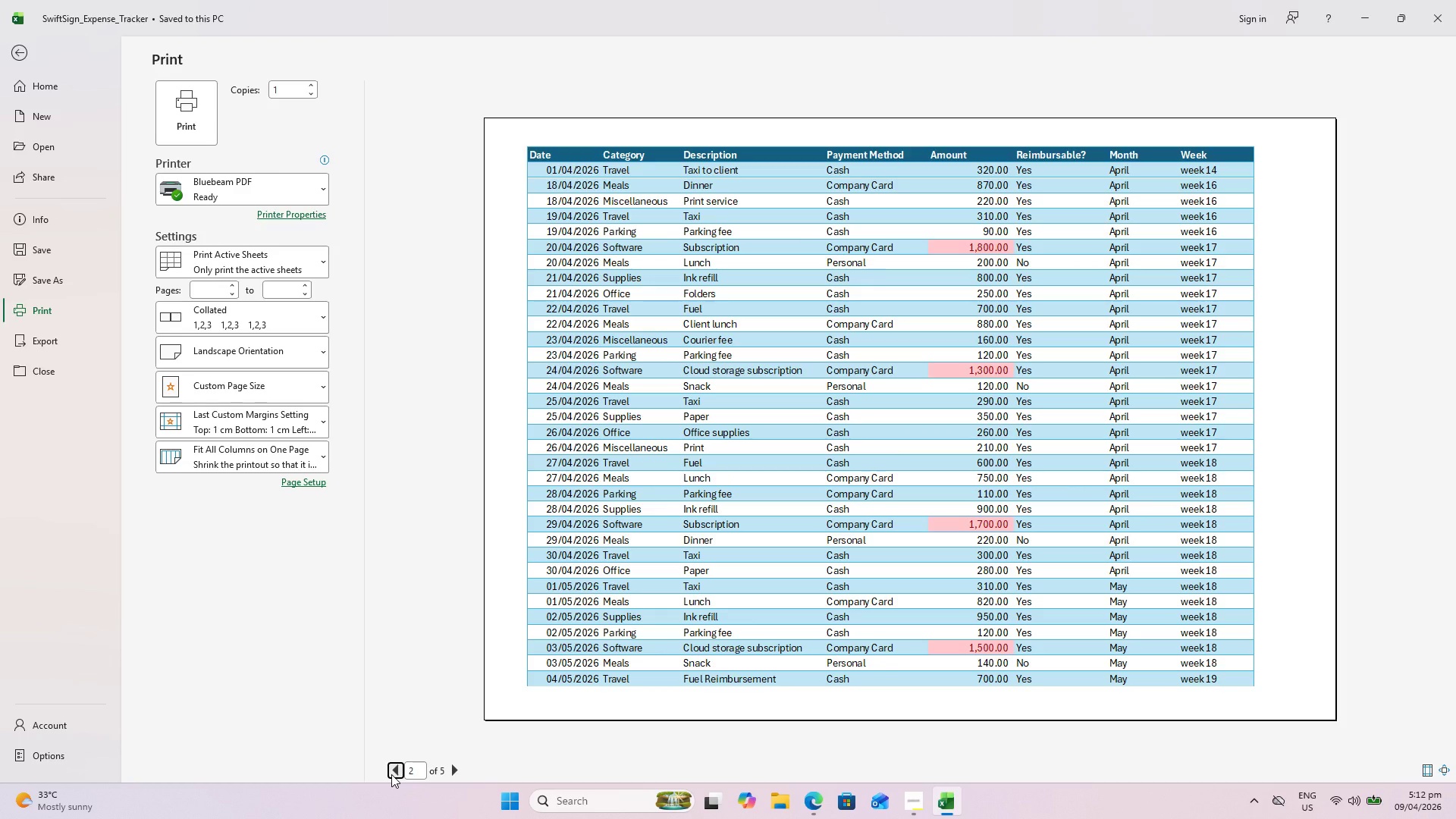 
left_click([391, 774])
 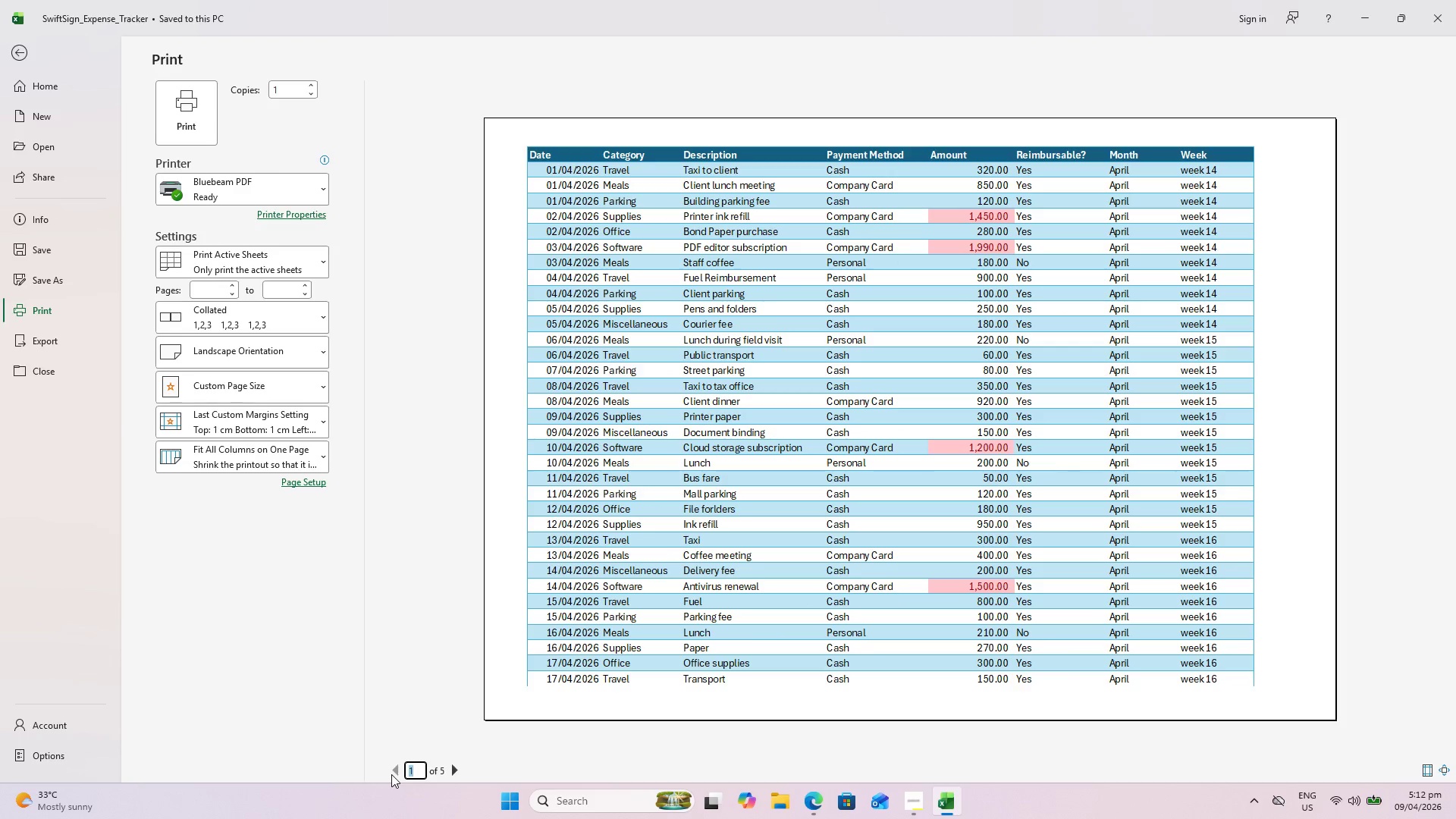 
left_click([391, 774])
 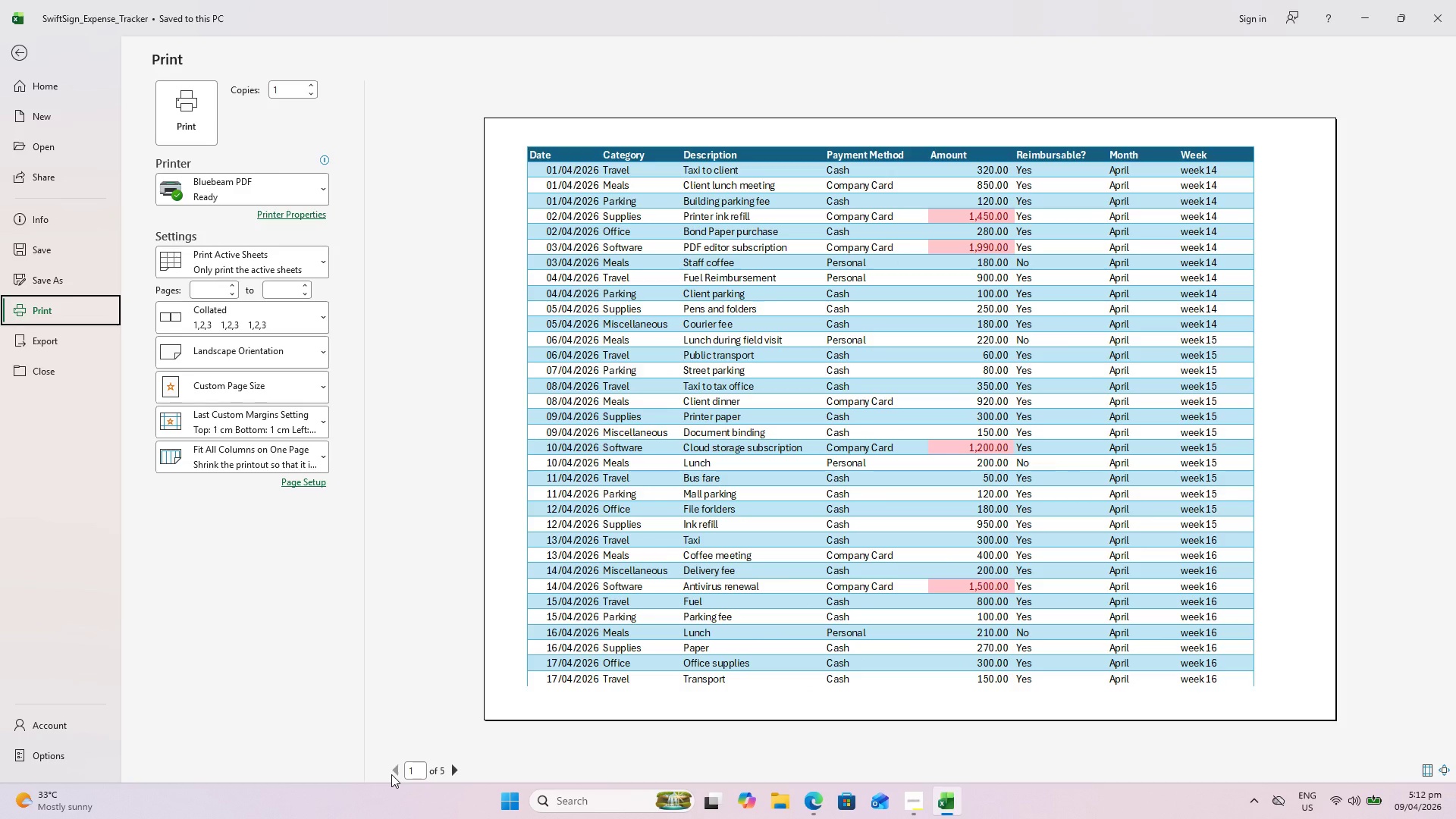 
left_click([391, 774])
 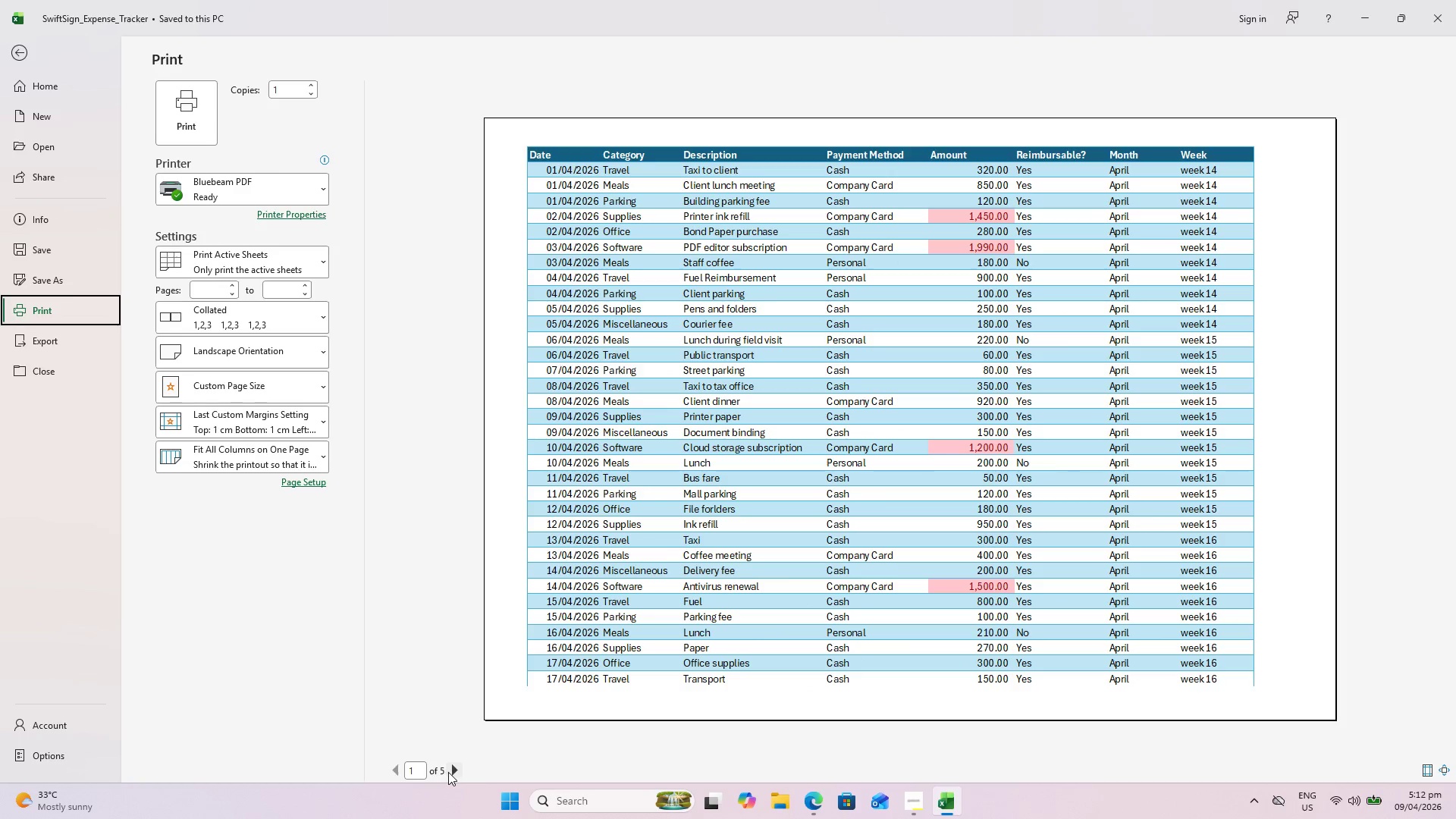 
left_click([449, 772])
 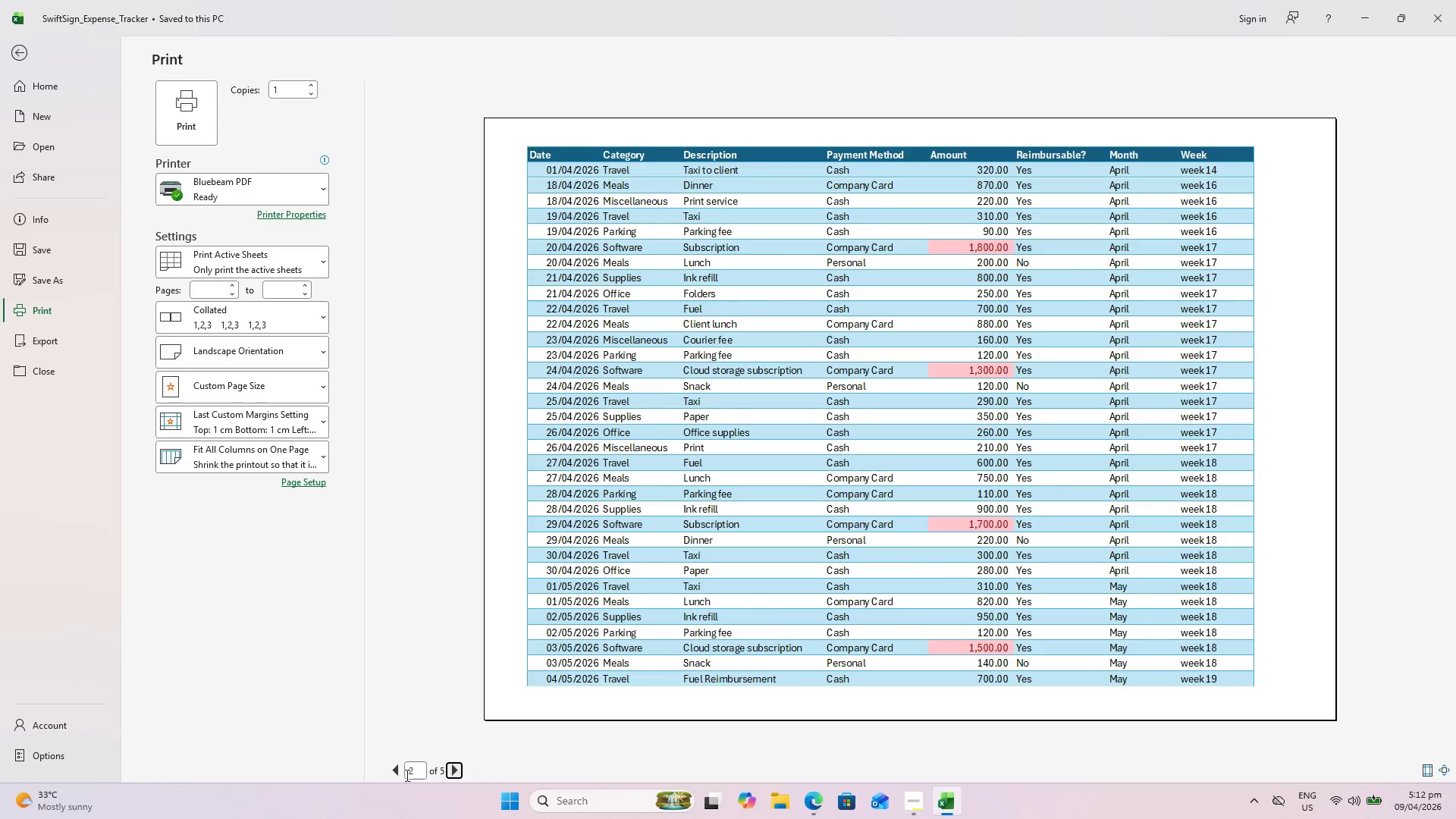 
left_click([399, 774])
 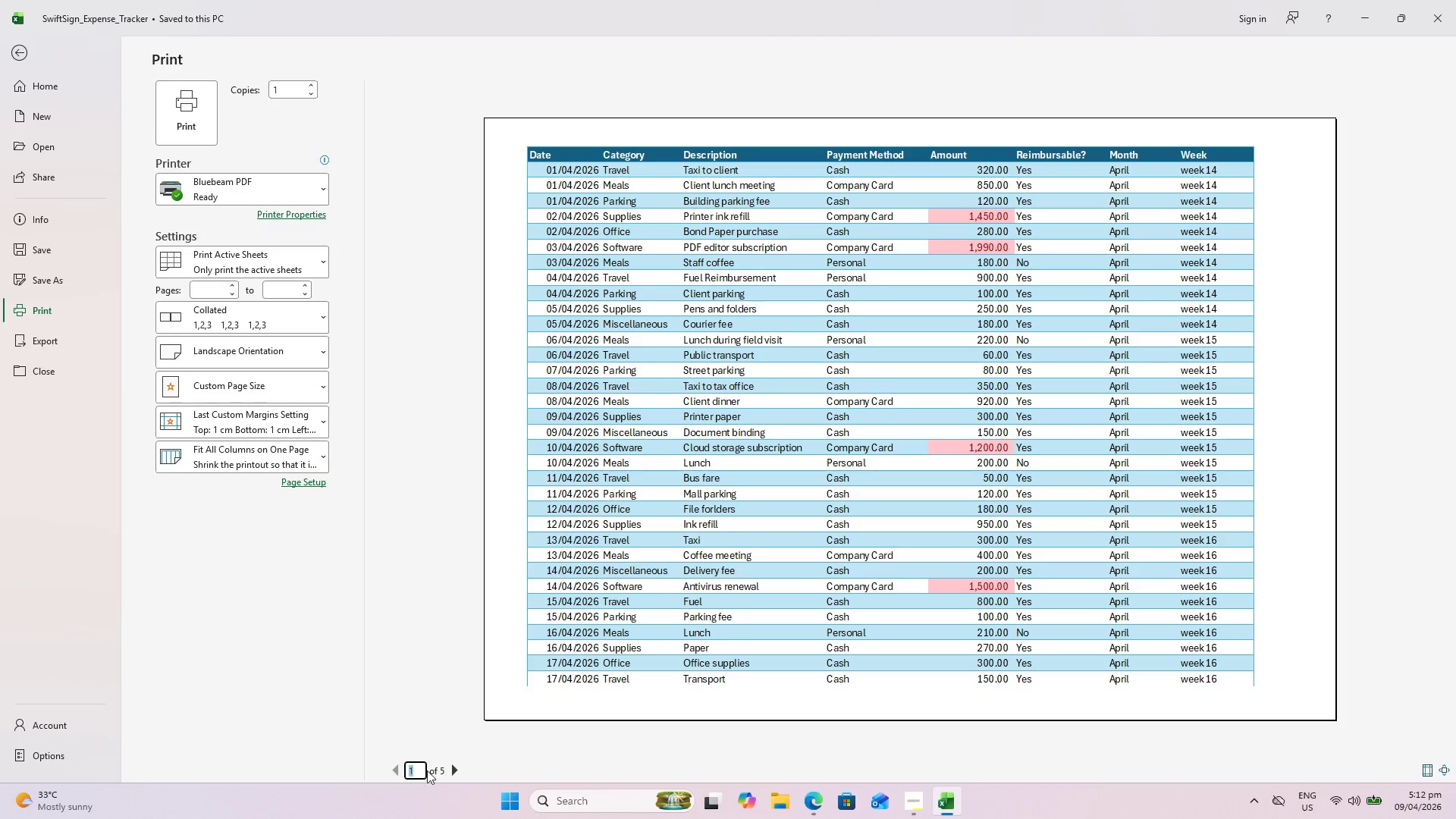 
left_click([442, 770])
 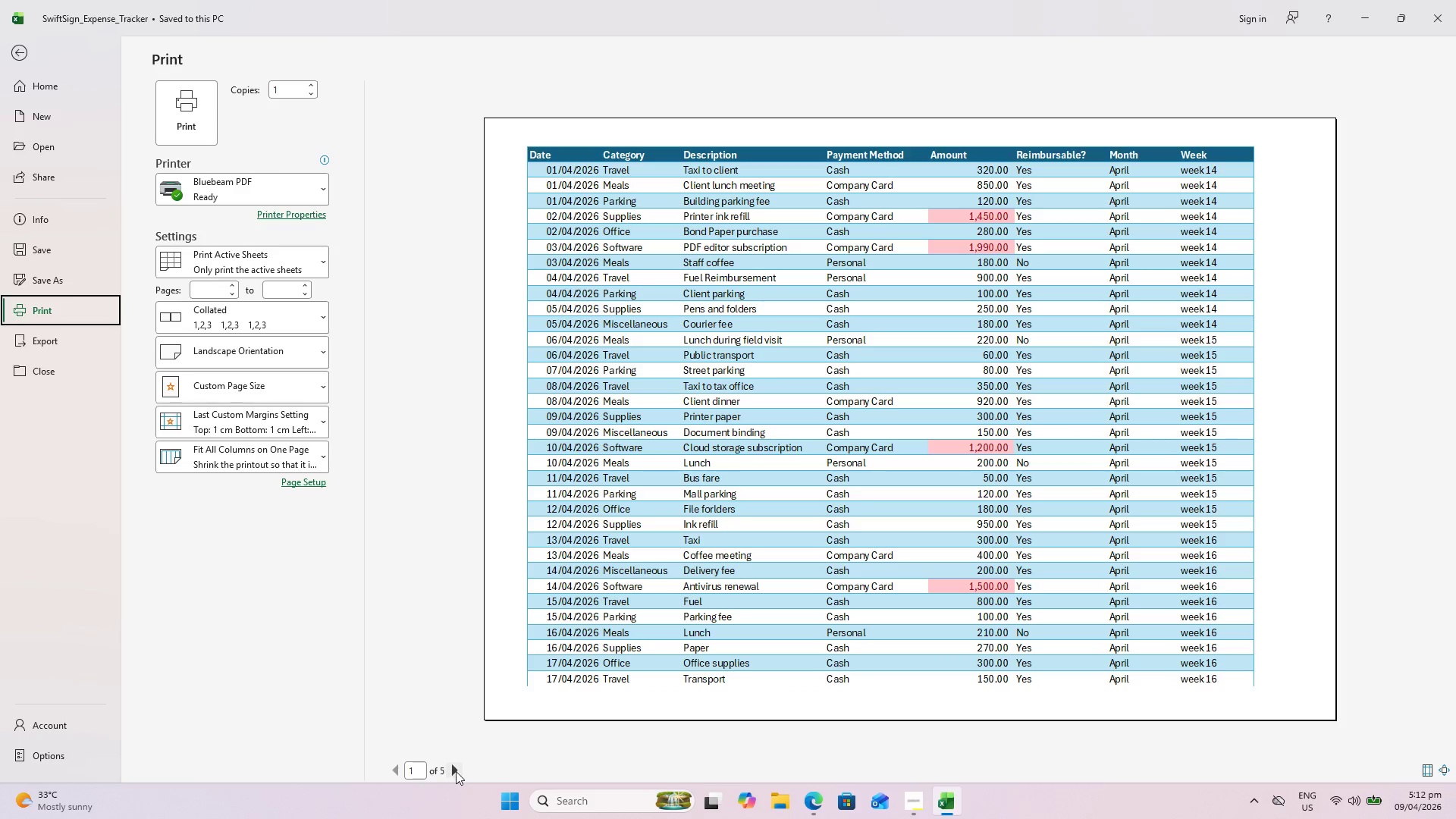 
left_click([456, 771])
 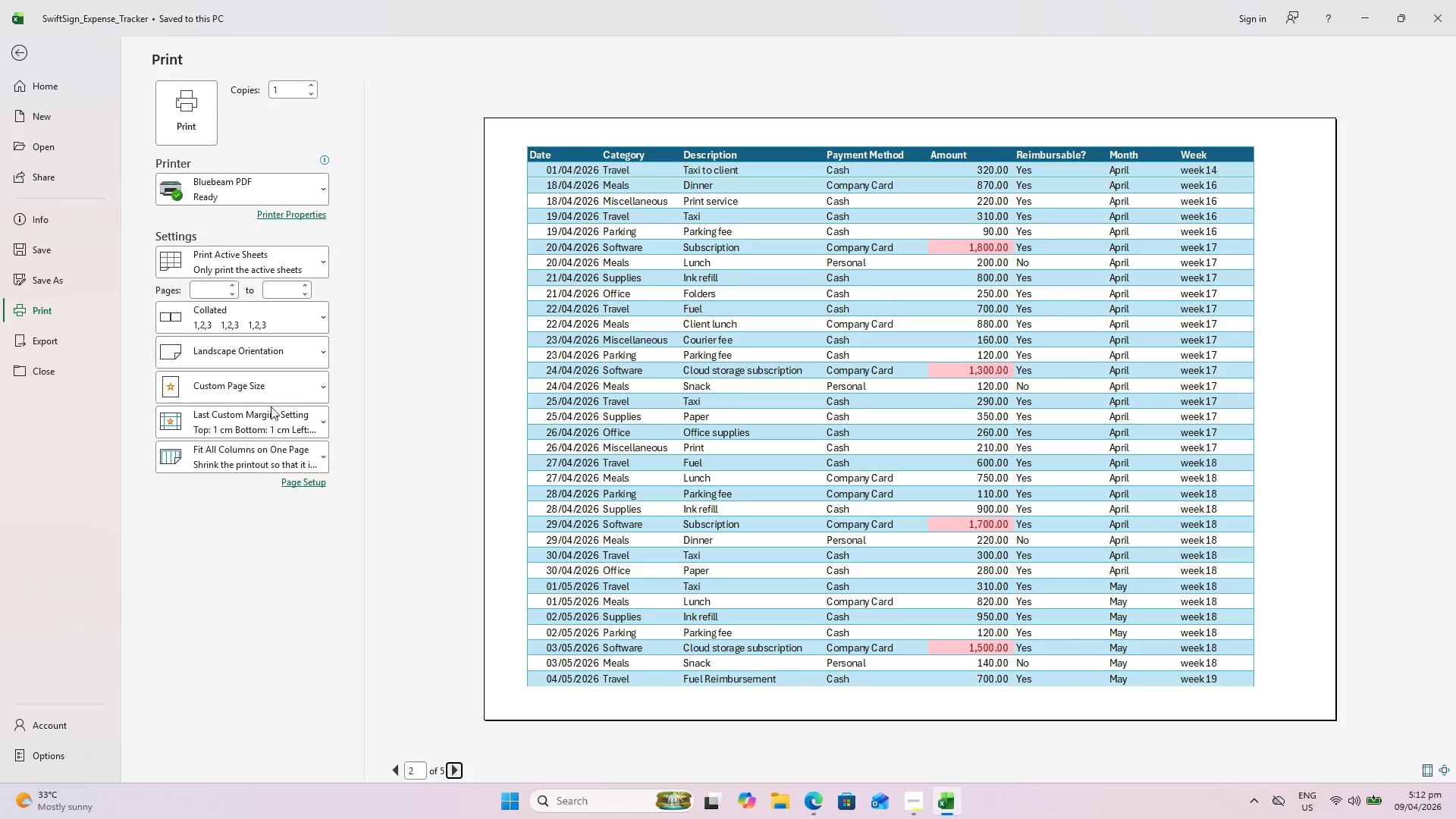 
key(Control+Z)
 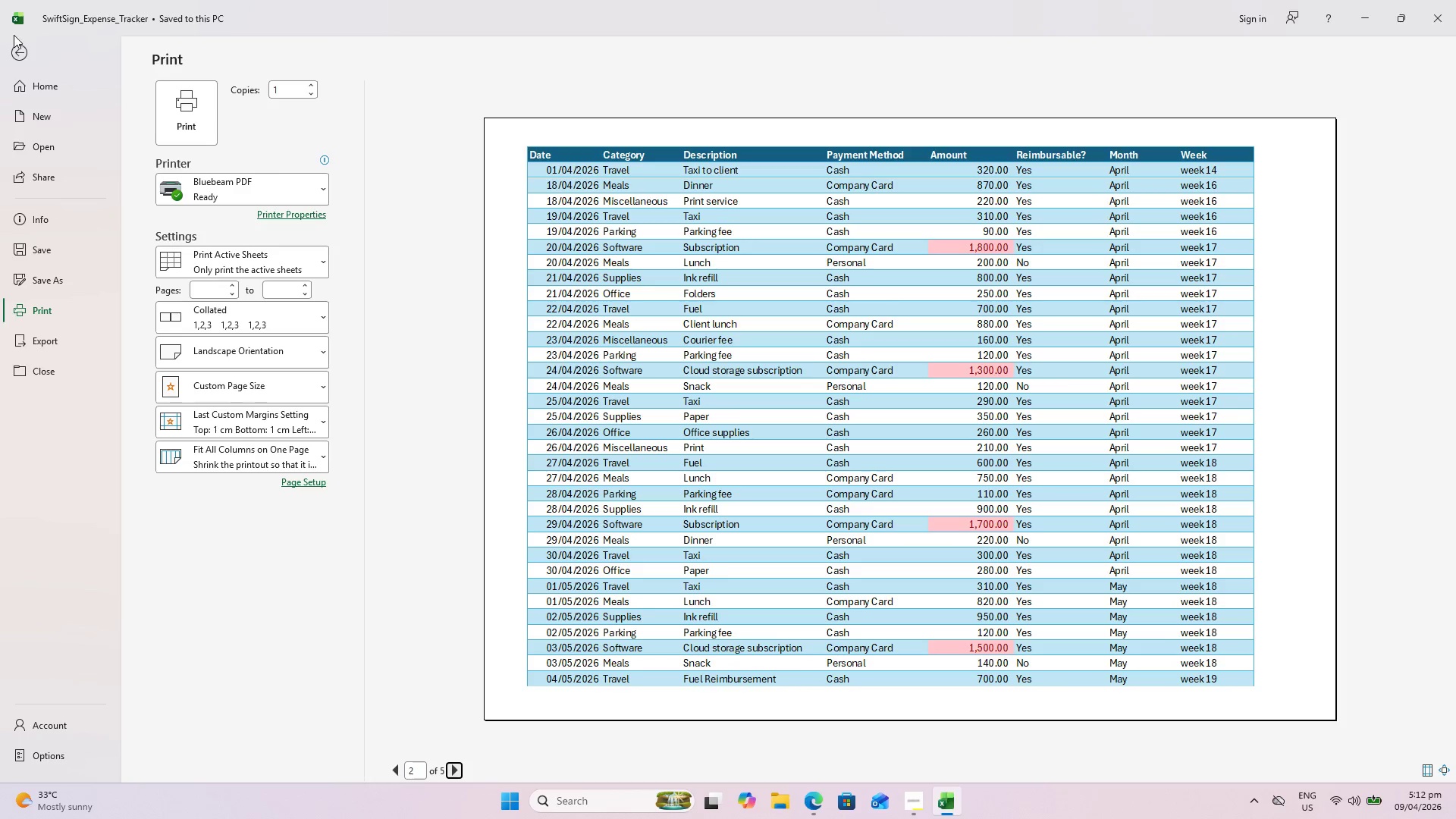 
left_click([16, 51])
 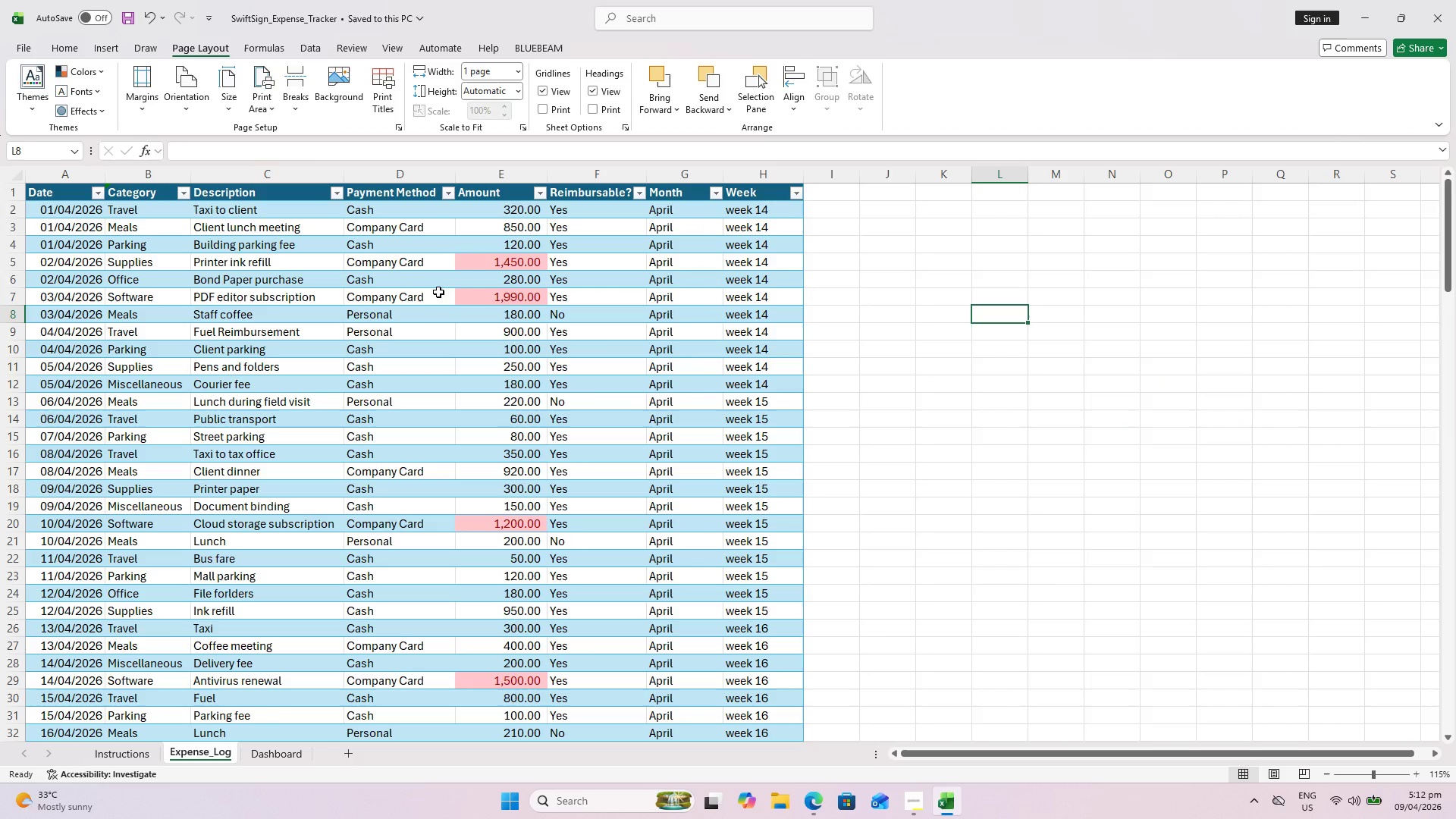 
left_click([435, 298])
 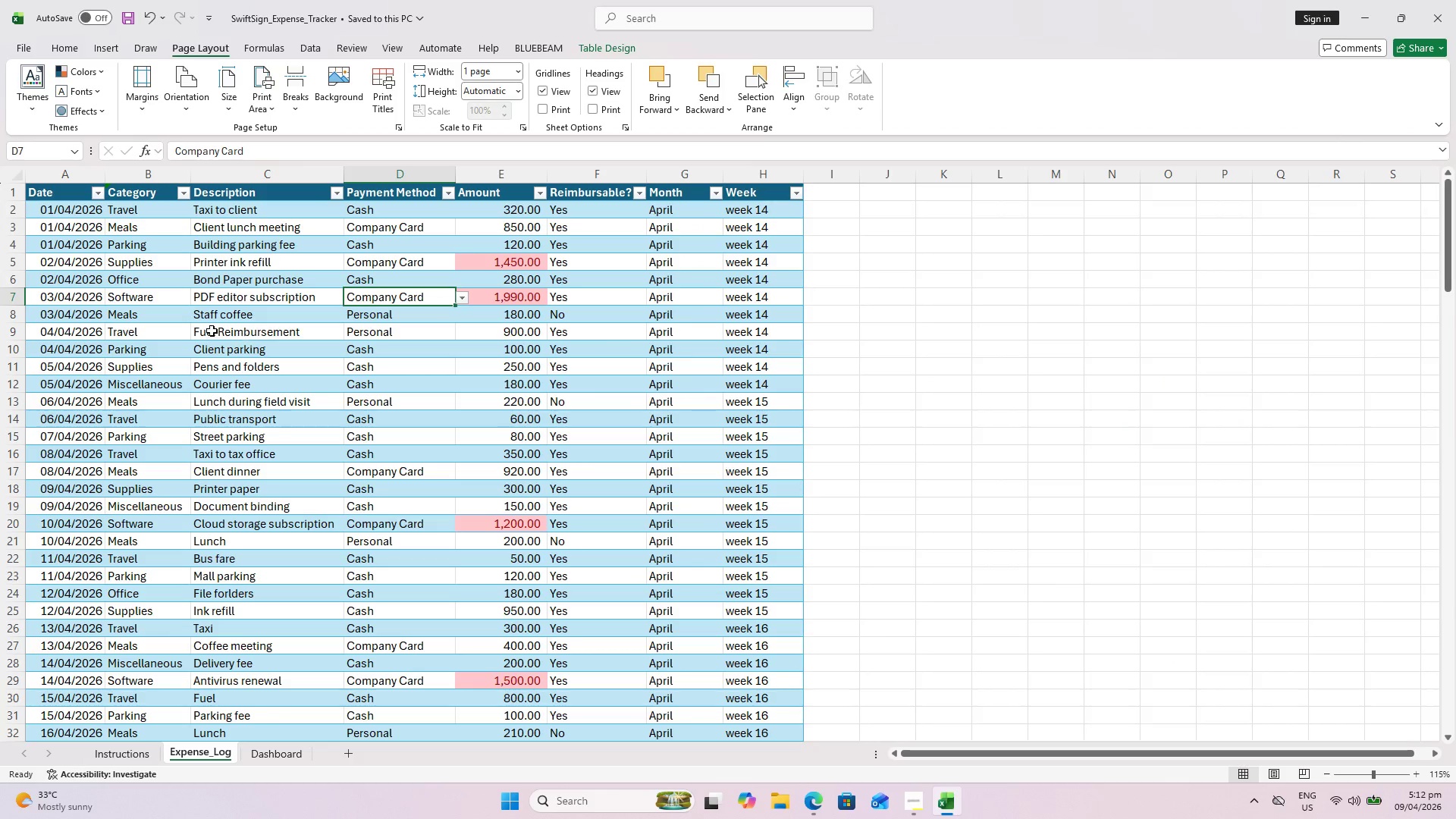 
scroll: coordinate [211, 330], scroll_direction: up, amount: 2.0
 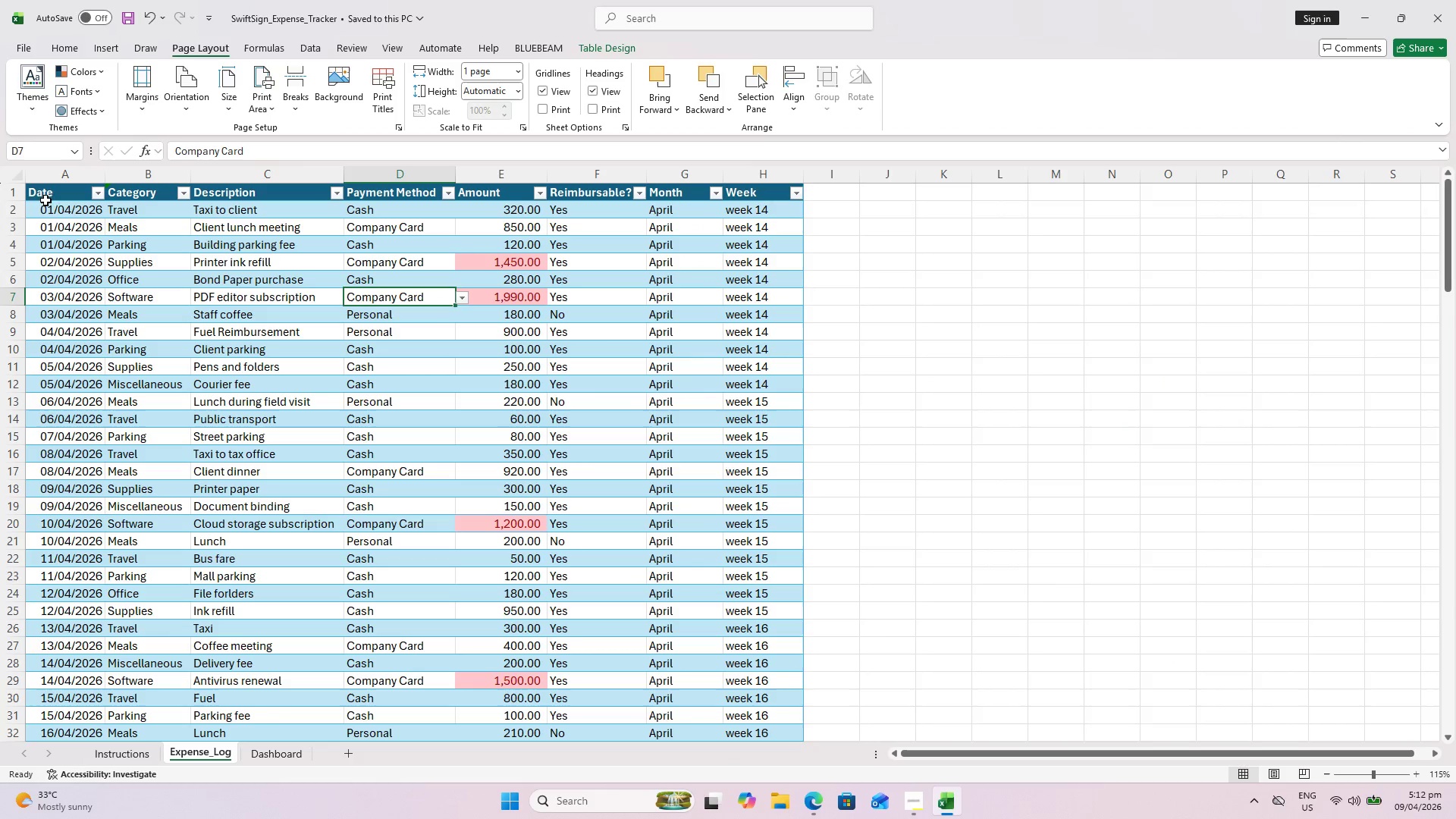 
left_click([42, 198])
 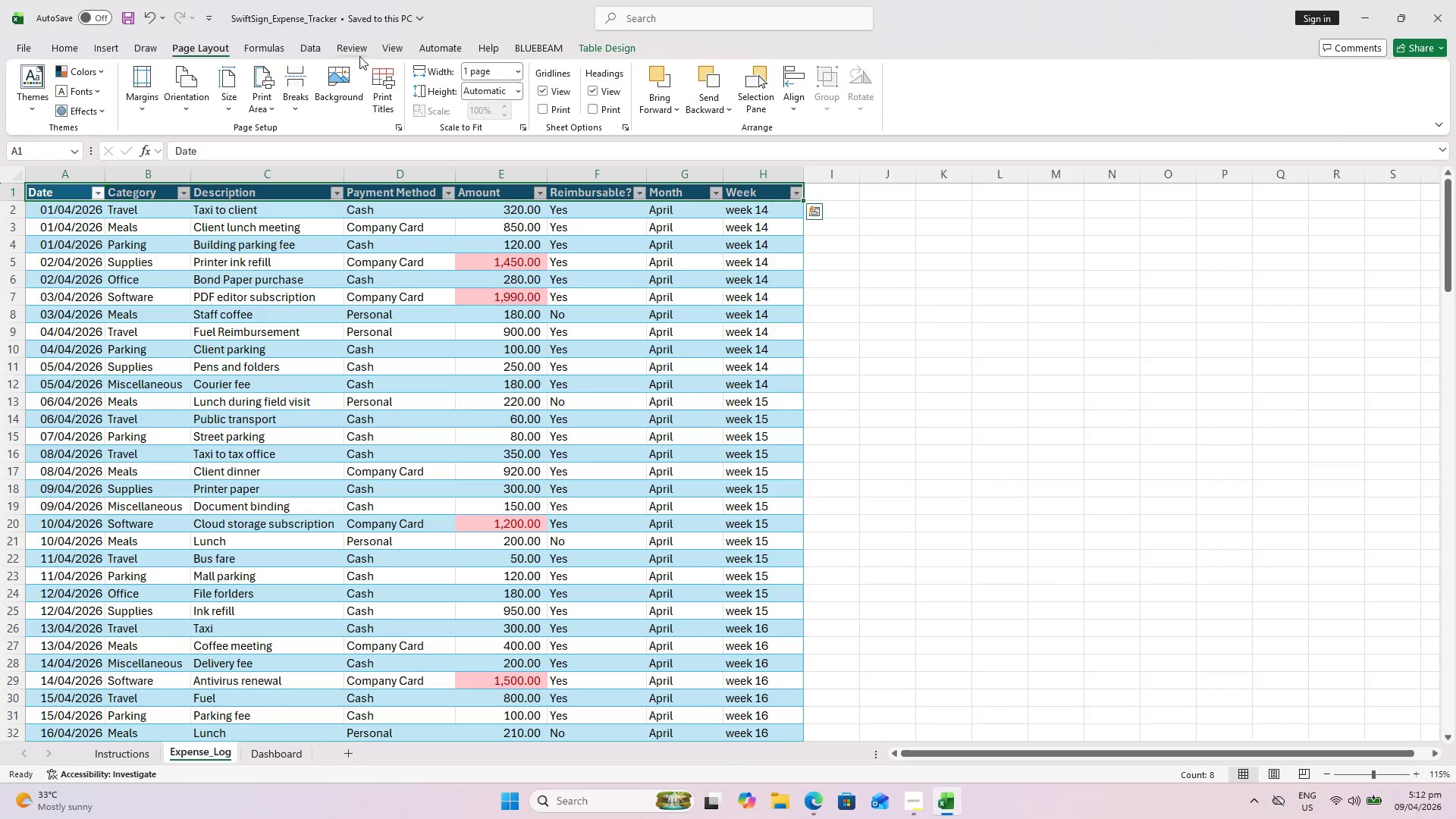 
left_click([391, 114])
 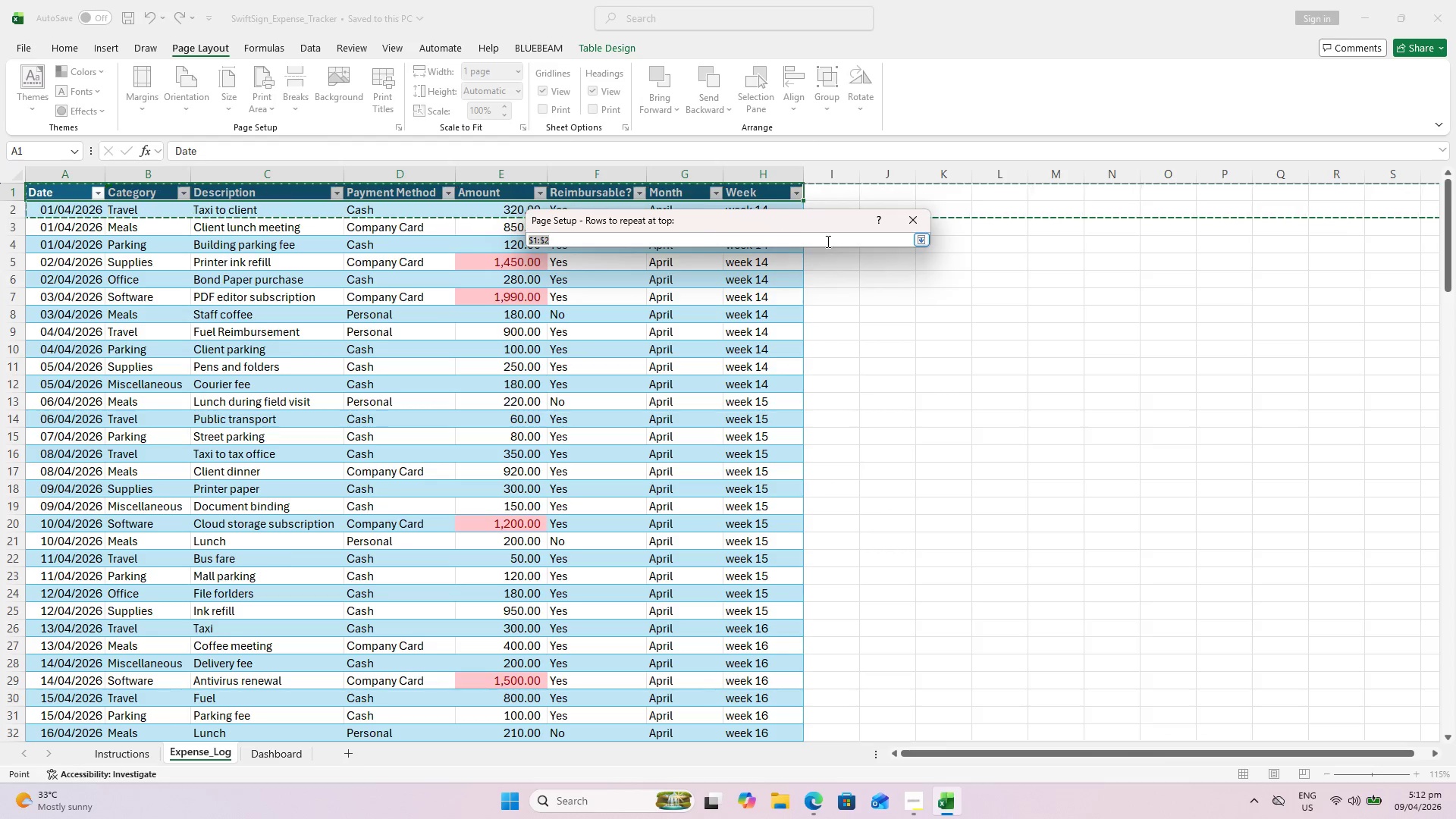 
key(Backspace)
 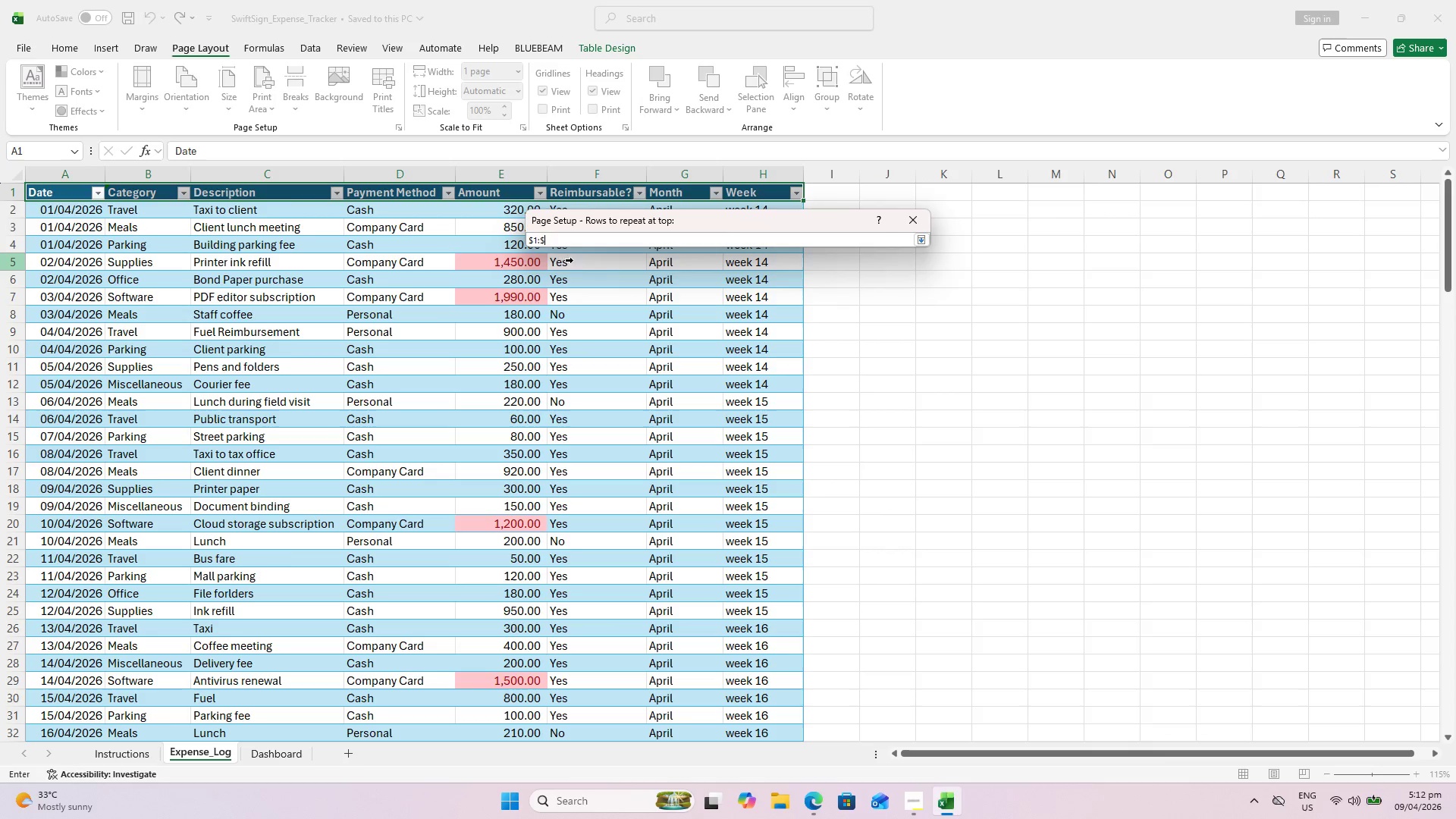 
key(Backspace)
 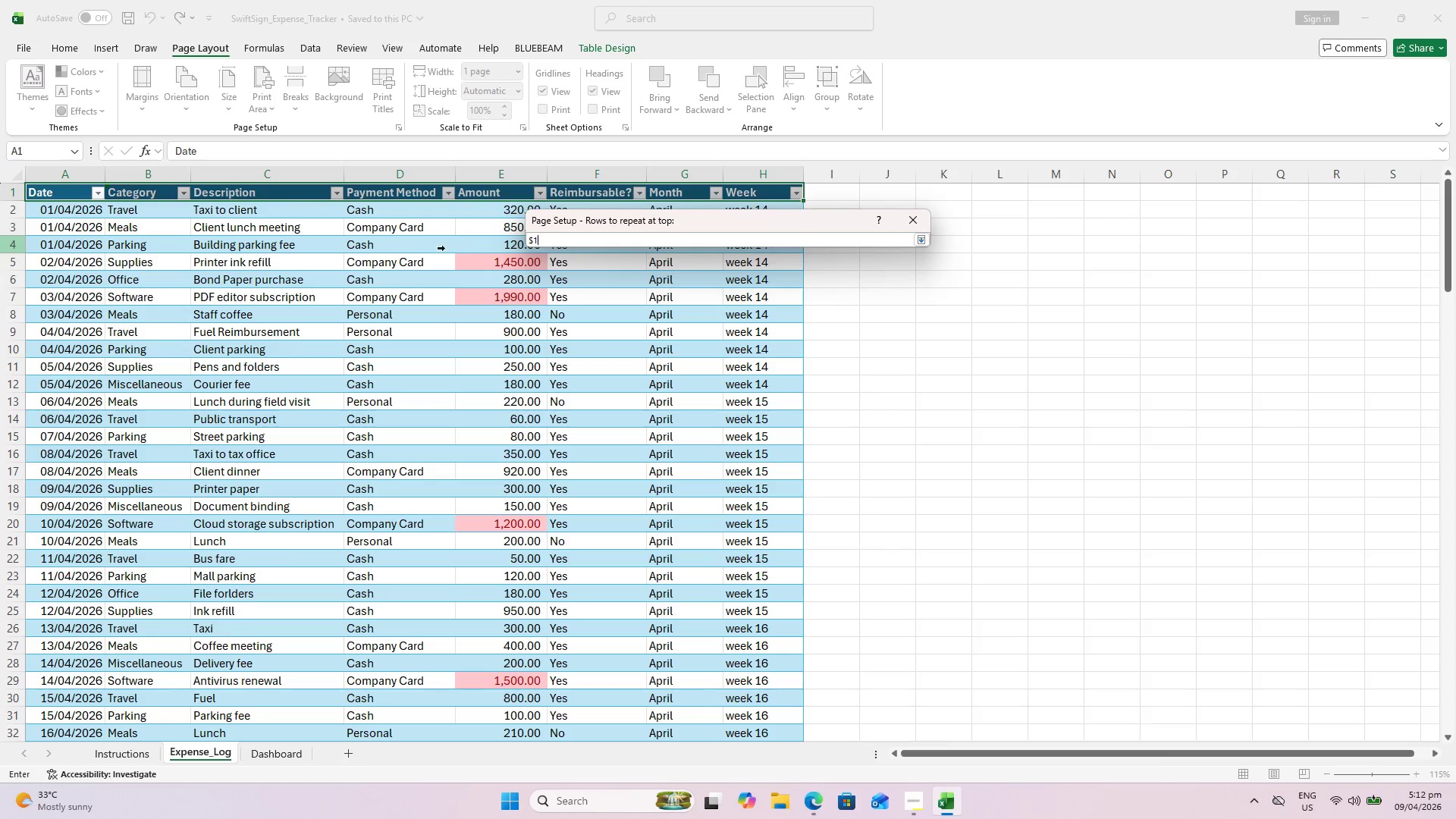 
key(Backspace)
 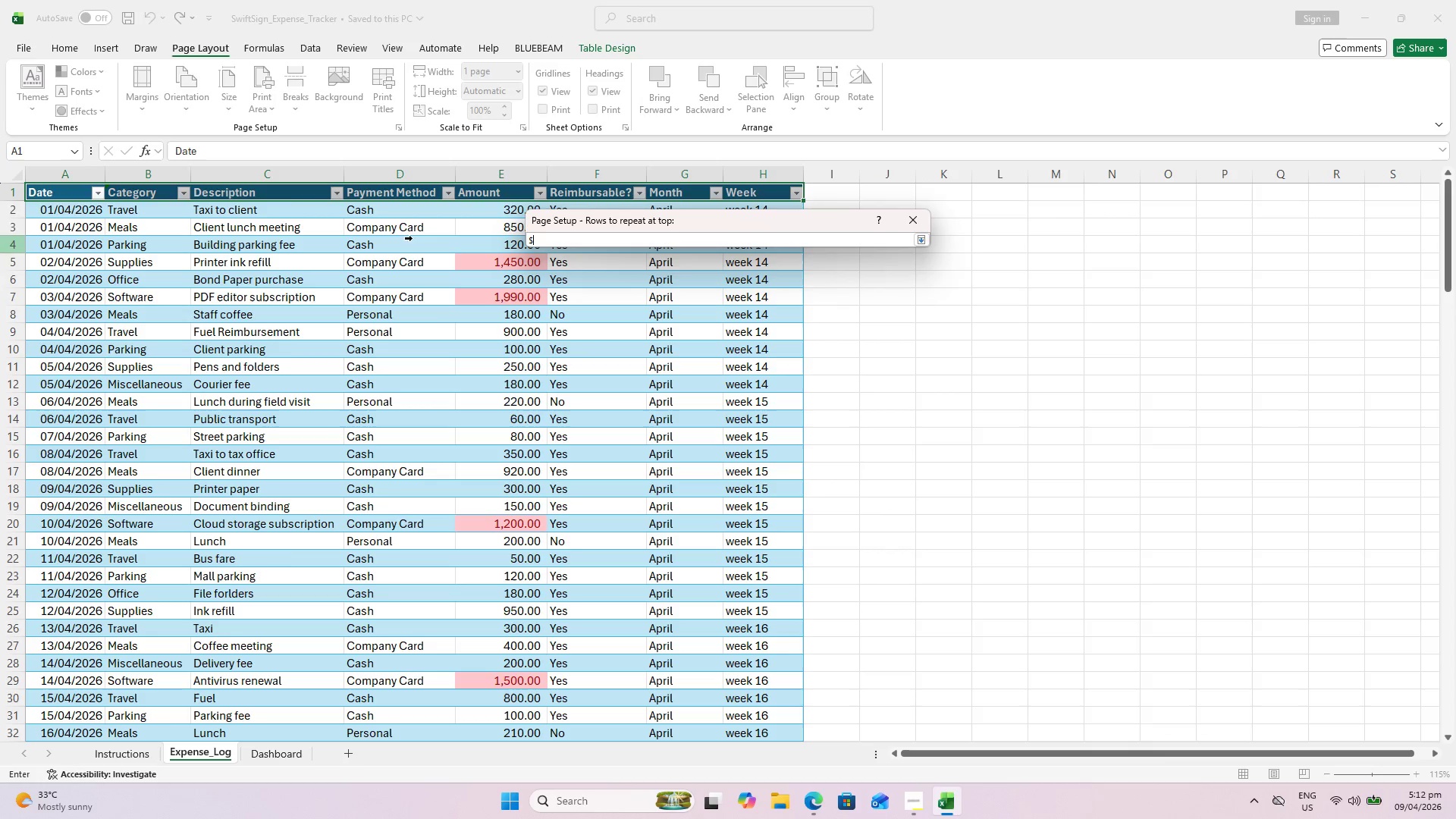 
key(Backspace)
 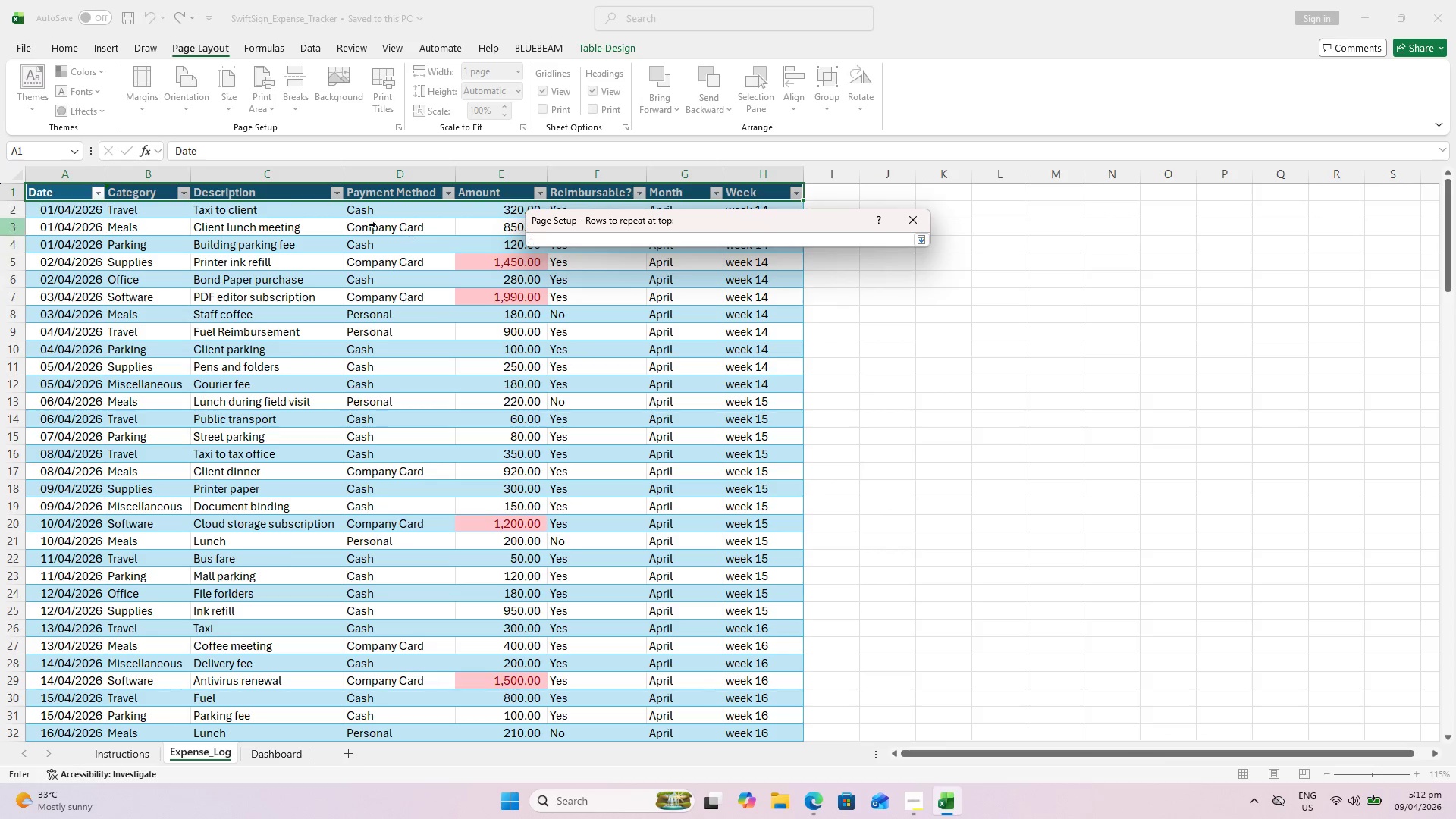 
key(Backspace)
 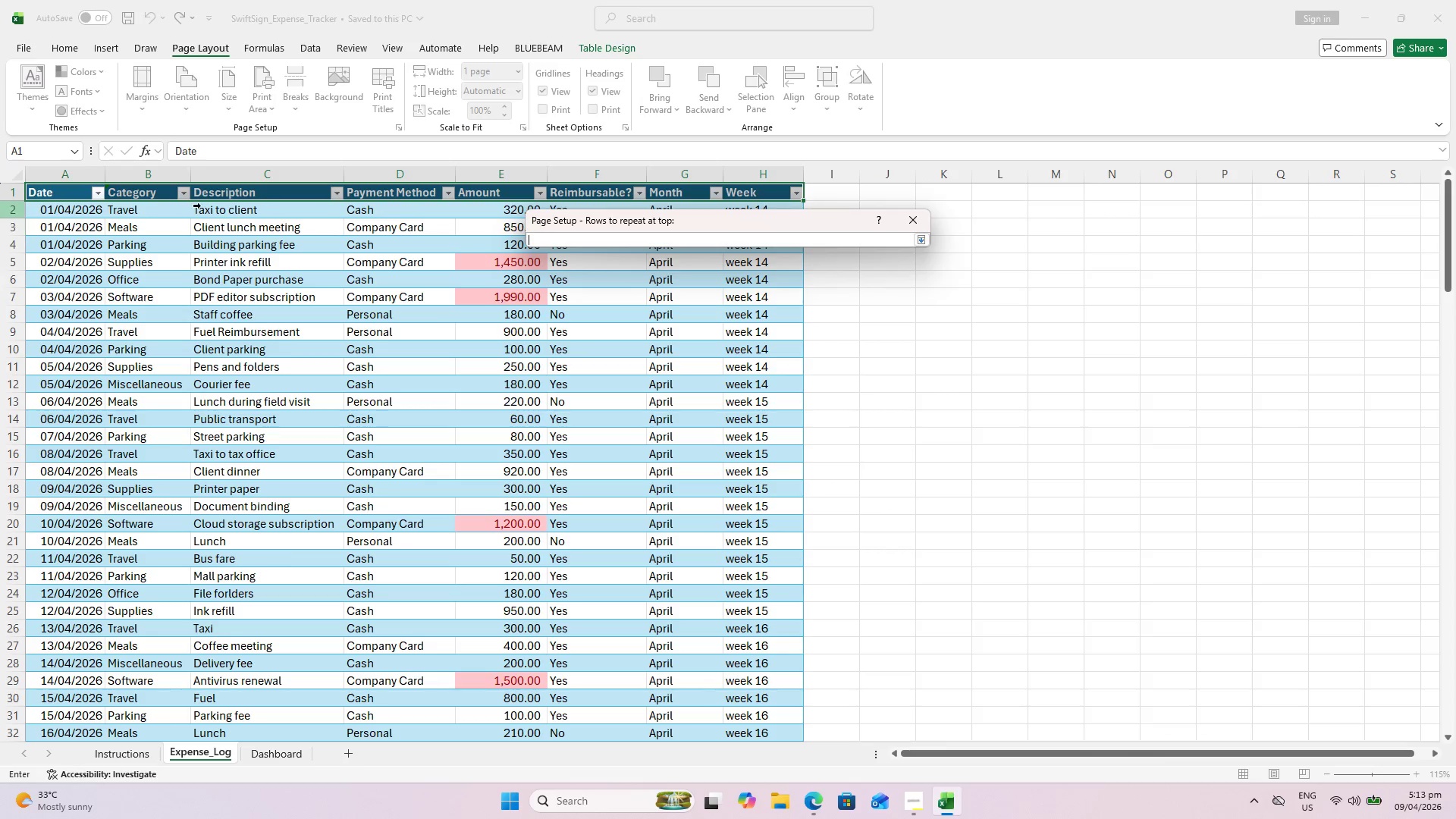 
key(Backspace)
 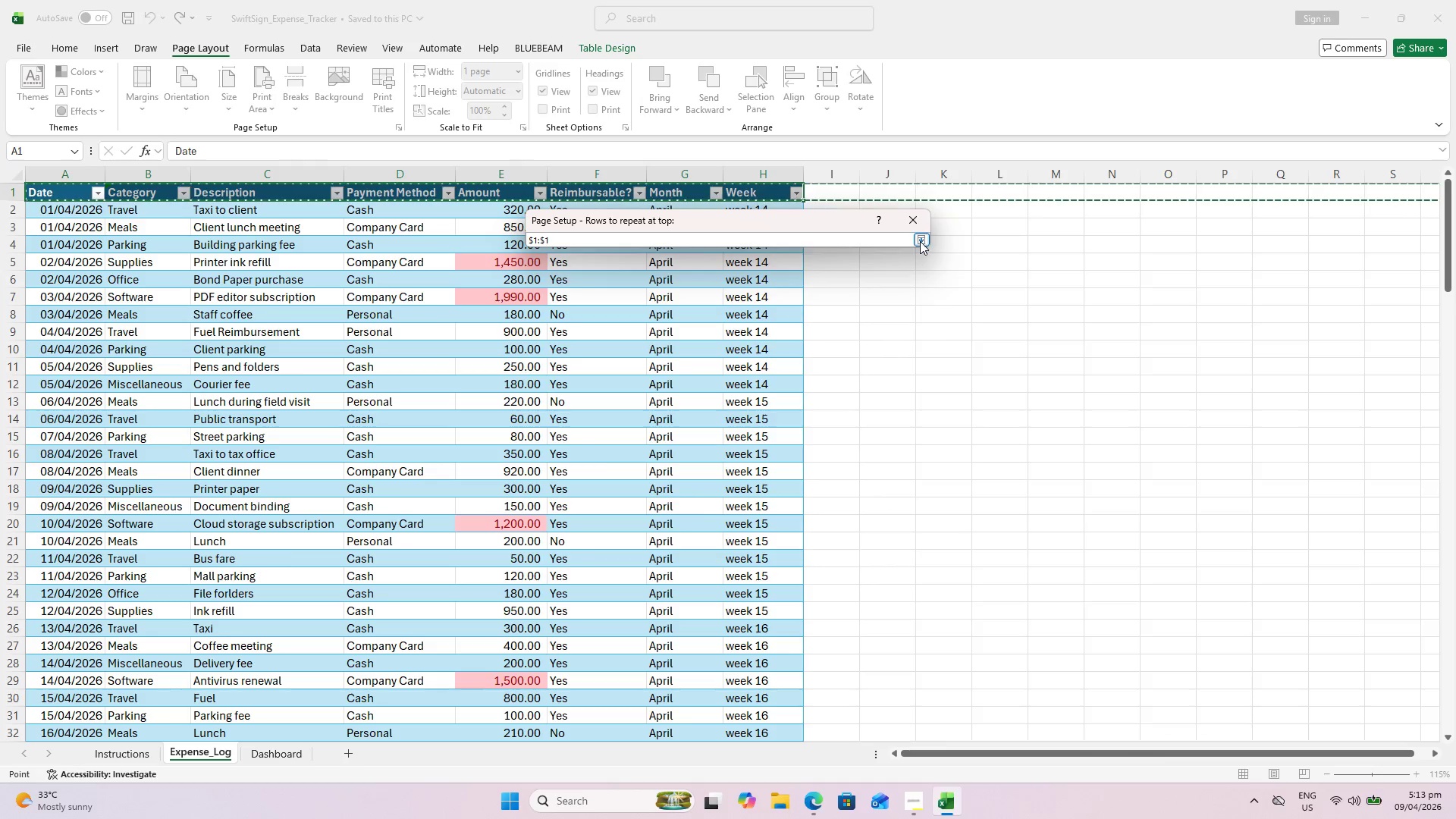 
left_click([837, 526])
 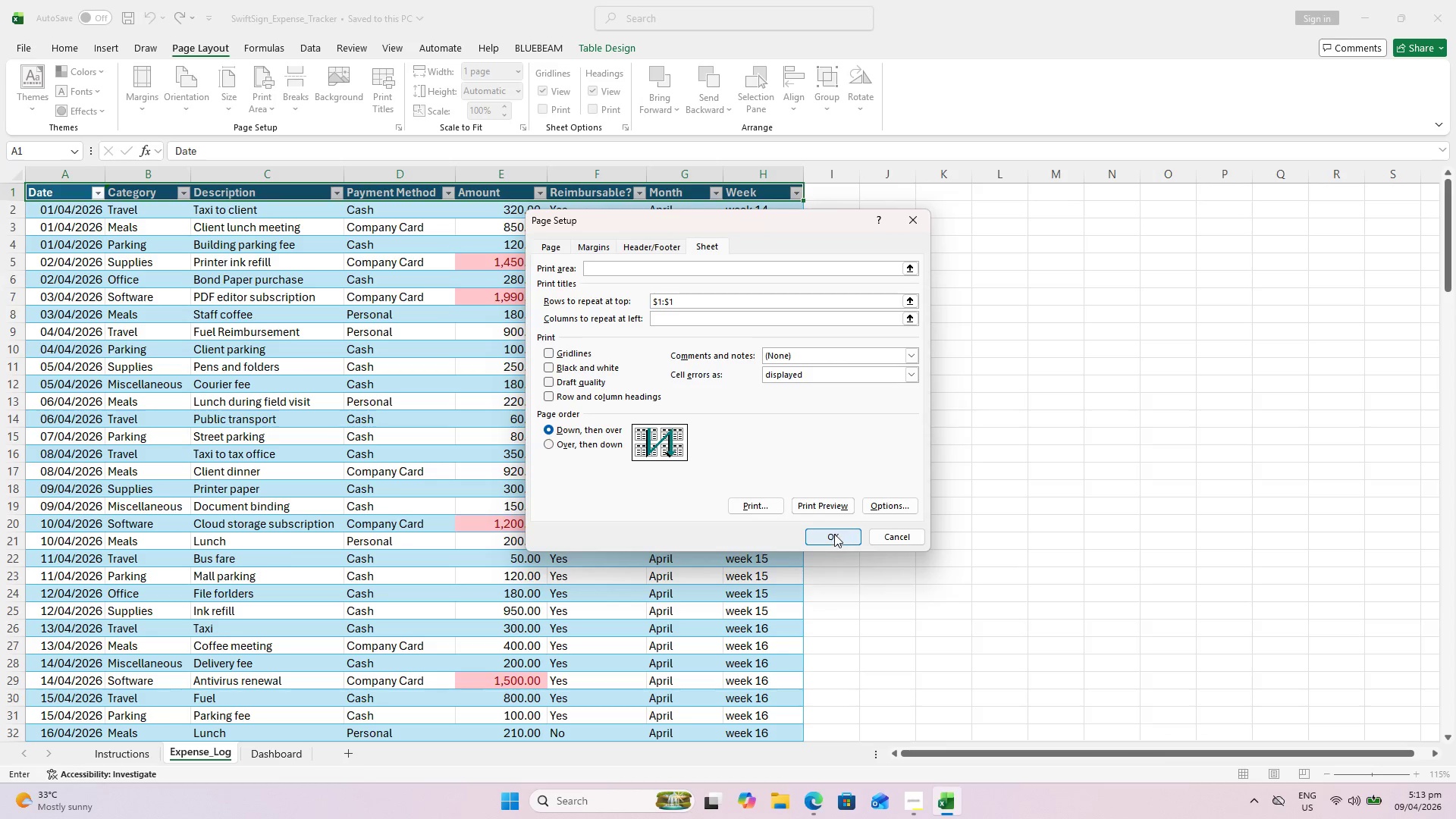 
left_click([834, 534])
 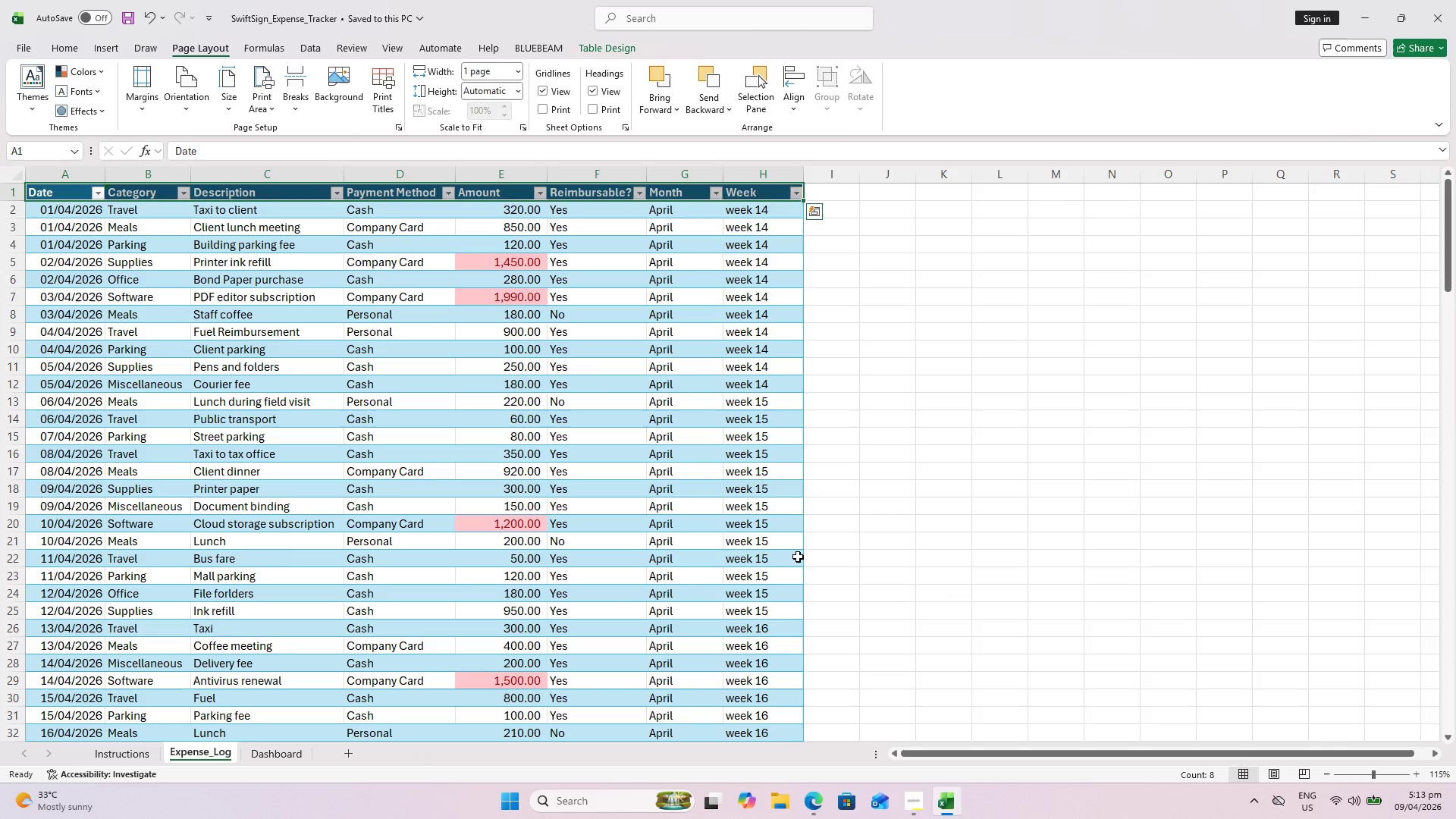 
key(Control+ControlLeft)
 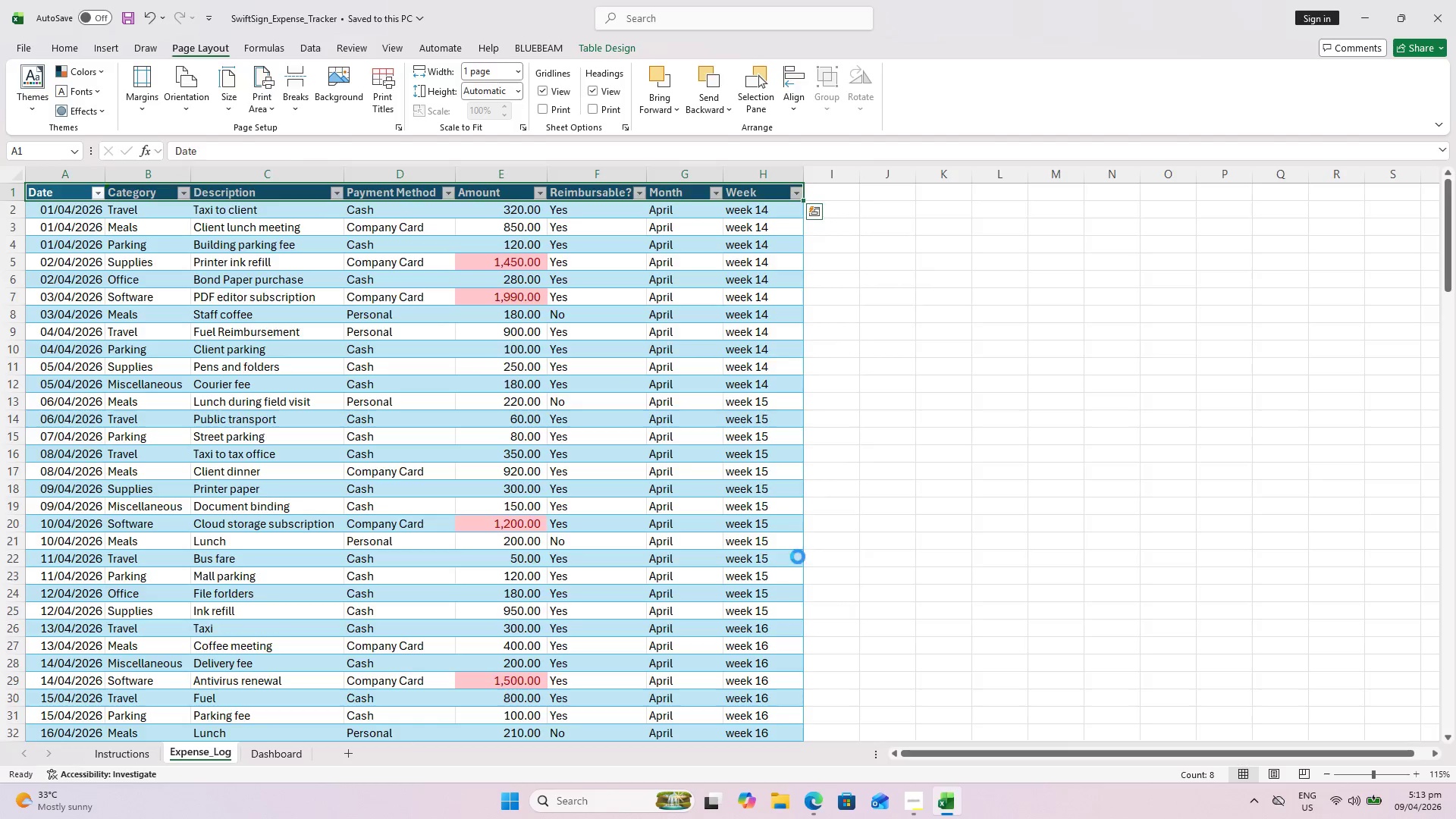 
key(Control+P)
 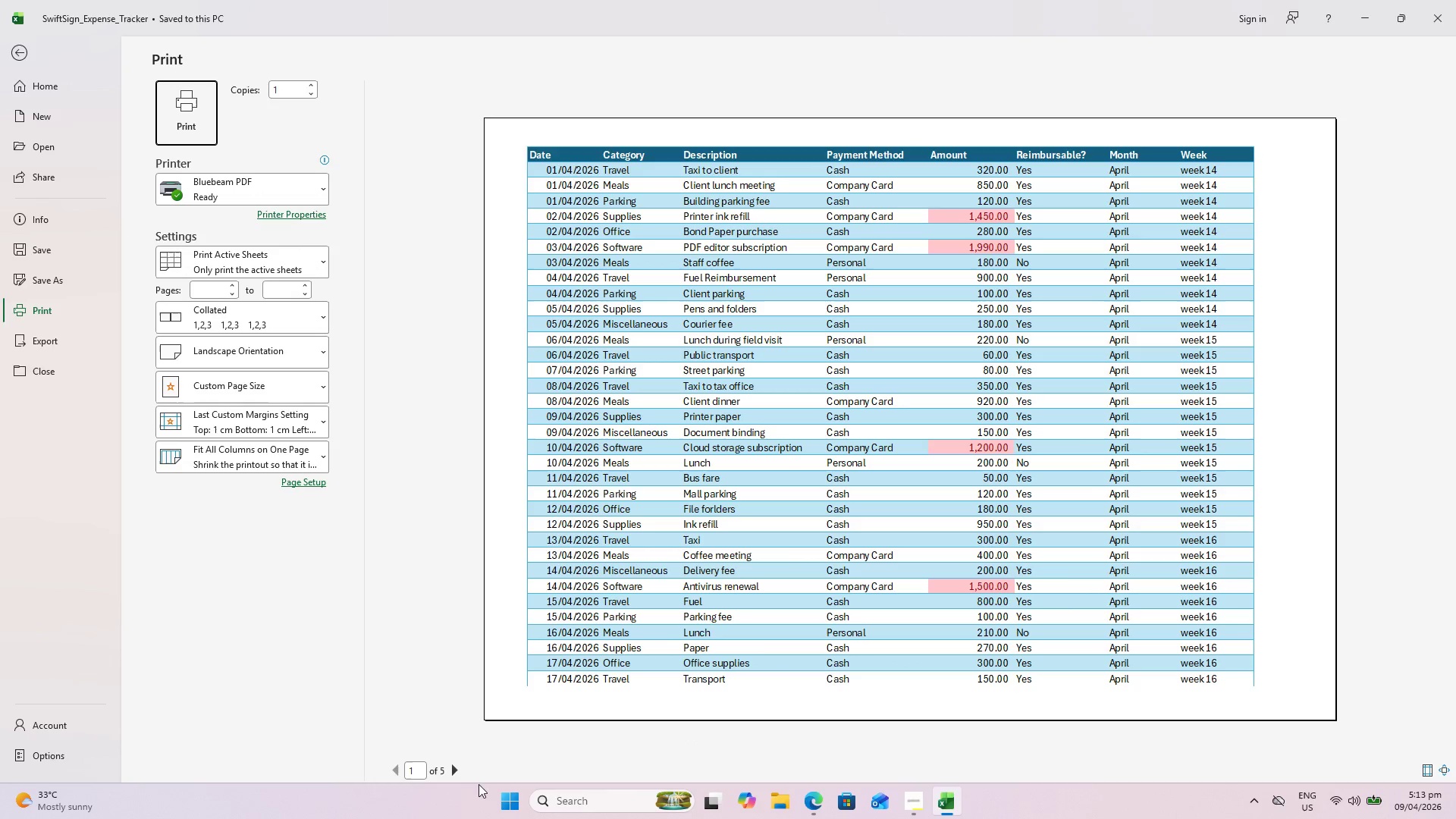 
left_click([456, 771])
 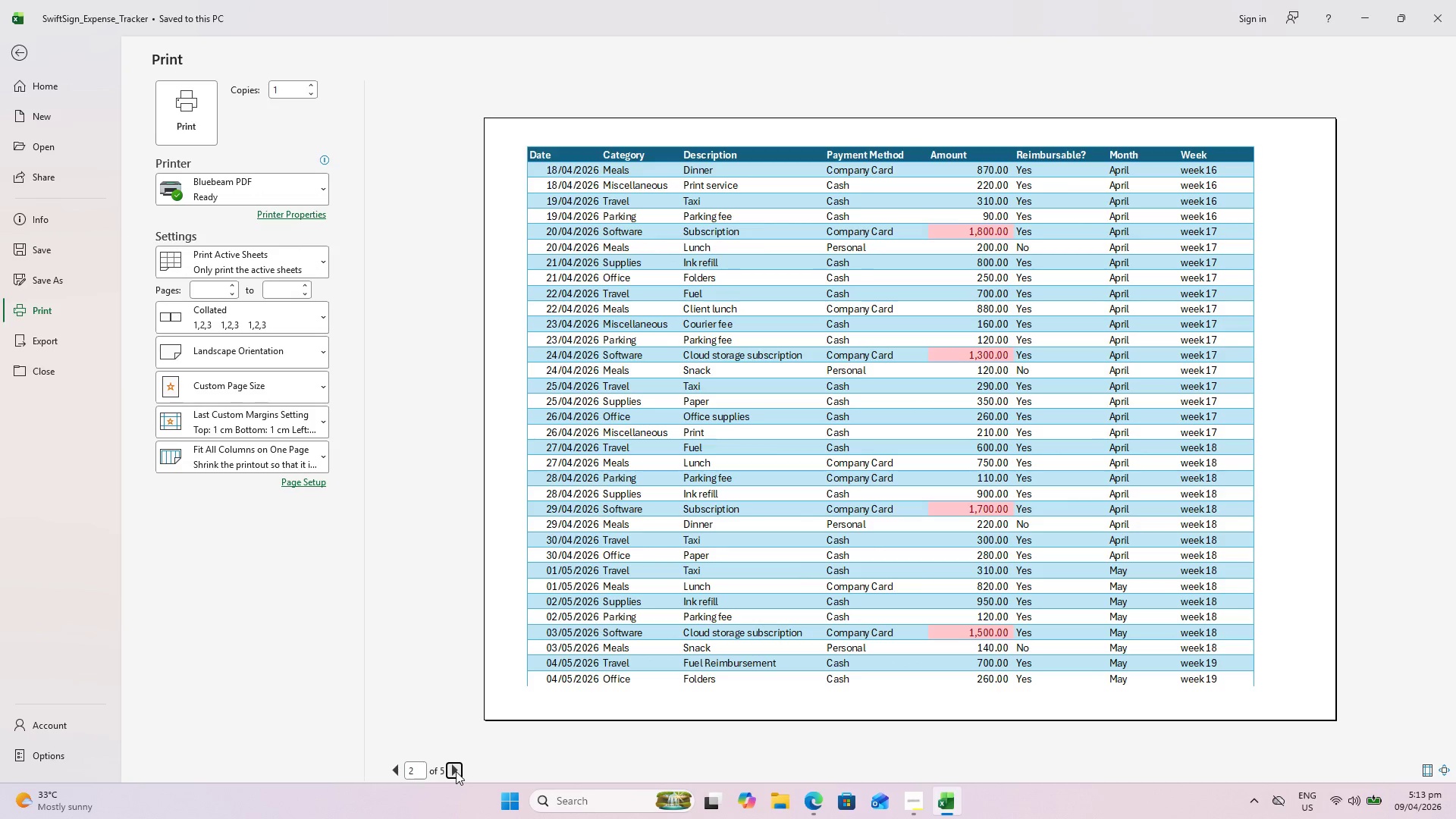 
left_click([456, 771])
 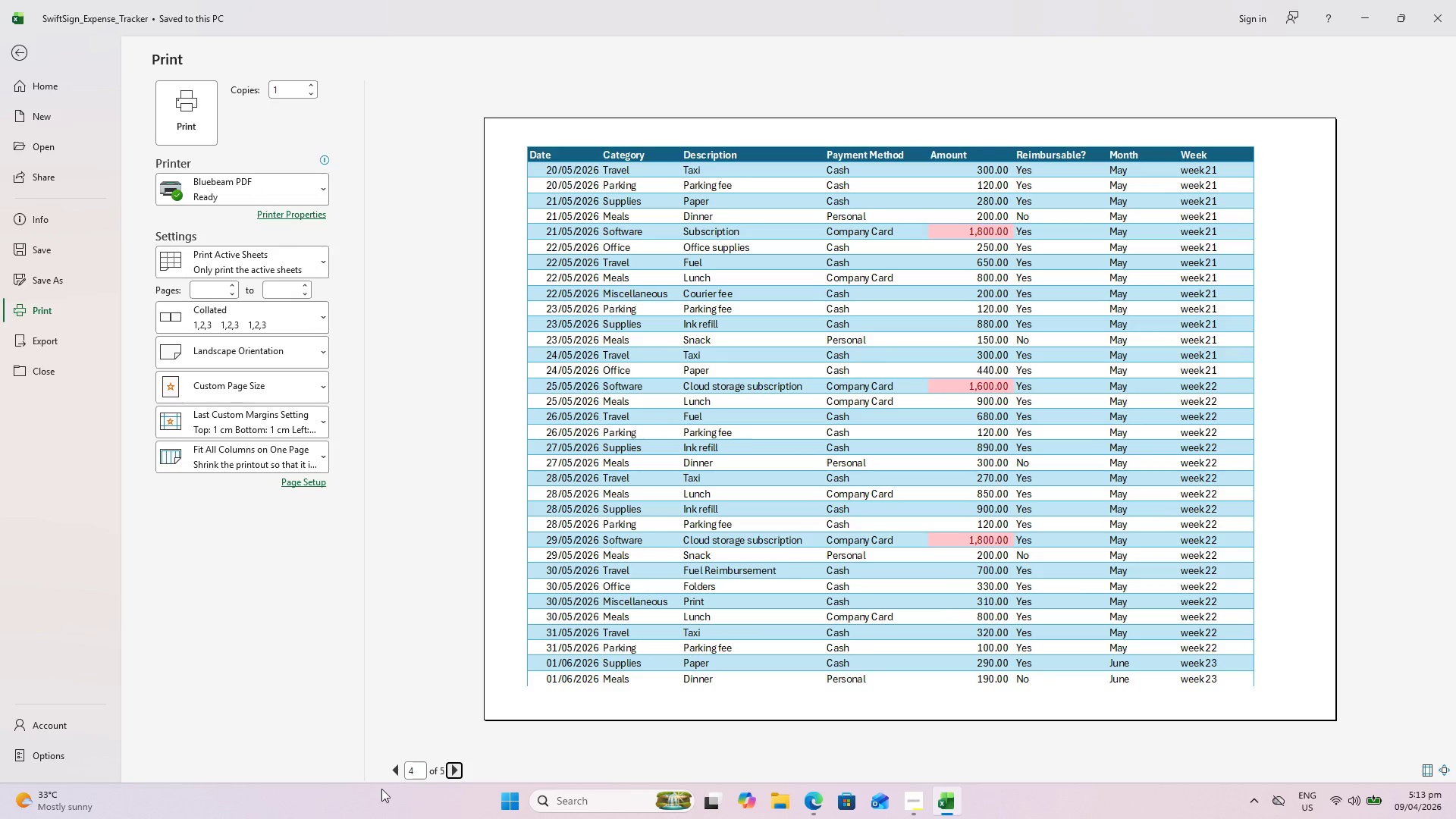 
left_click([394, 772])
 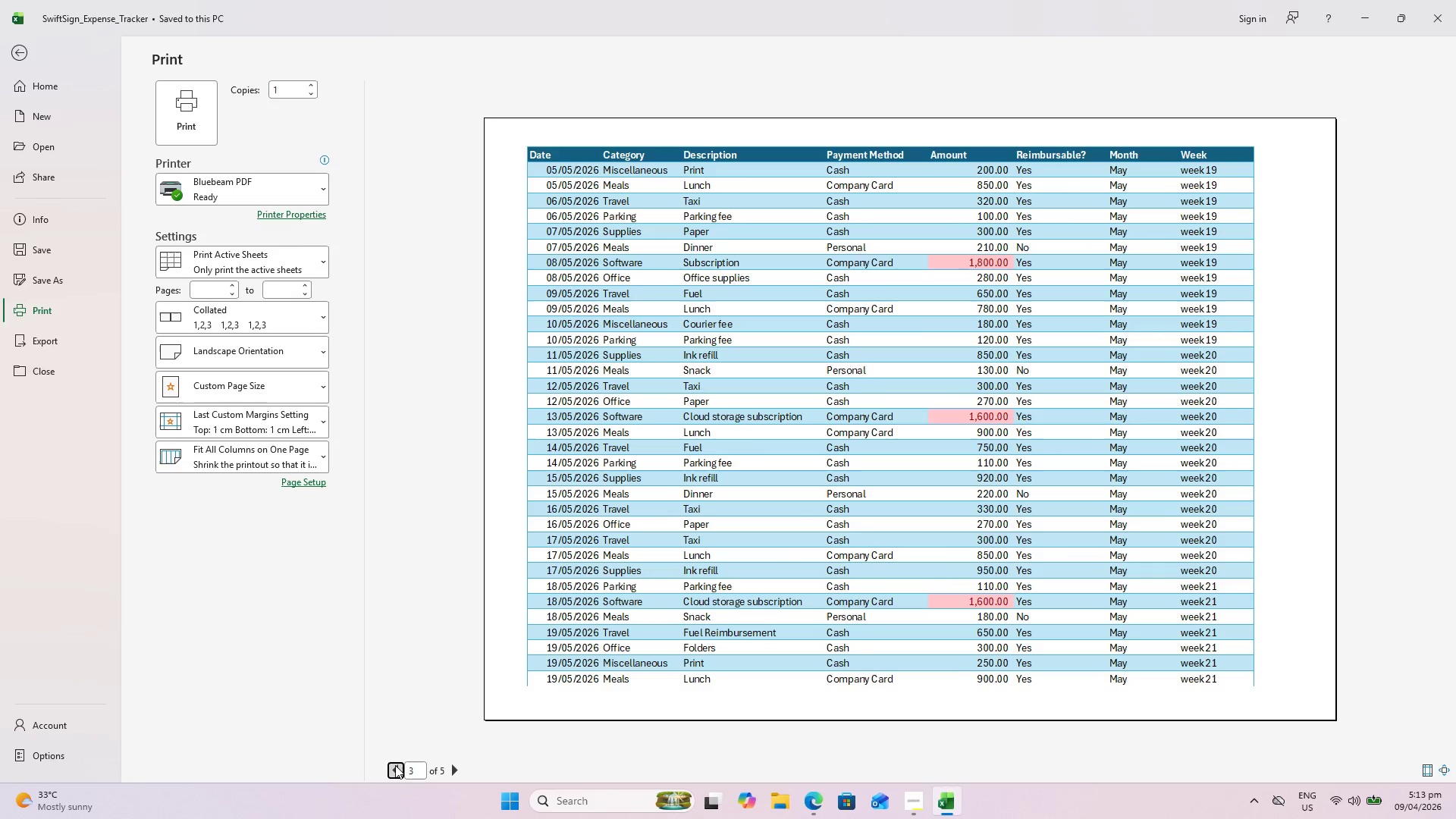 
left_click([395, 765])
 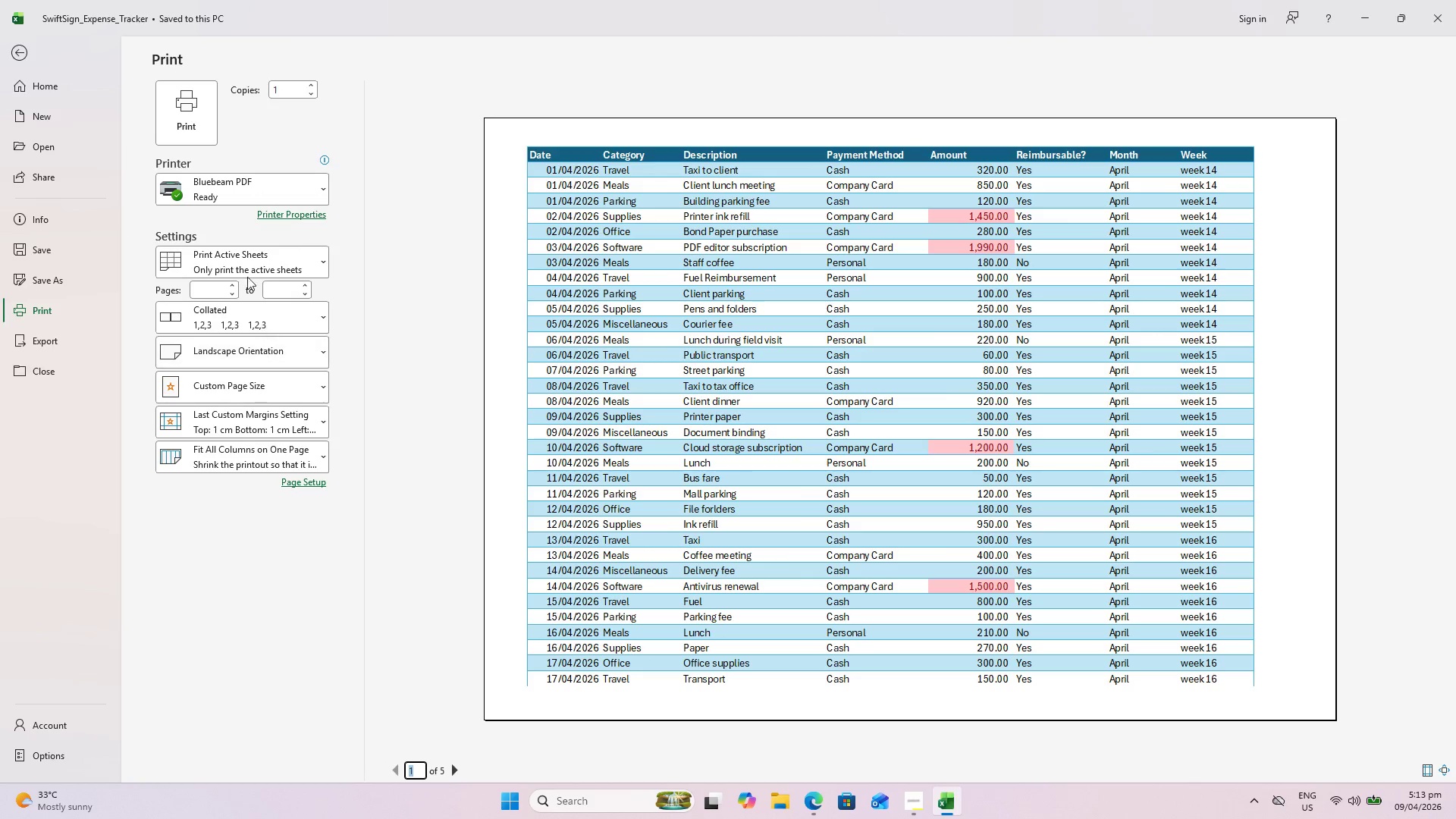 
left_click([61, 265])
 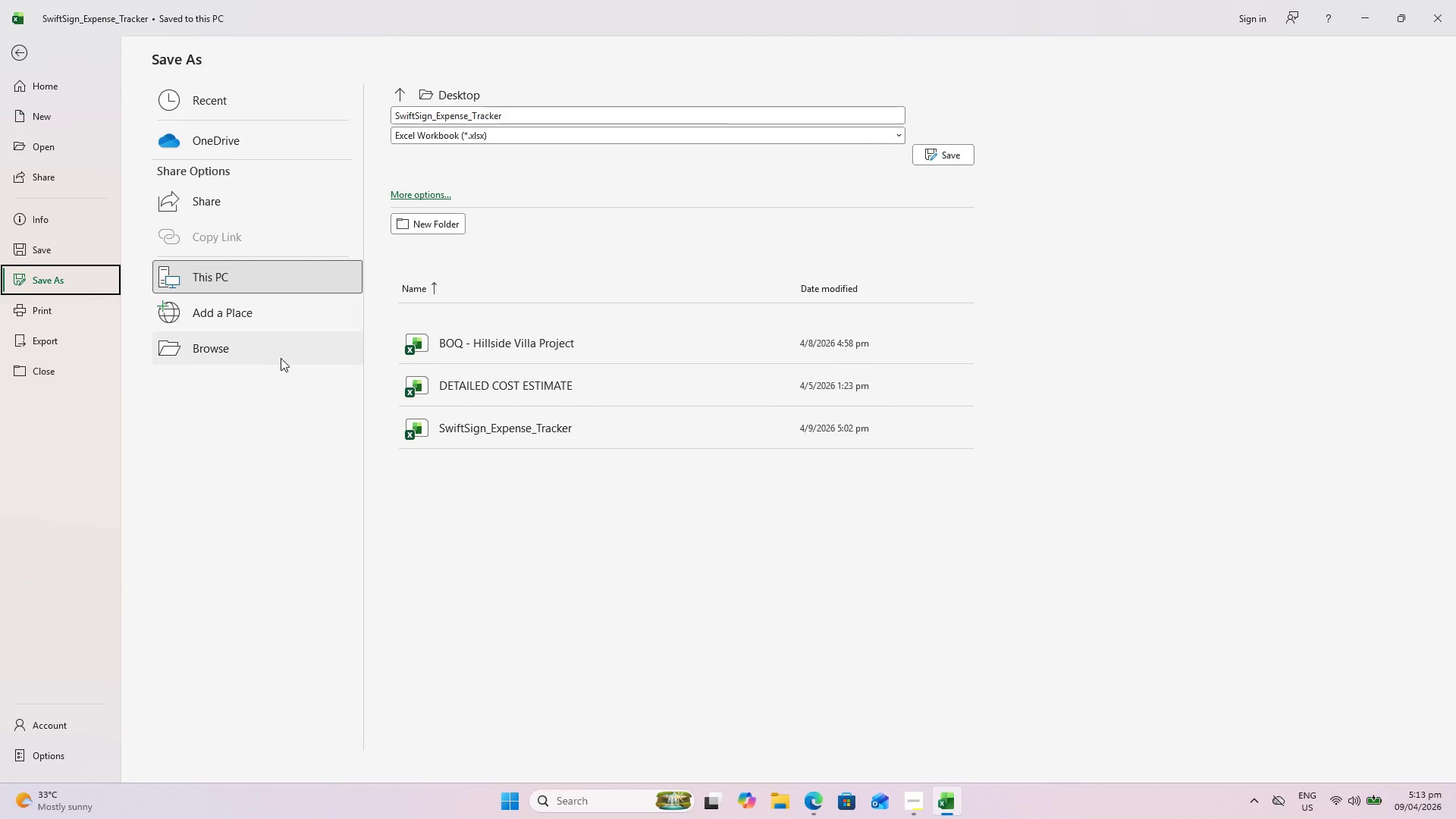 
left_click([278, 352])
 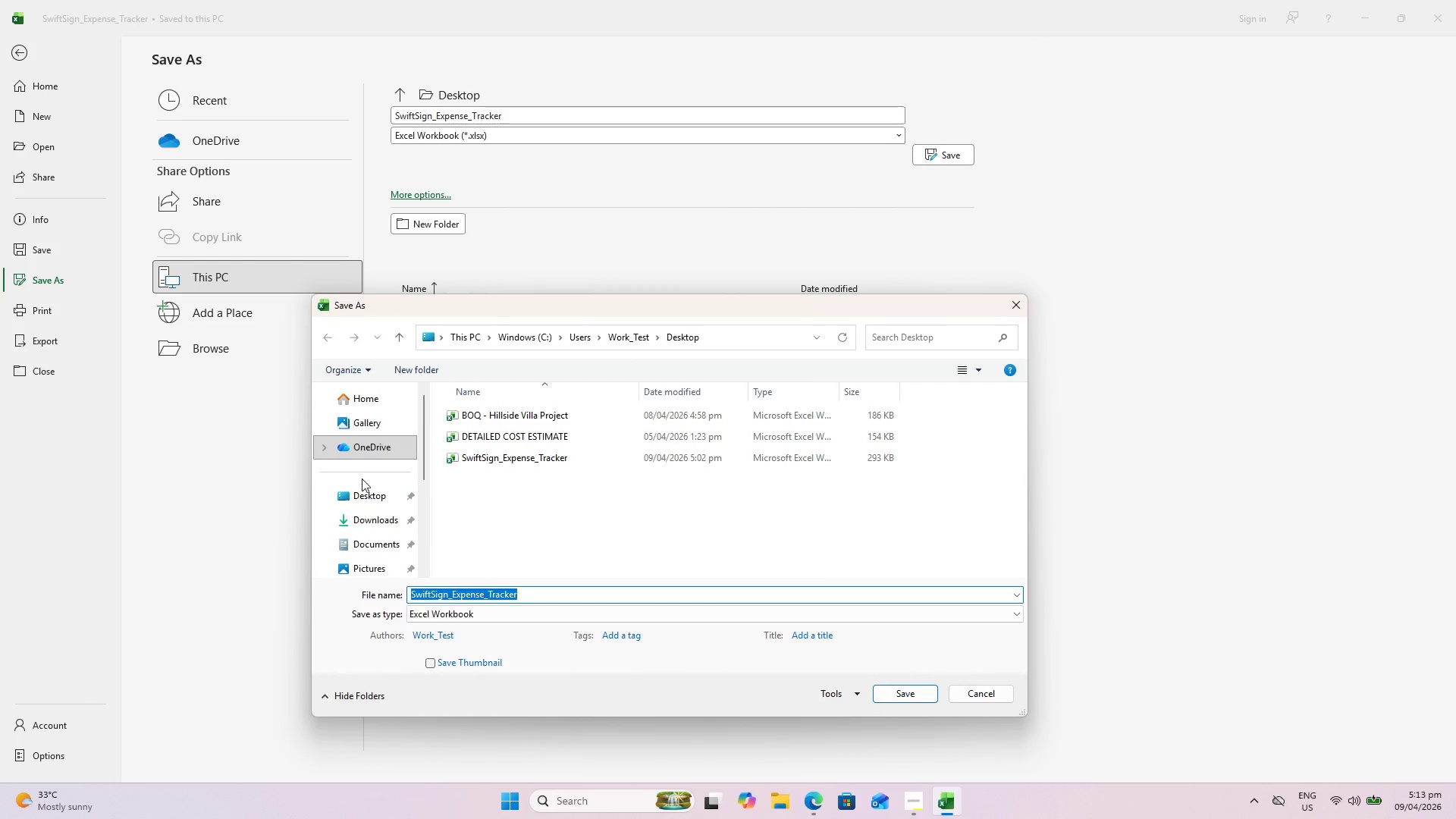 
left_click([371, 499])
 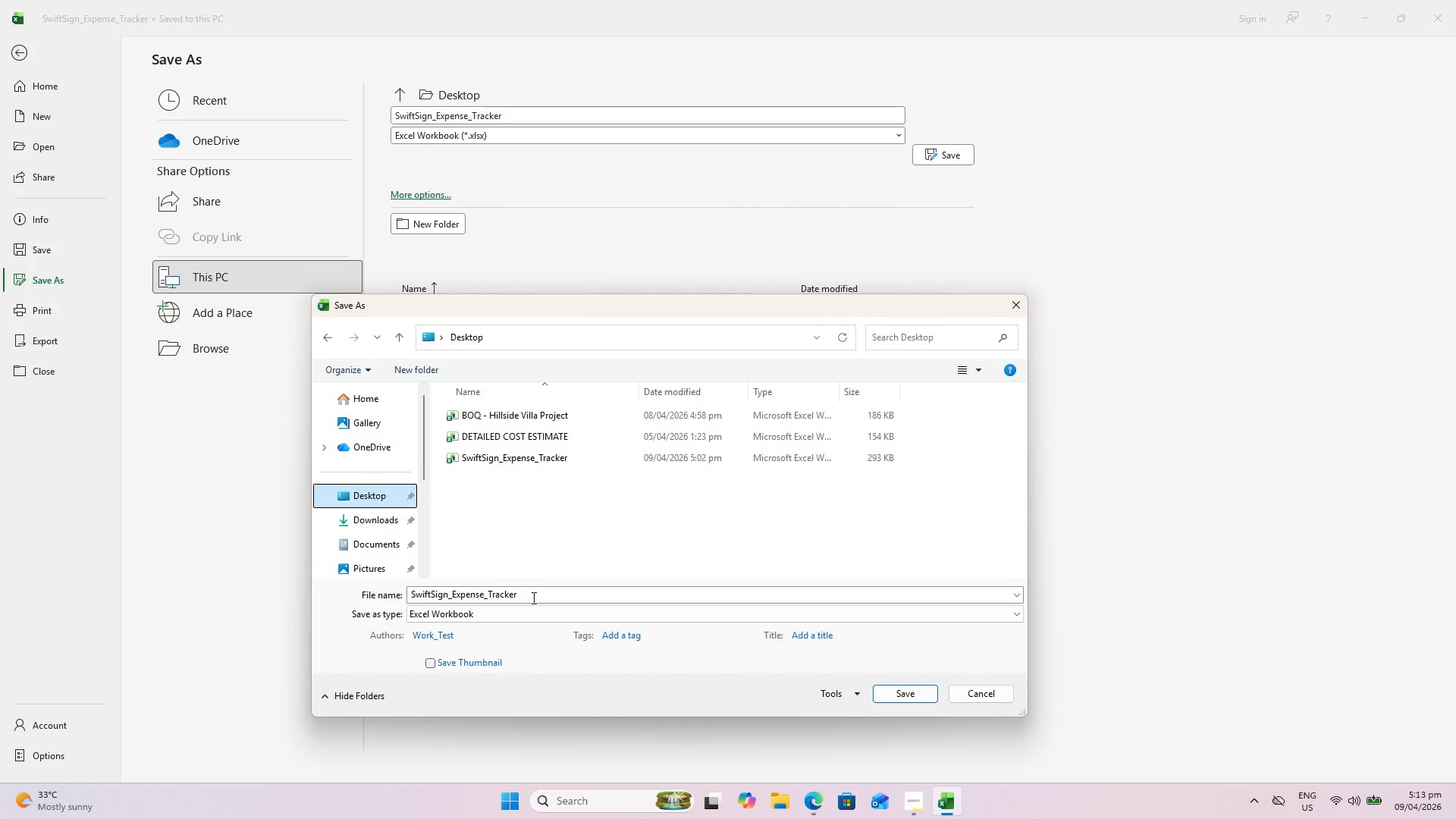 
left_click_drag(start_coordinate=[532, 597], to_coordinate=[350, 587])
 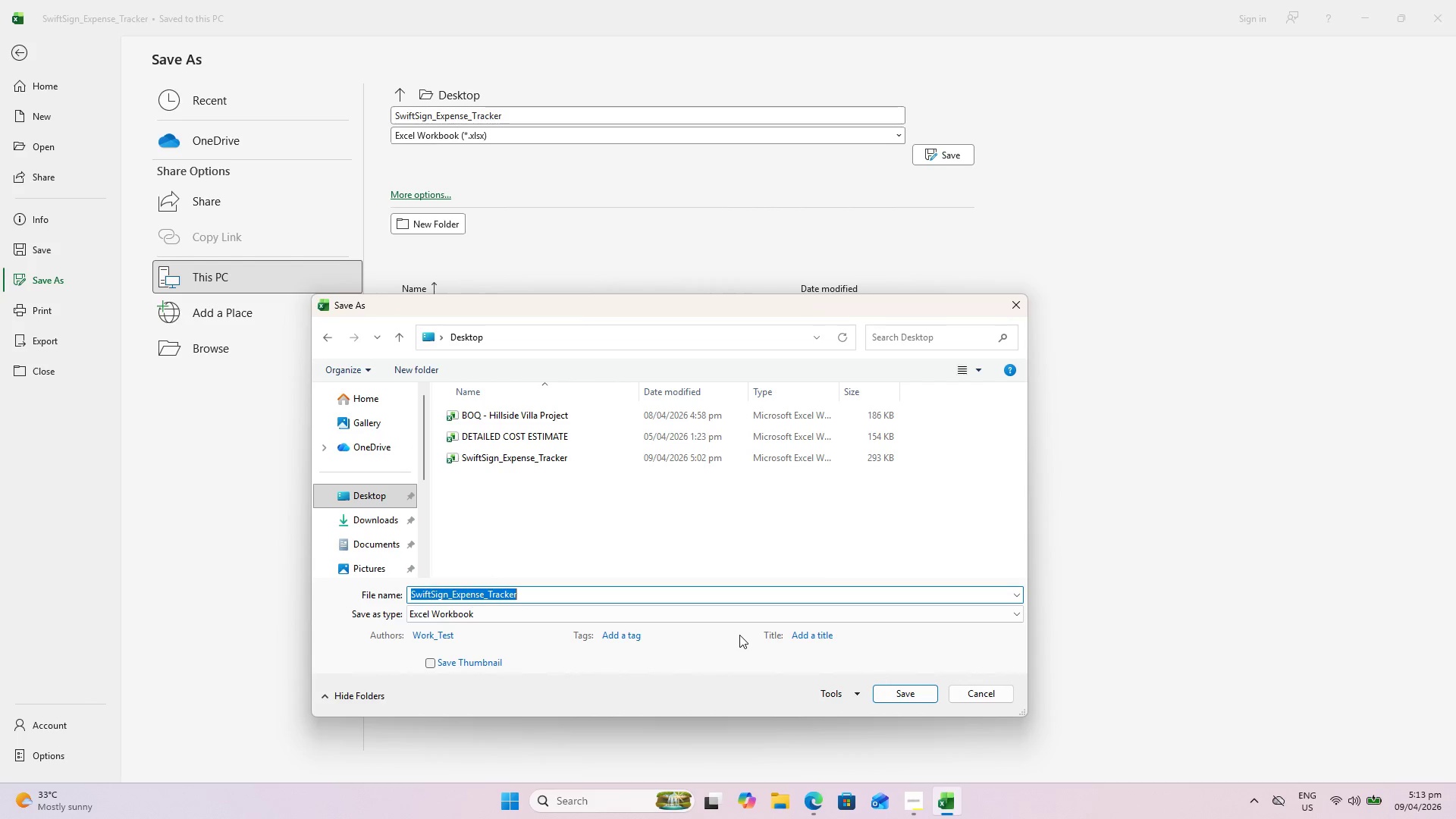 
type(Ex)
key(Backspace)
key(Backspace)
type(Swiftsiz)
key(Backspace)
type(gn_Expense_Log)
 